 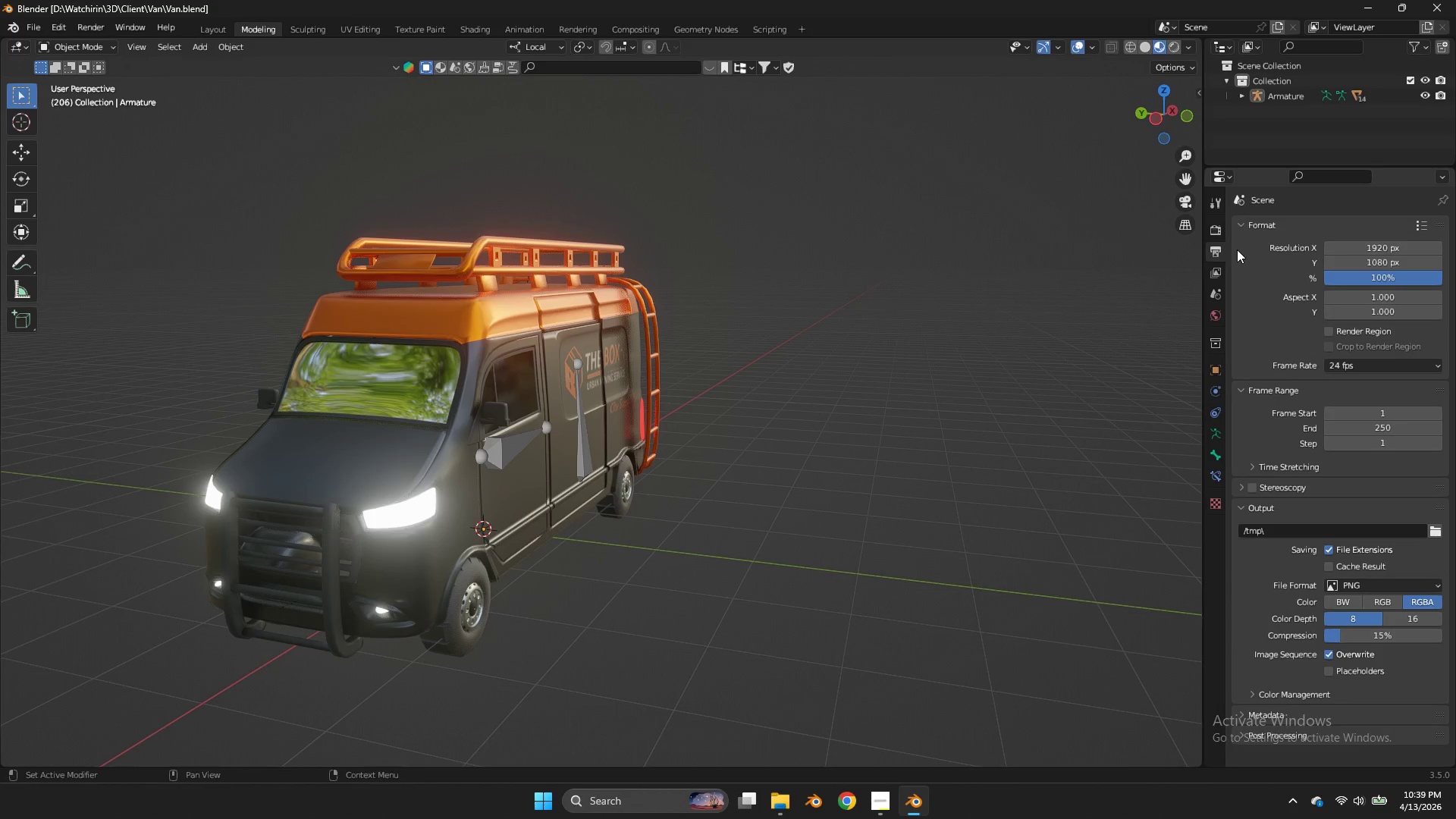 
left_click([1359, 365])
 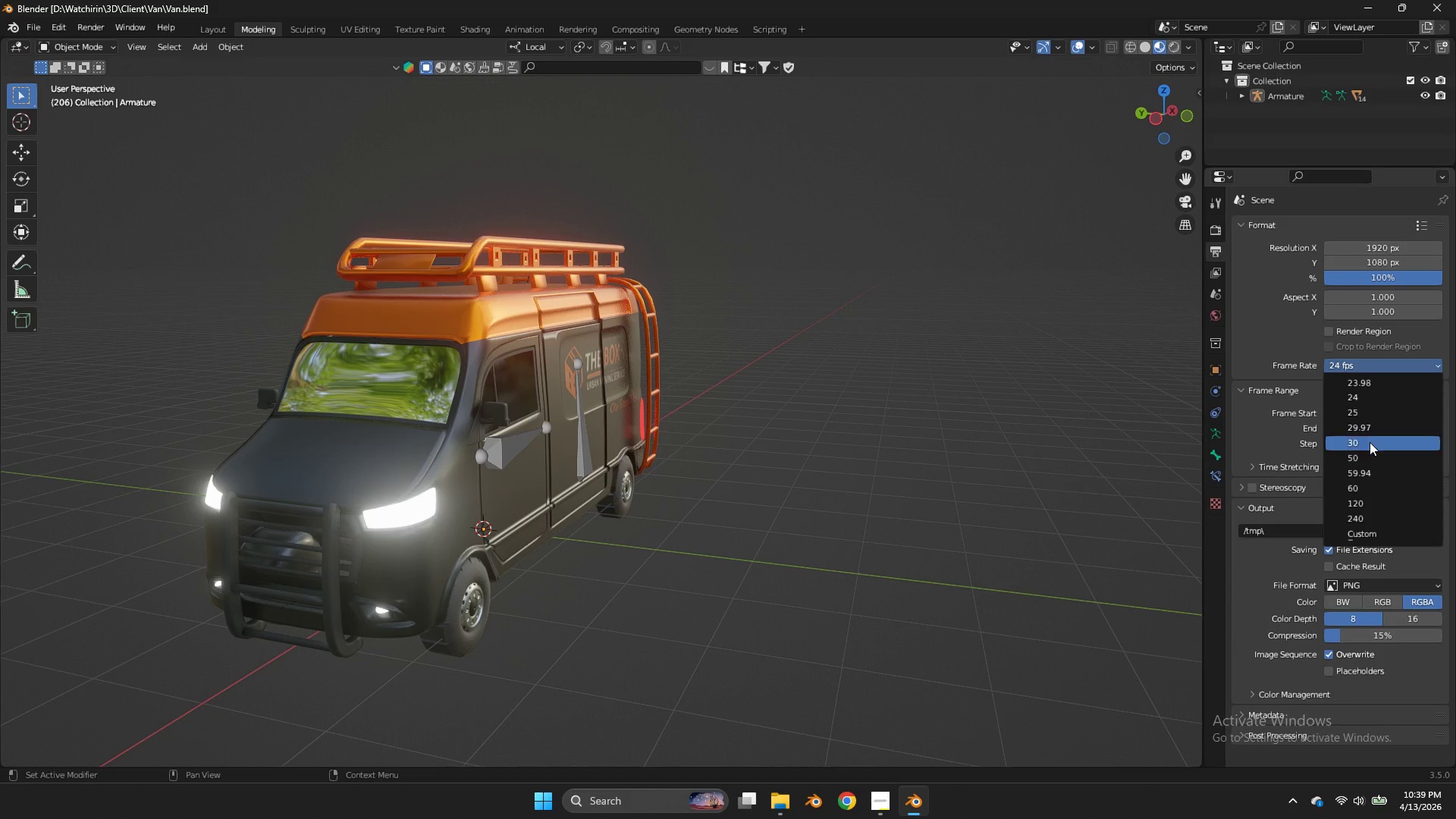 
left_click([1370, 442])
 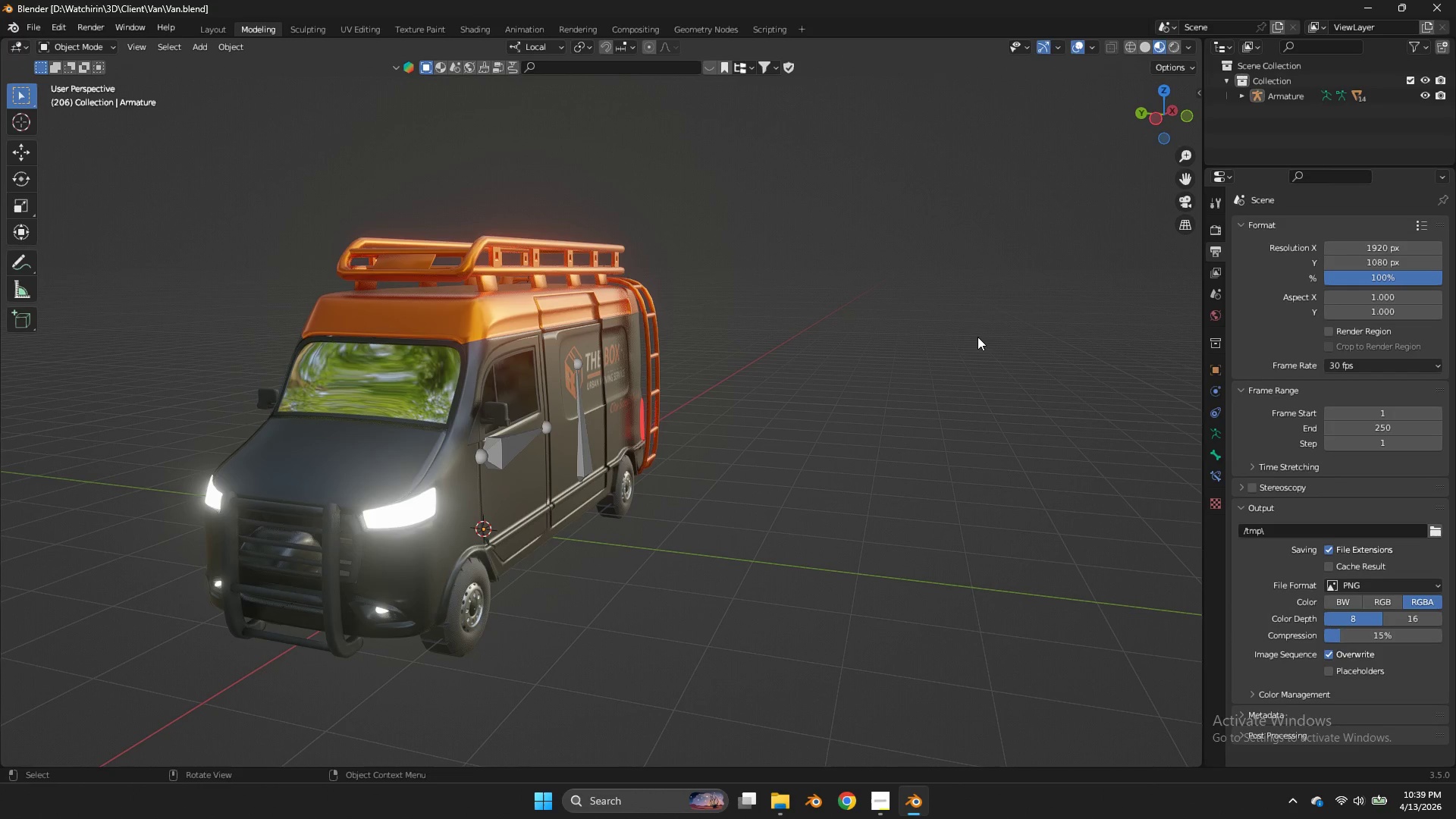 
left_click([977, 337])
 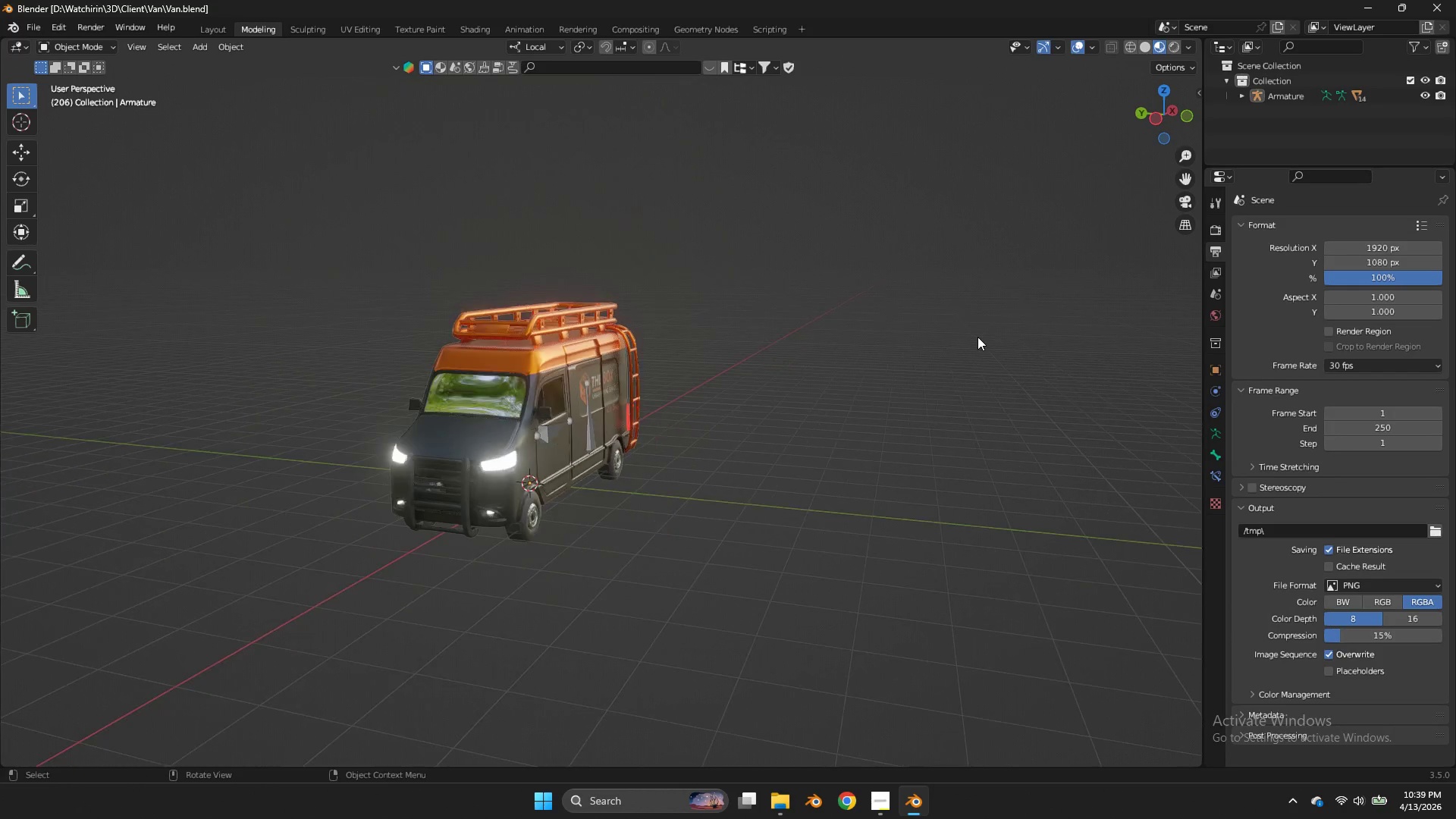 
key(Shift+ShiftLeft)
 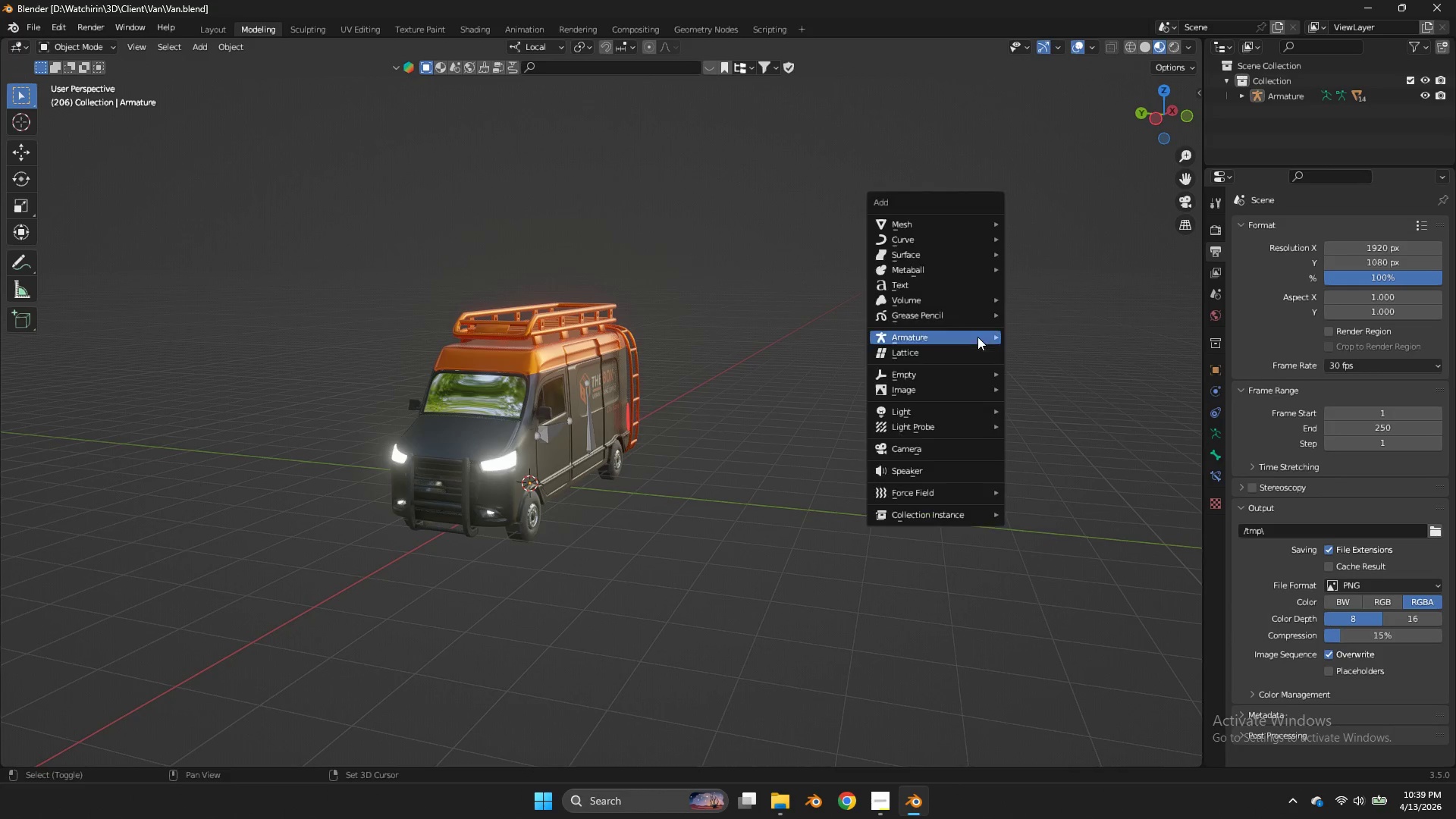 
key(Shift+A)
 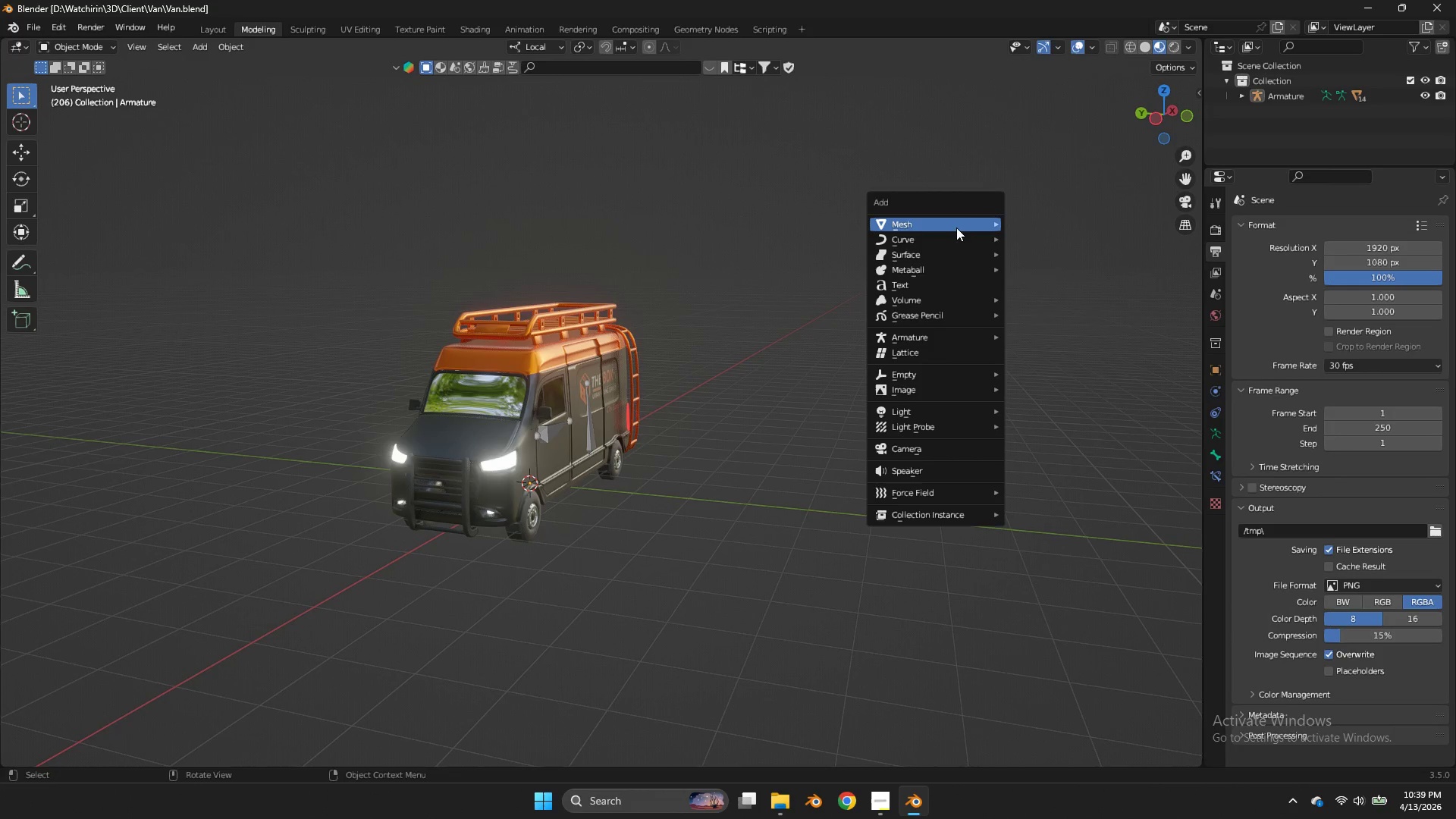 
scroll: coordinate [977, 337], scroll_direction: down, amount: 3.0
 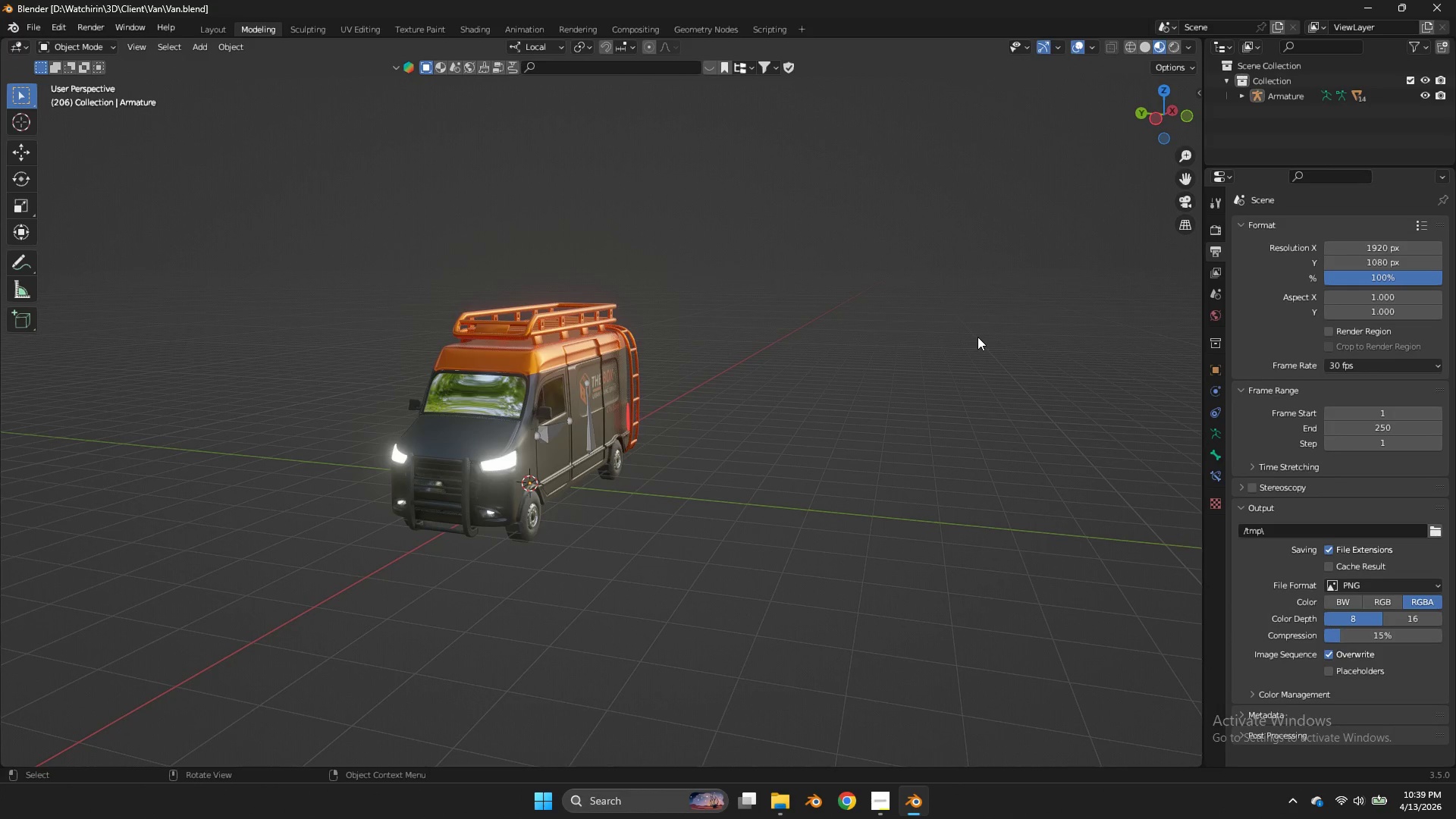 
left_click([959, 243])
 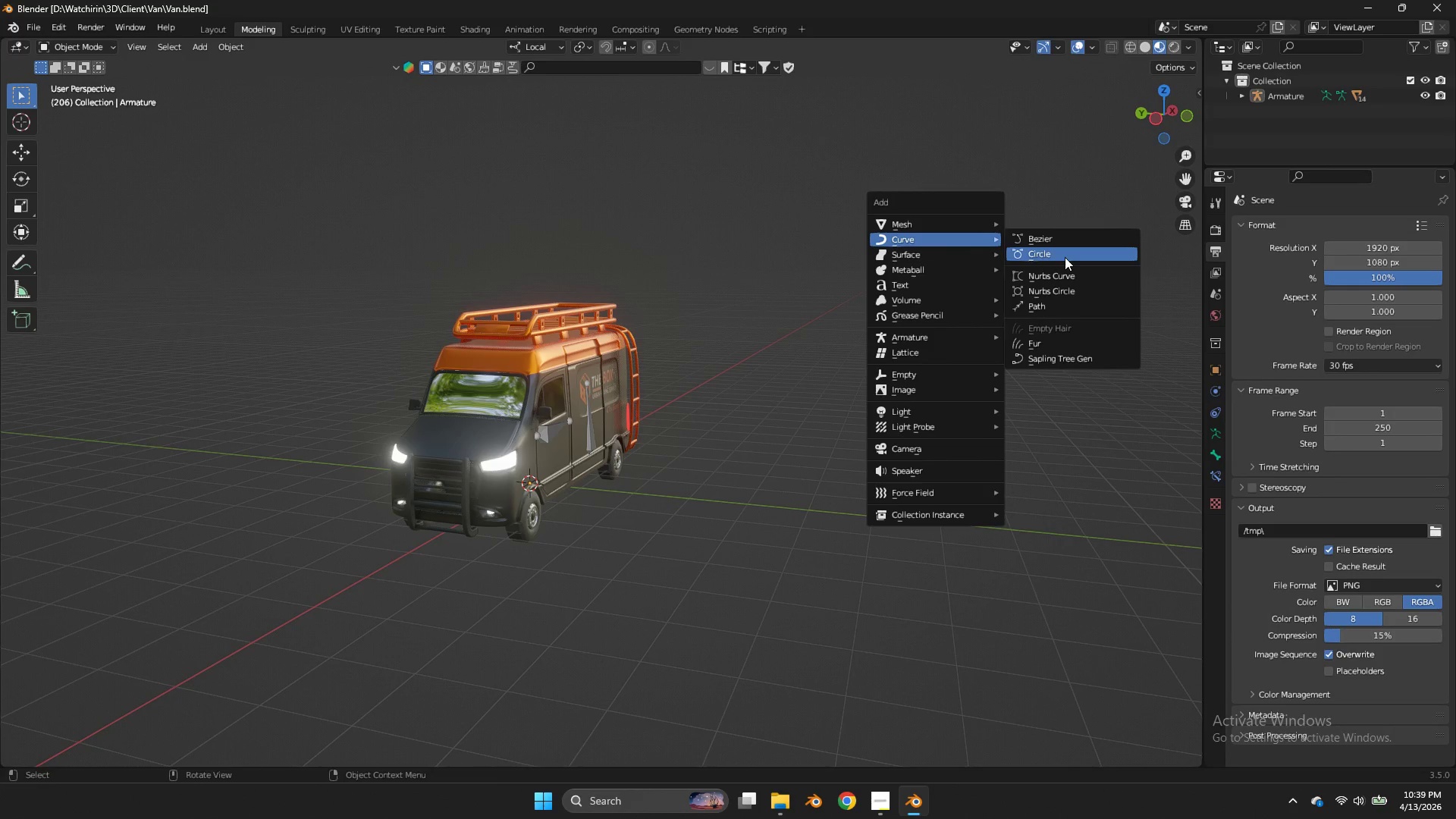 
left_click([1065, 257])
 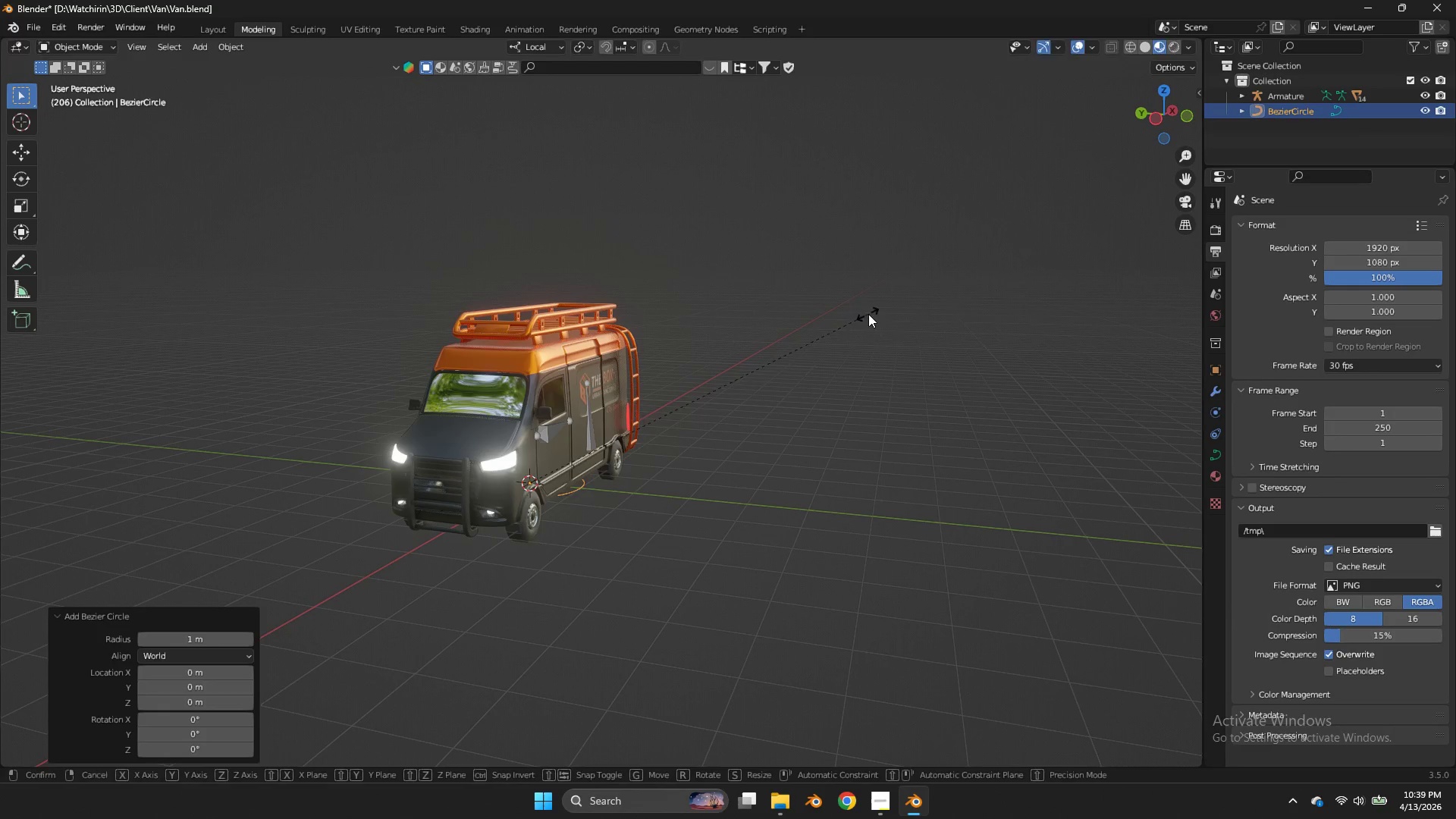 
key(S)
 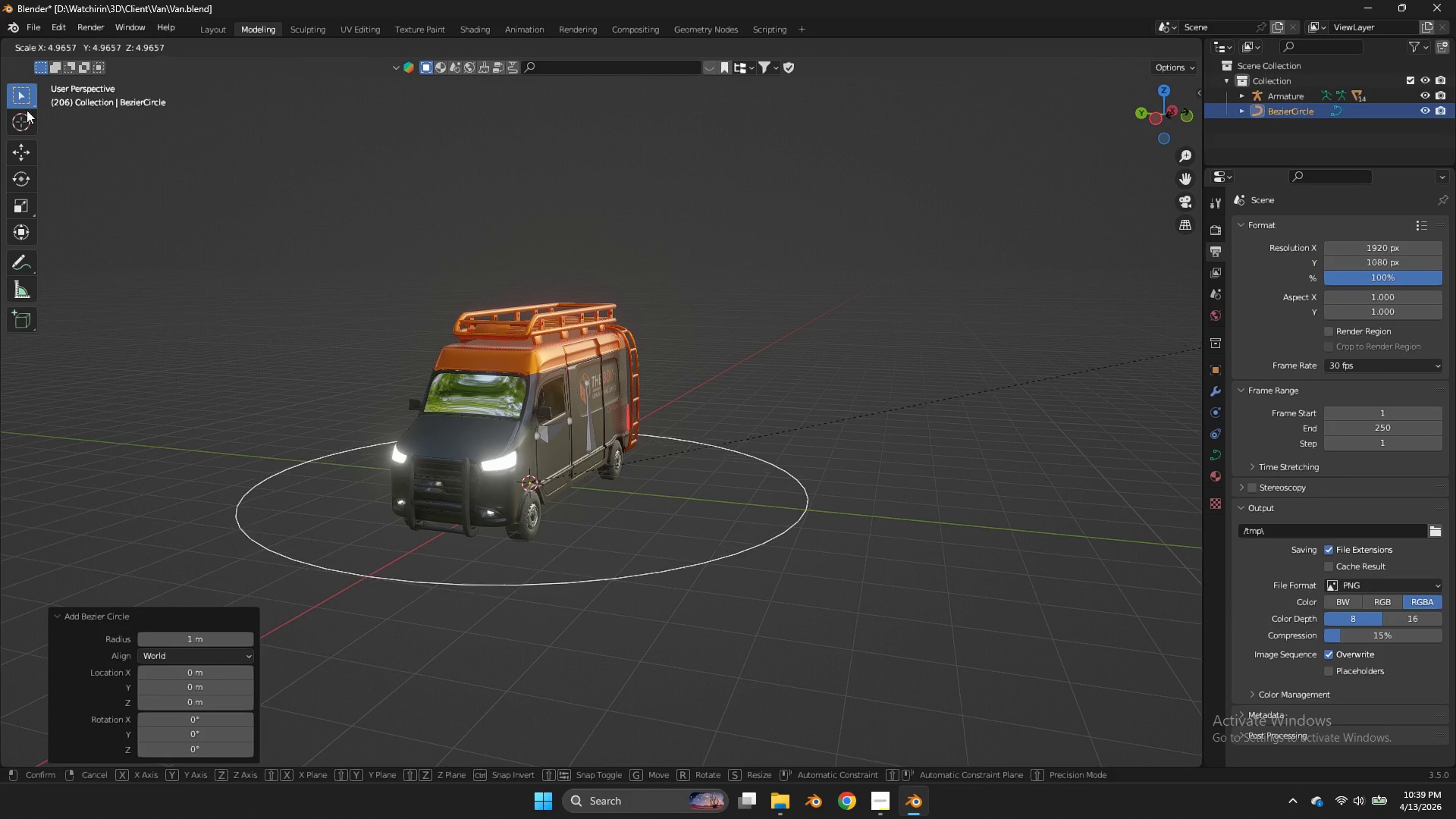 
left_click([84, 110])
 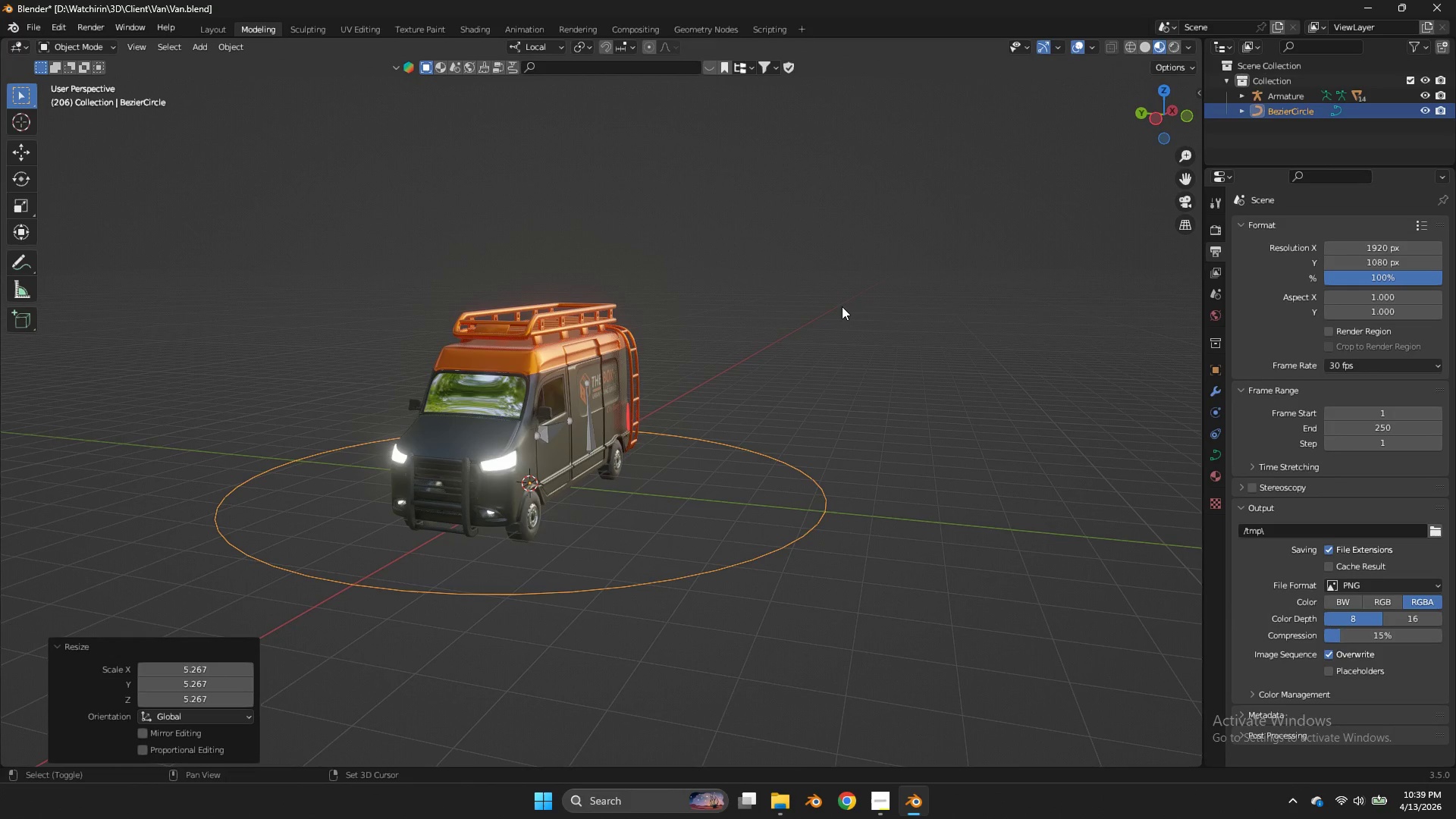 
key(Shift+ShiftLeft)
 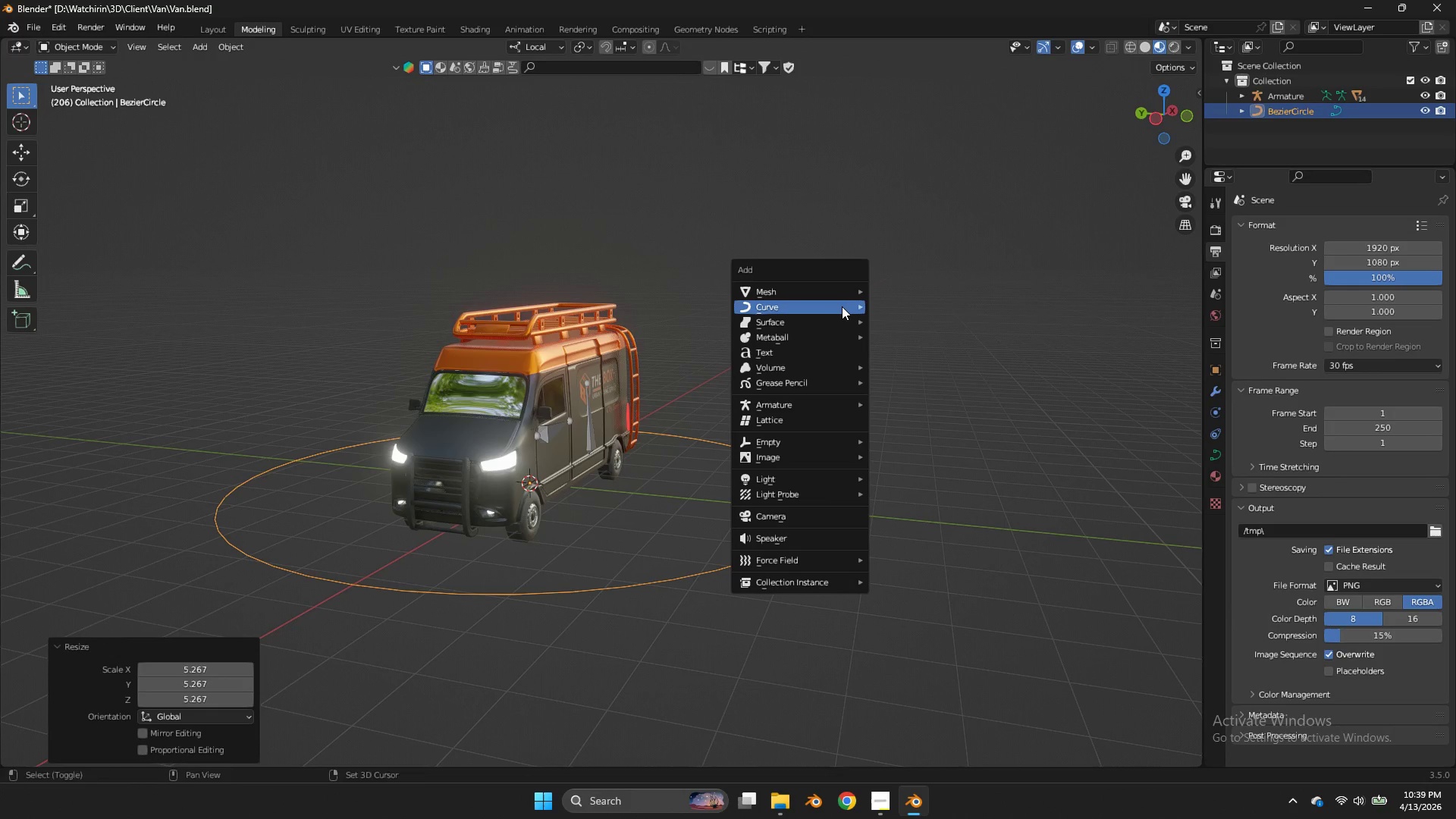 
key(Shift+A)
 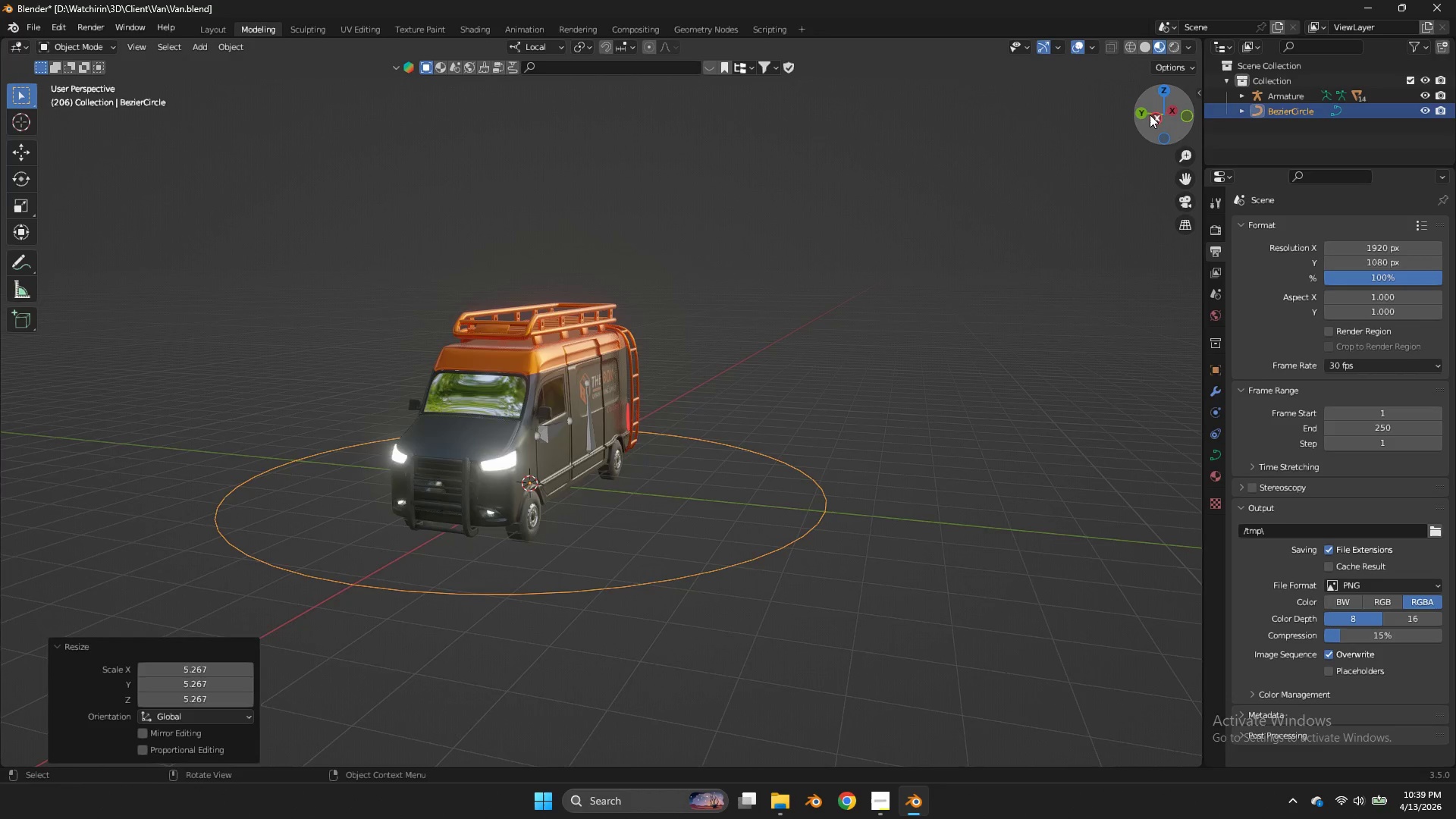 
key(Shift+ShiftLeft)
 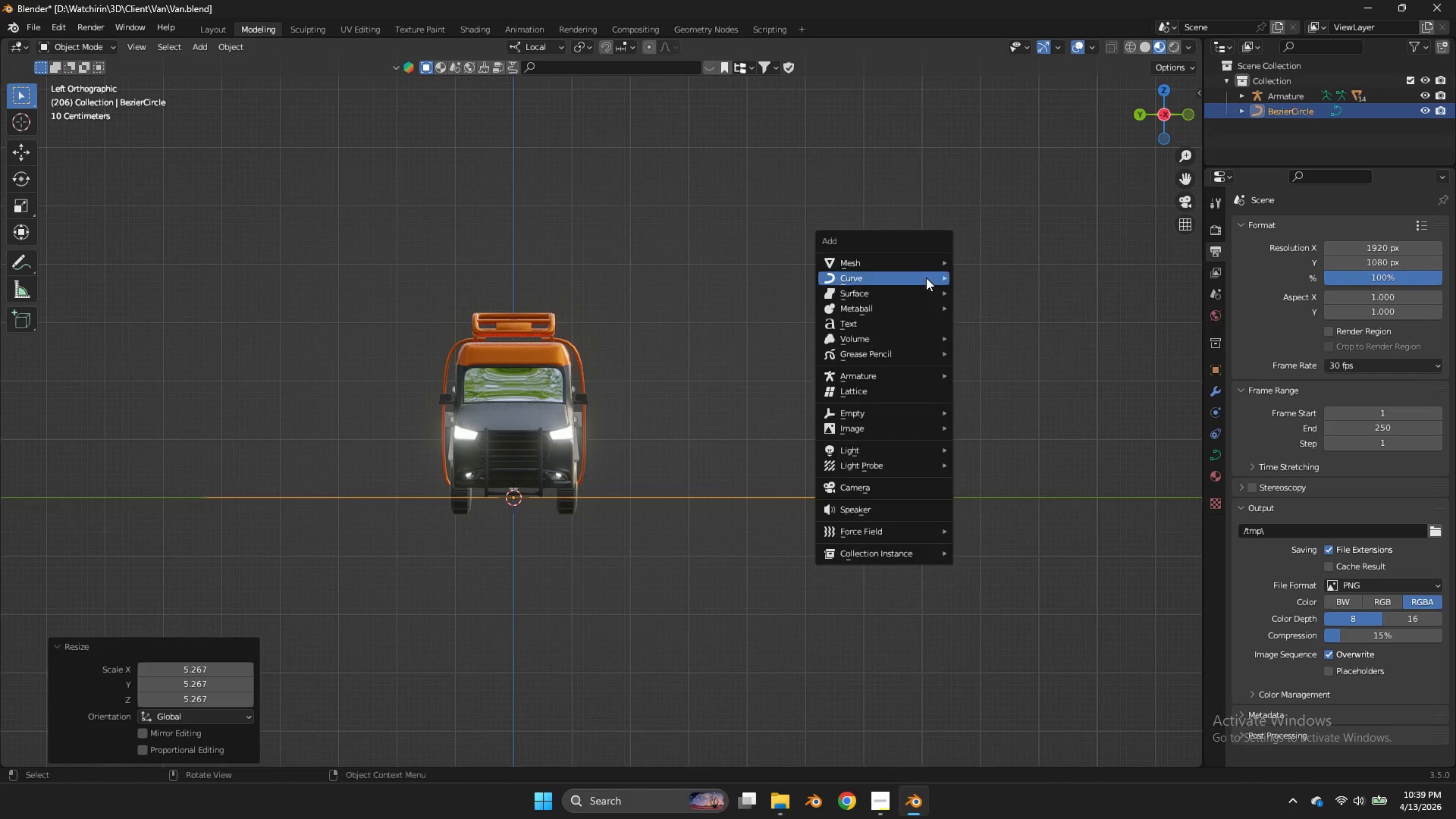 
key(Shift+A)
 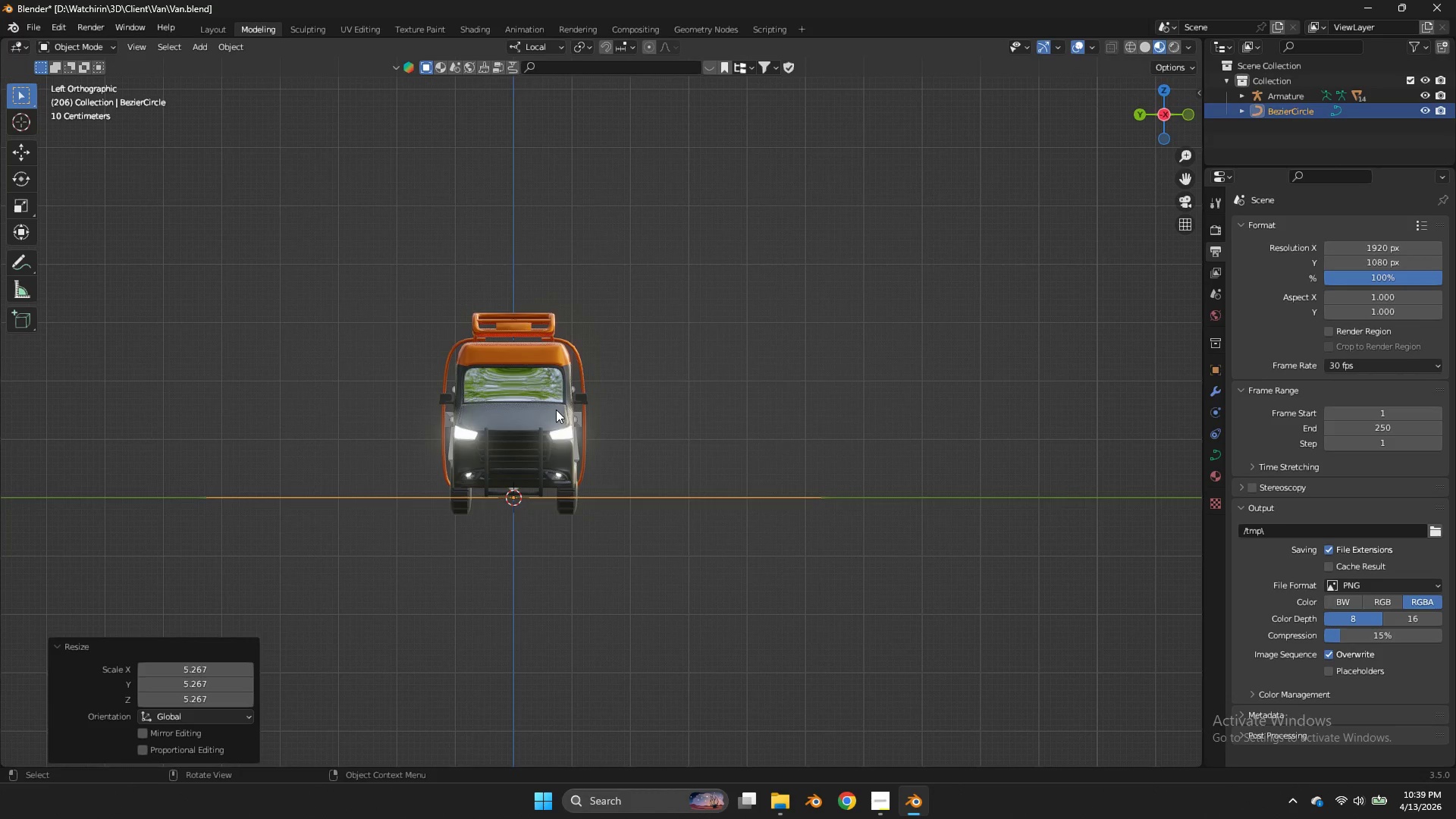 
double_click([573, 420])
 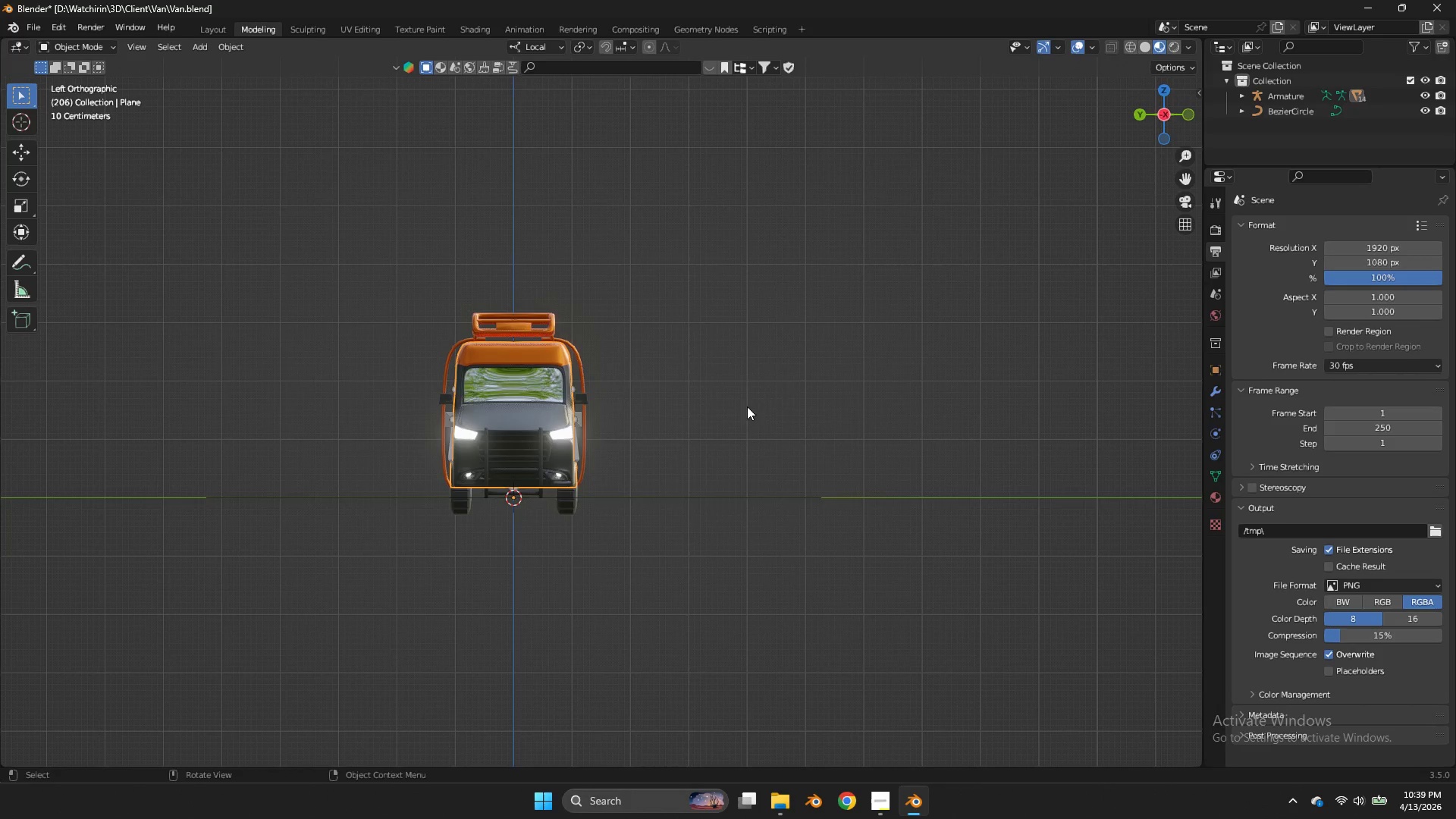 
key(Z)
 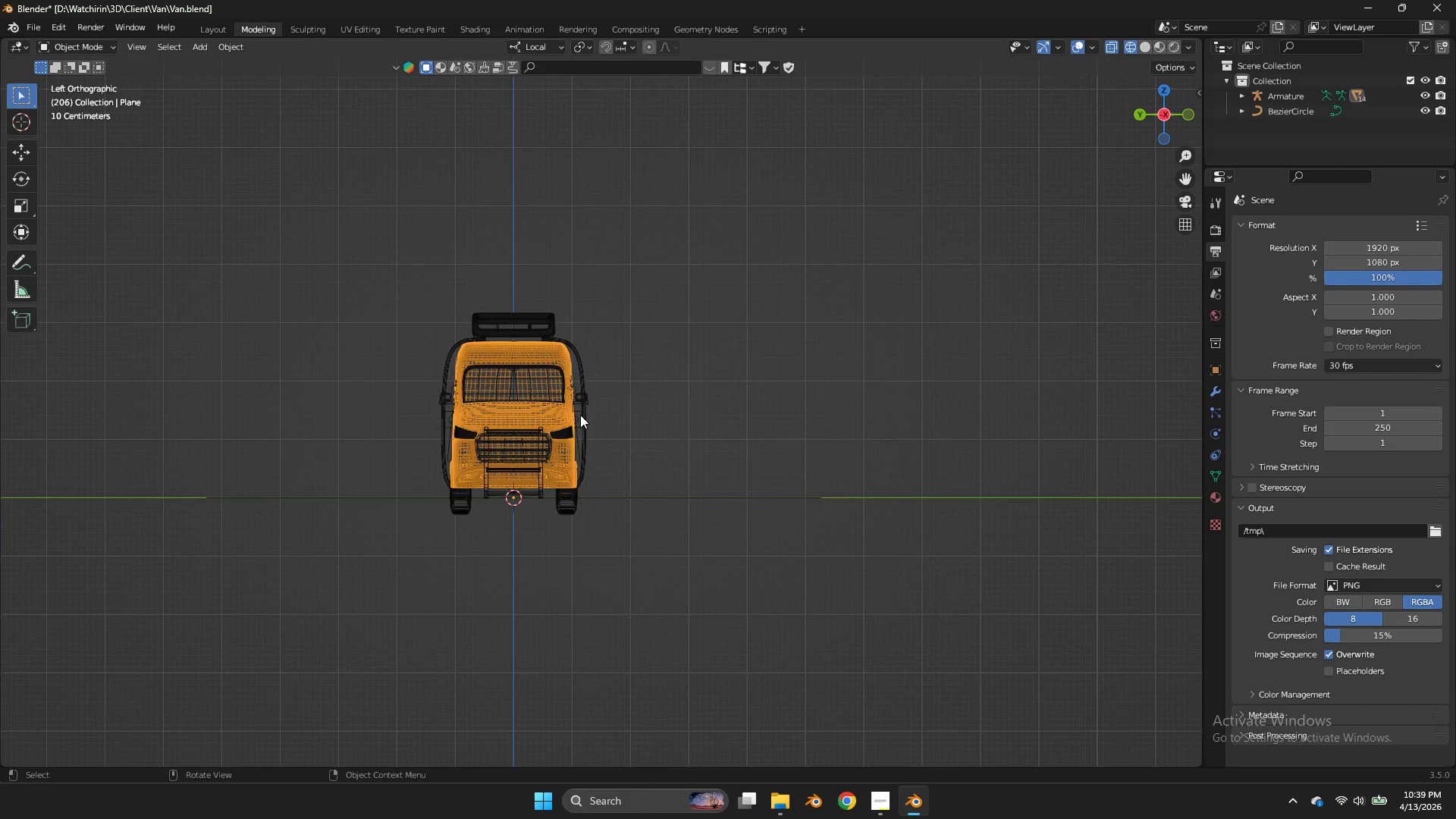 
left_click([580, 415])
 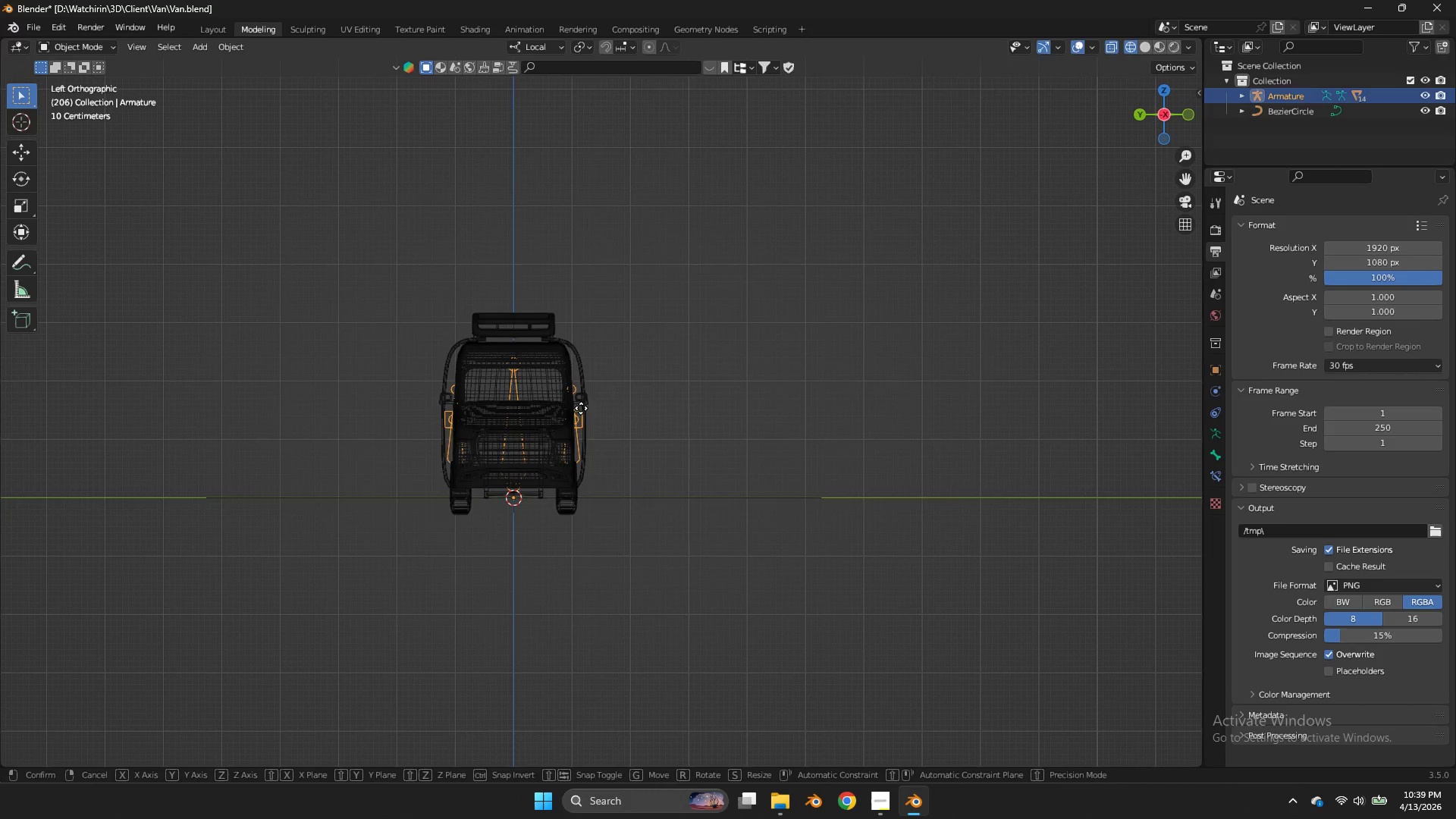 
type(gz)
 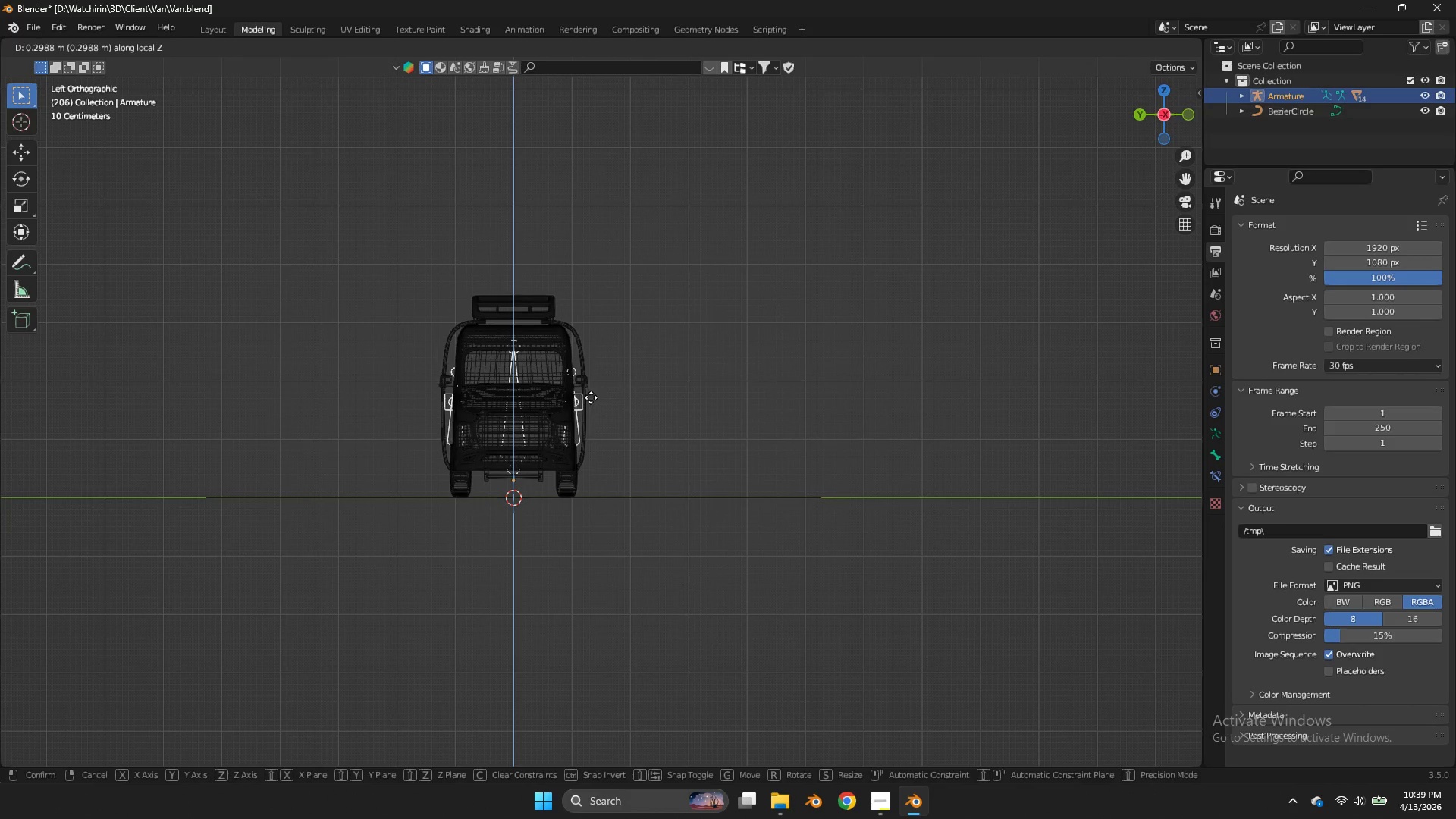 
left_click([592, 398])
 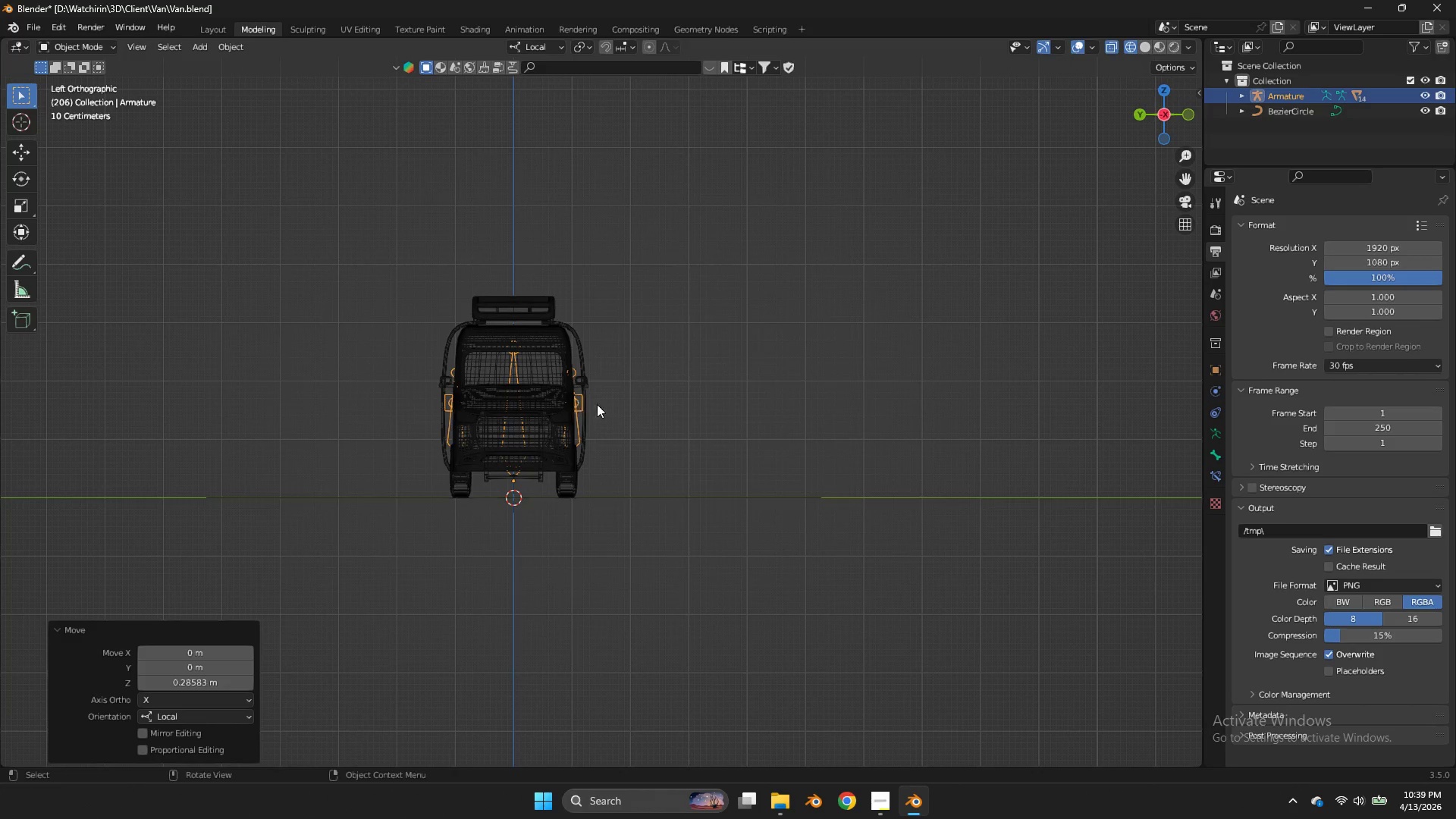 
key(Z)
 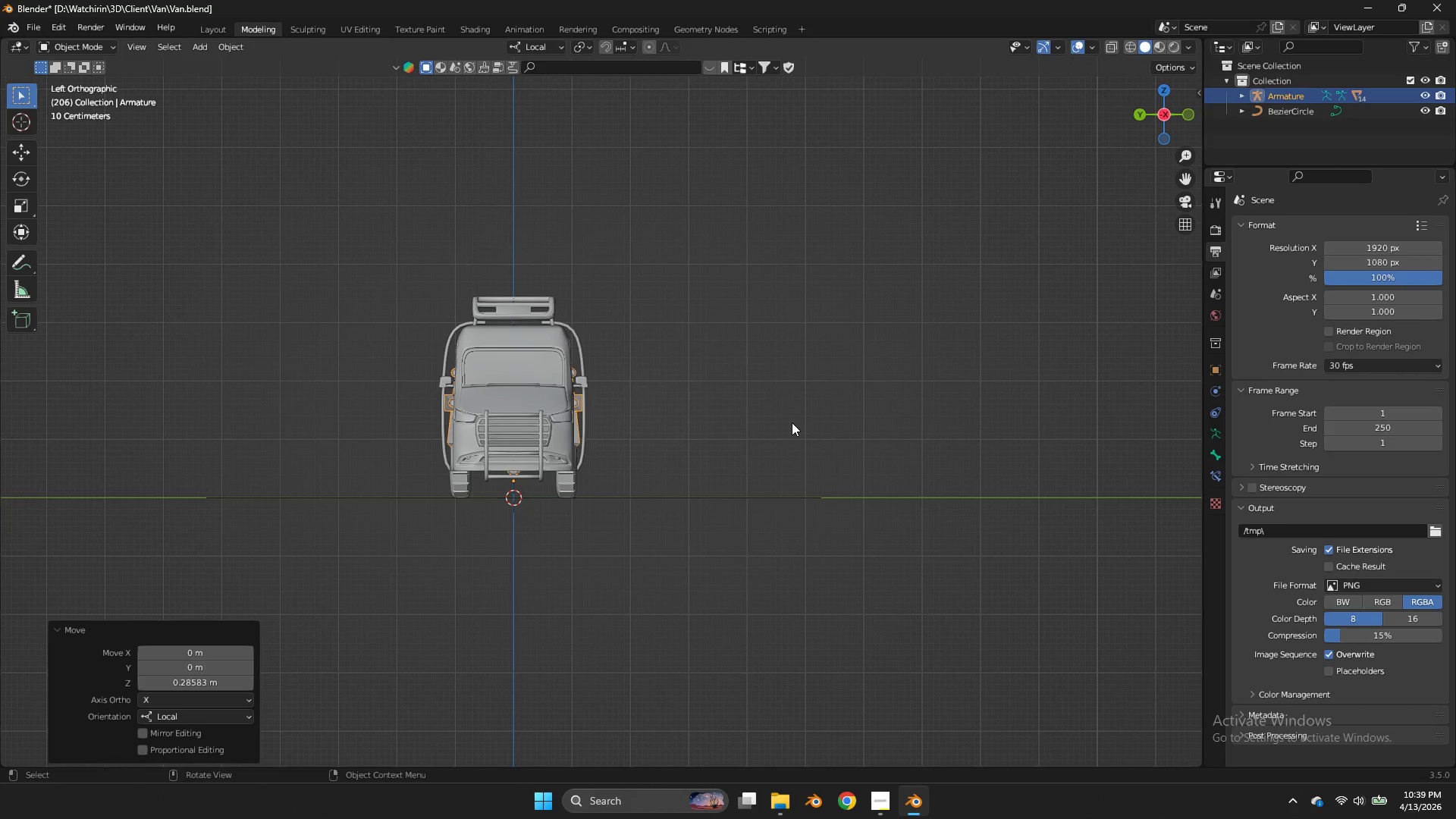 
key(Shift+ShiftLeft)
 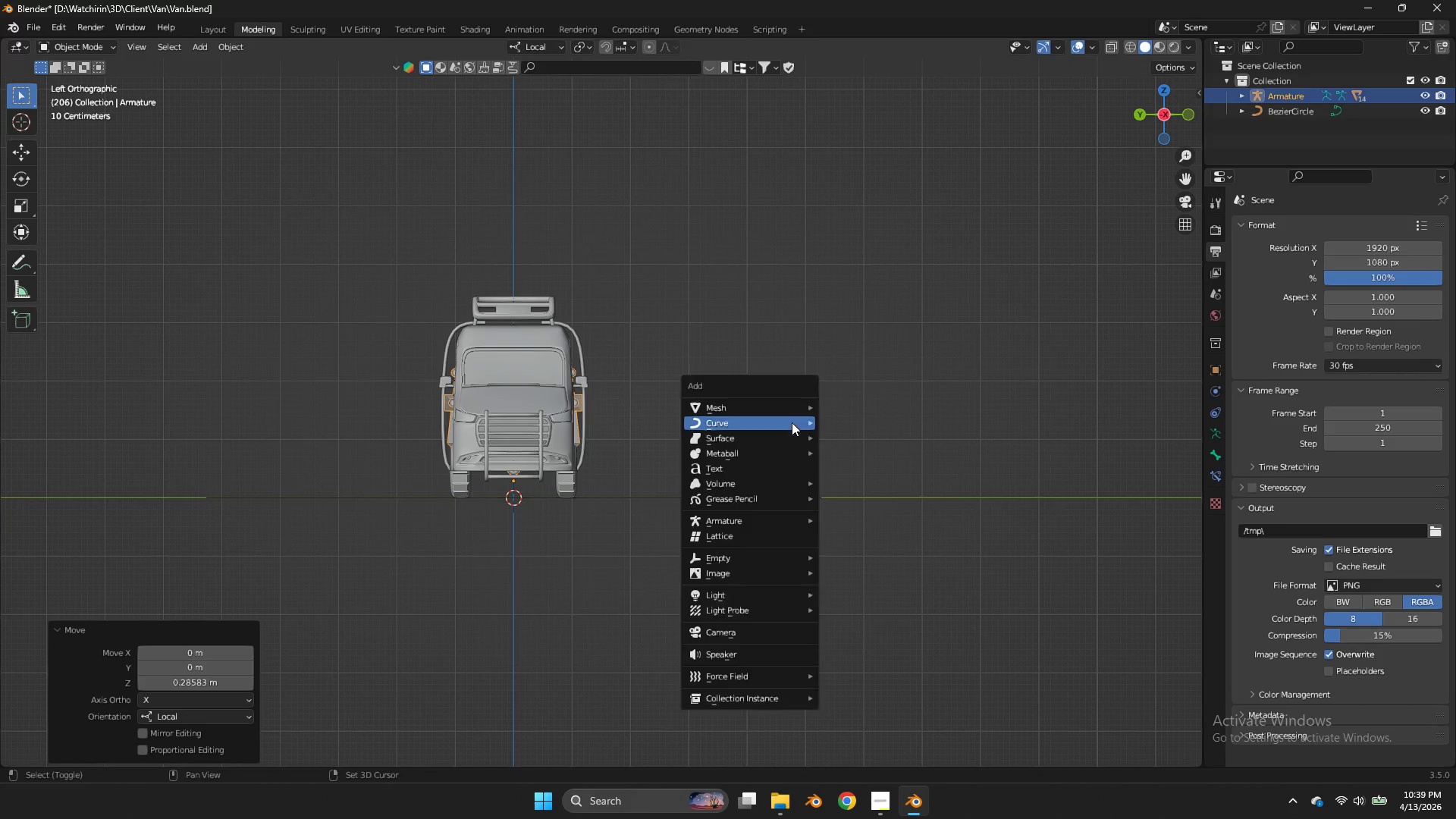 
key(Shift+A)
 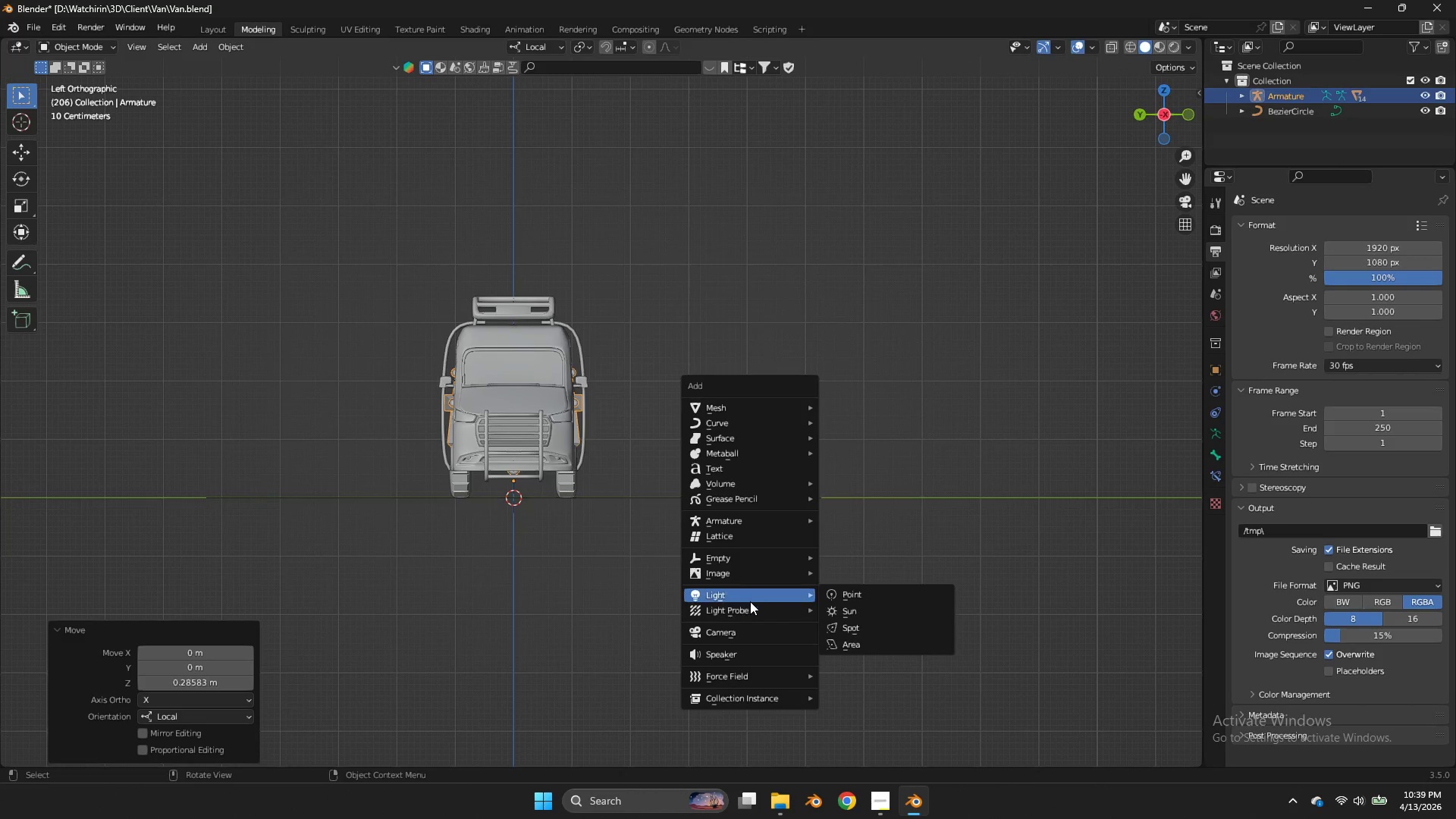 
left_click([720, 633])
 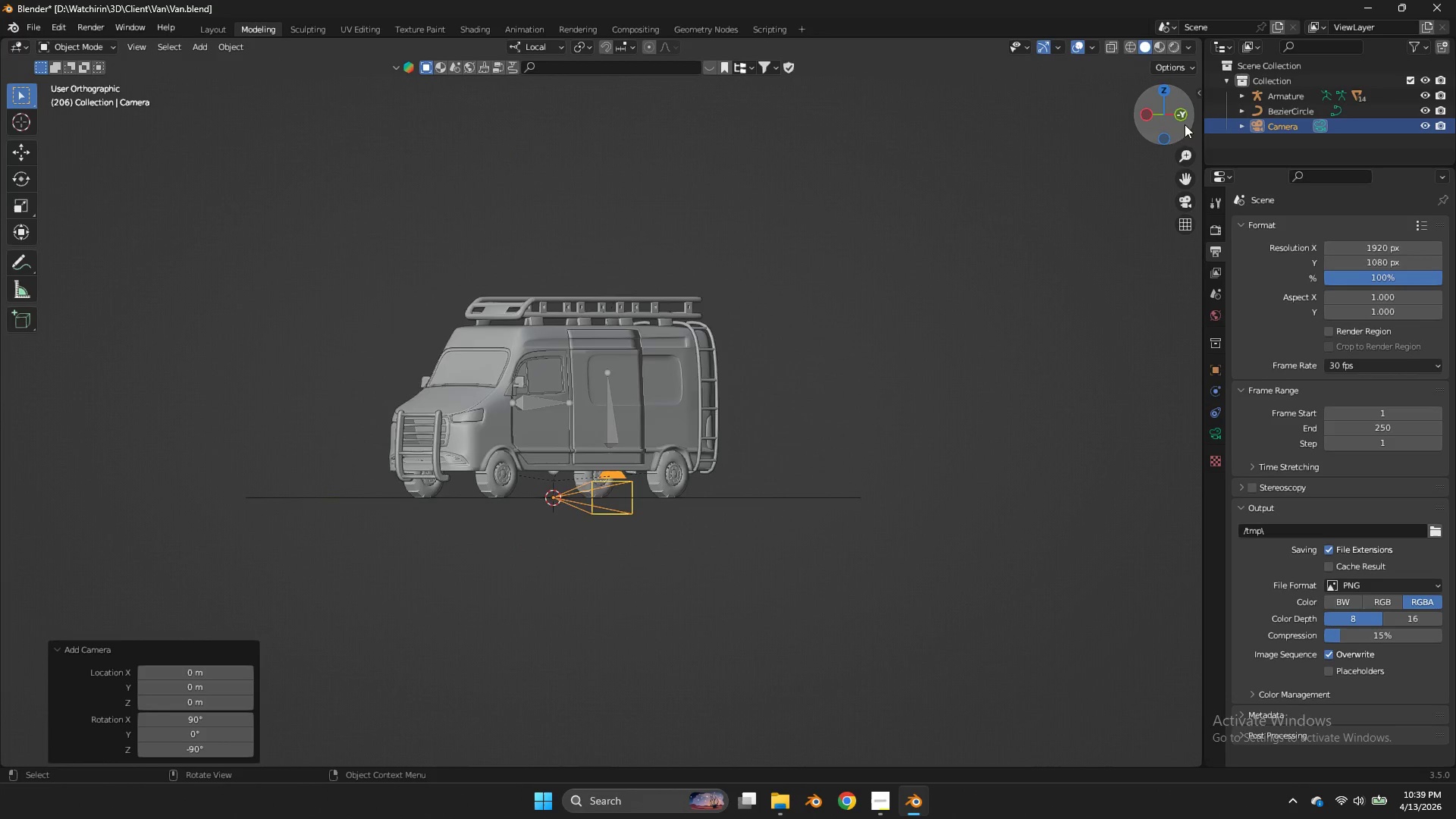 
key(G)
 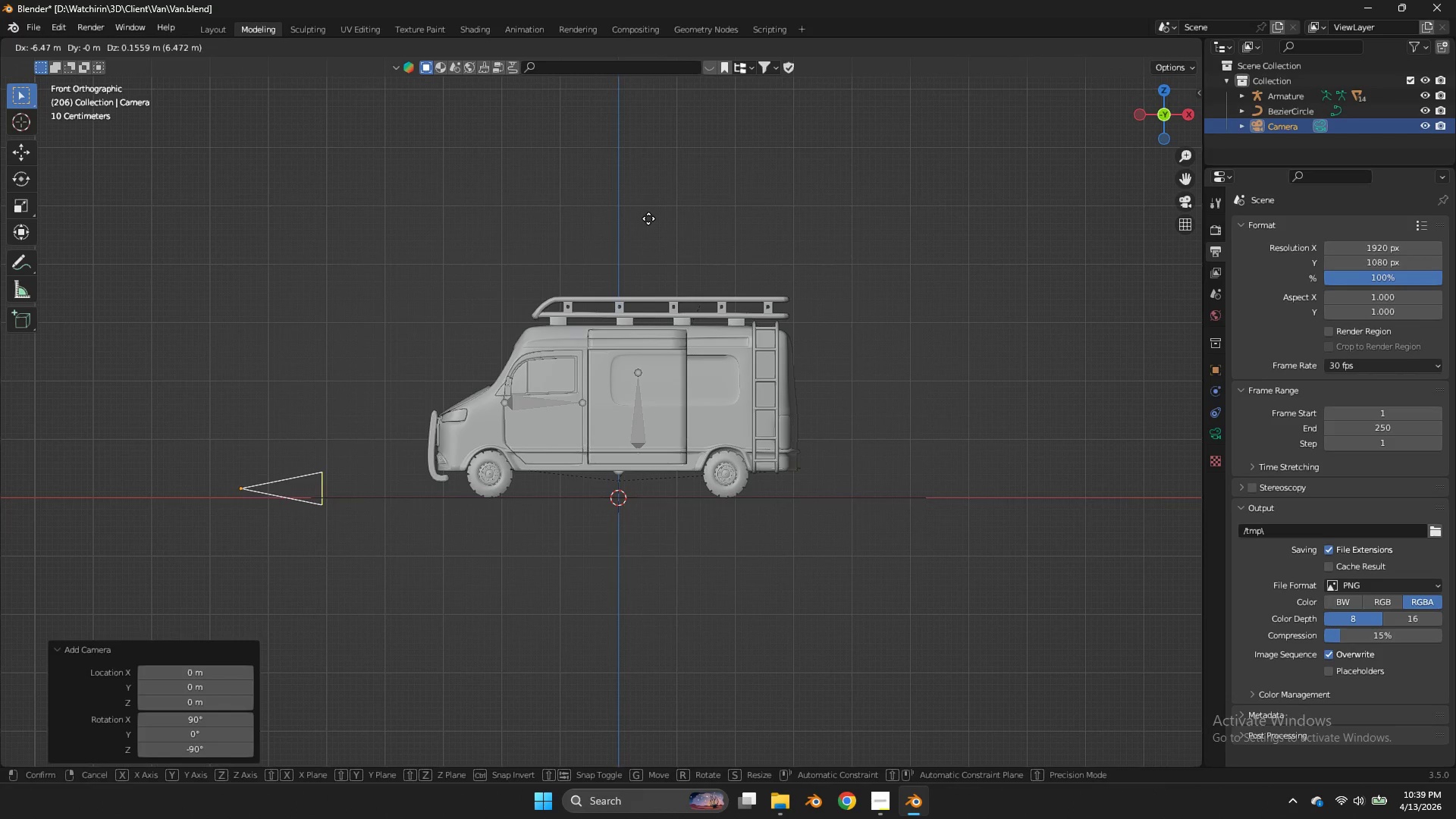 
left_click([648, 218])
 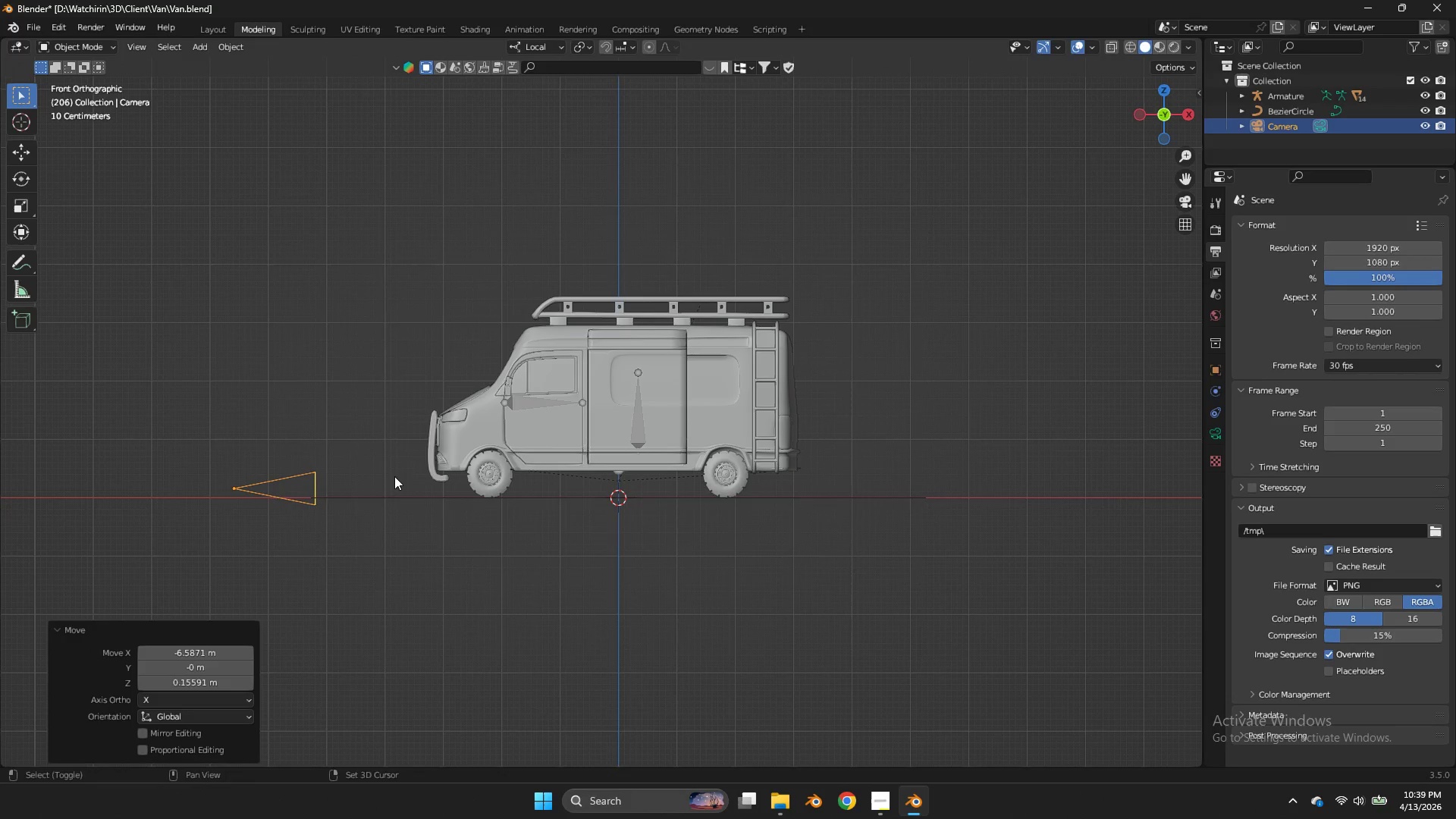 
double_click([648, 218])
 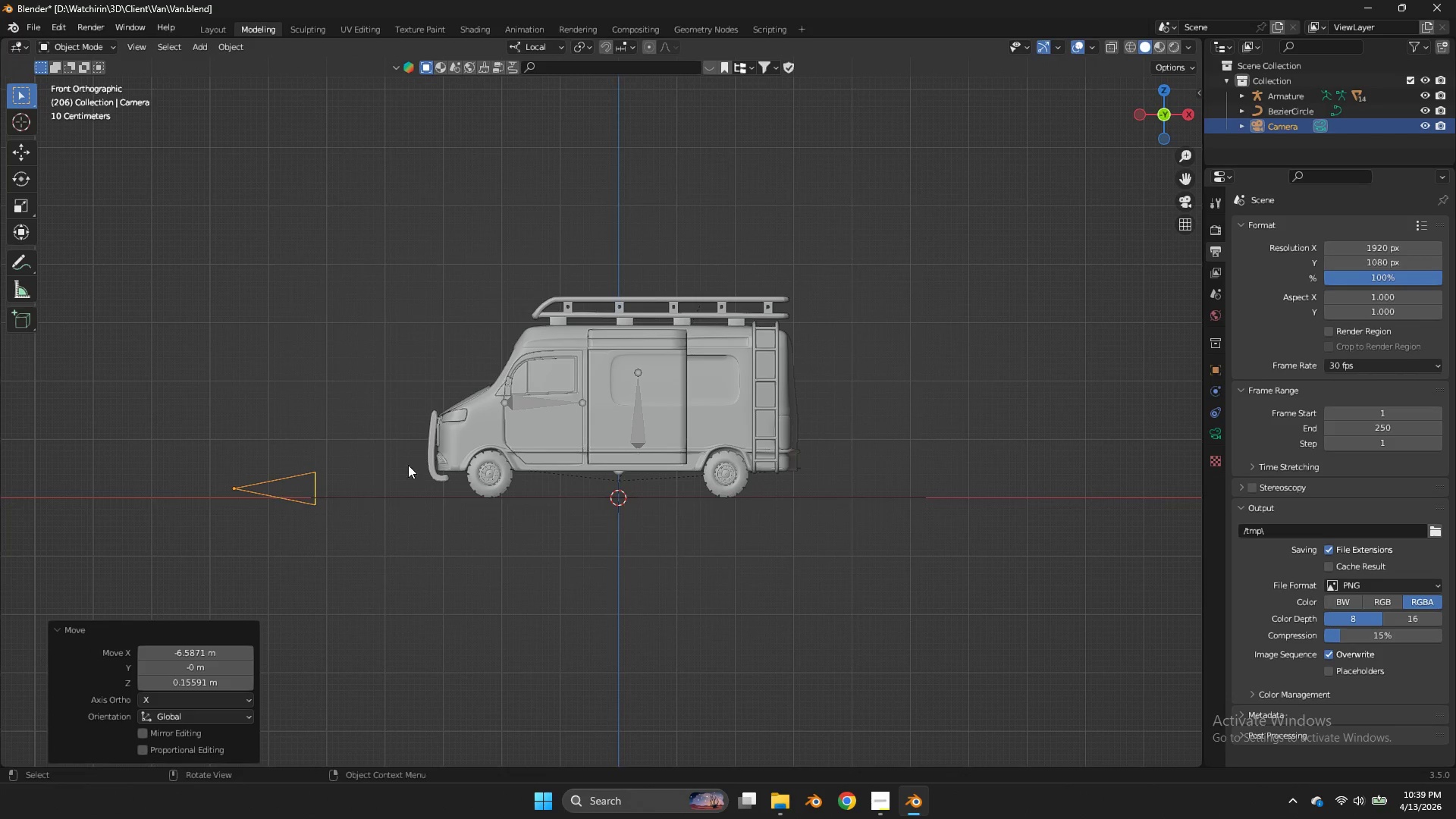 
hold_key(key=ShiftLeft, duration=0.66)
left_click([384, 488])
 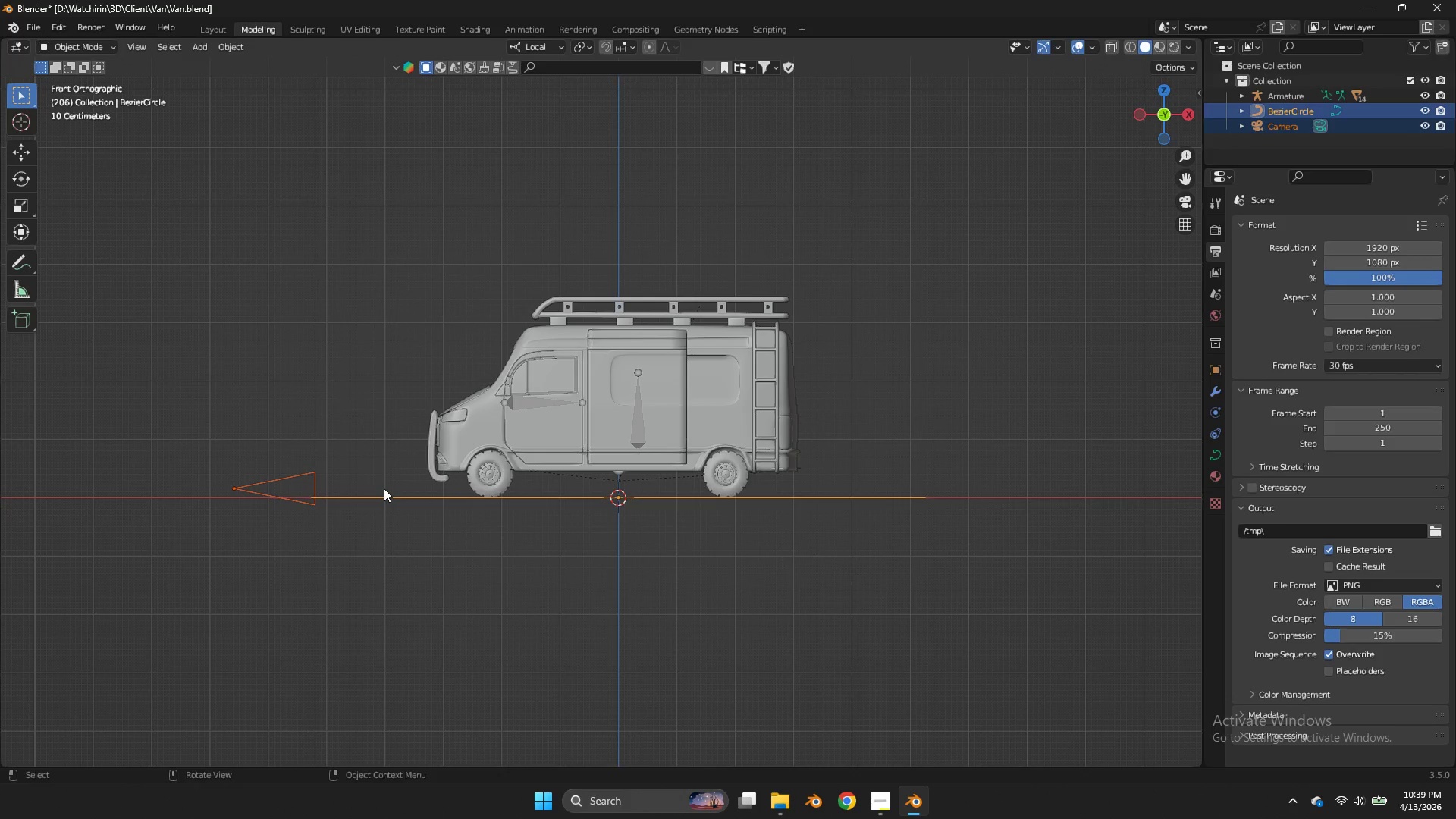 
key(Control+P)
 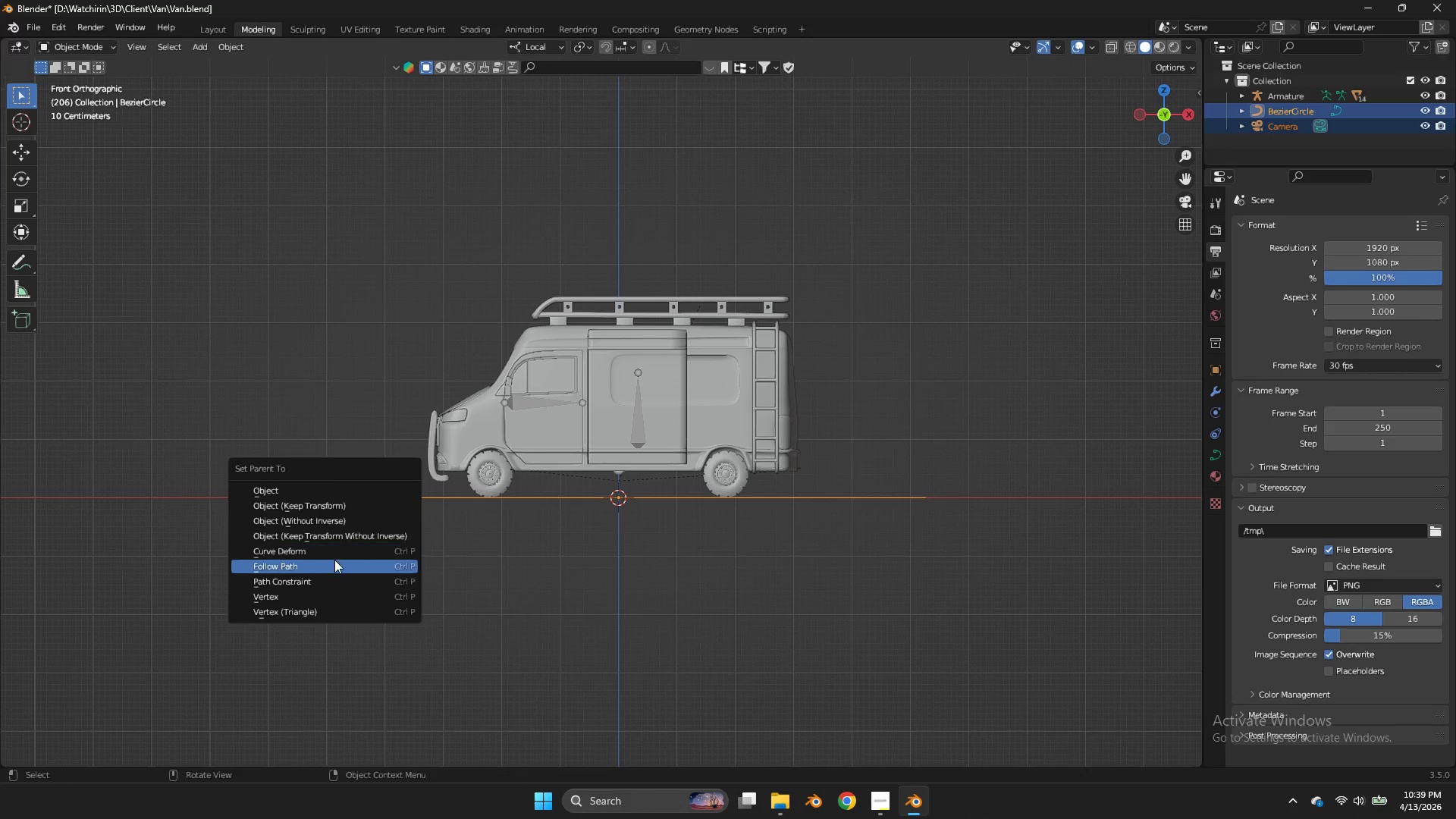 
left_click([337, 562])
 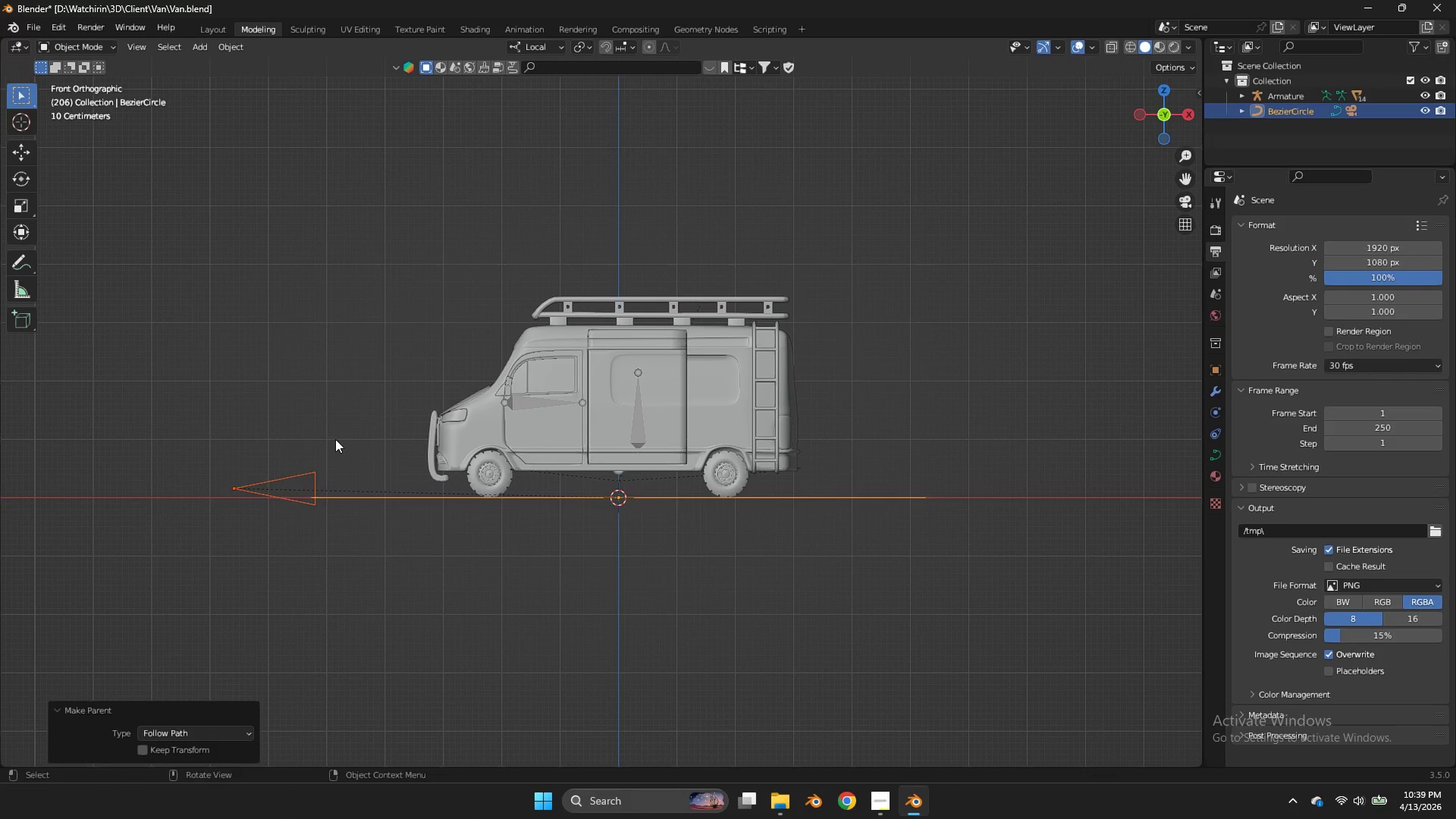 
left_click([315, 475])
 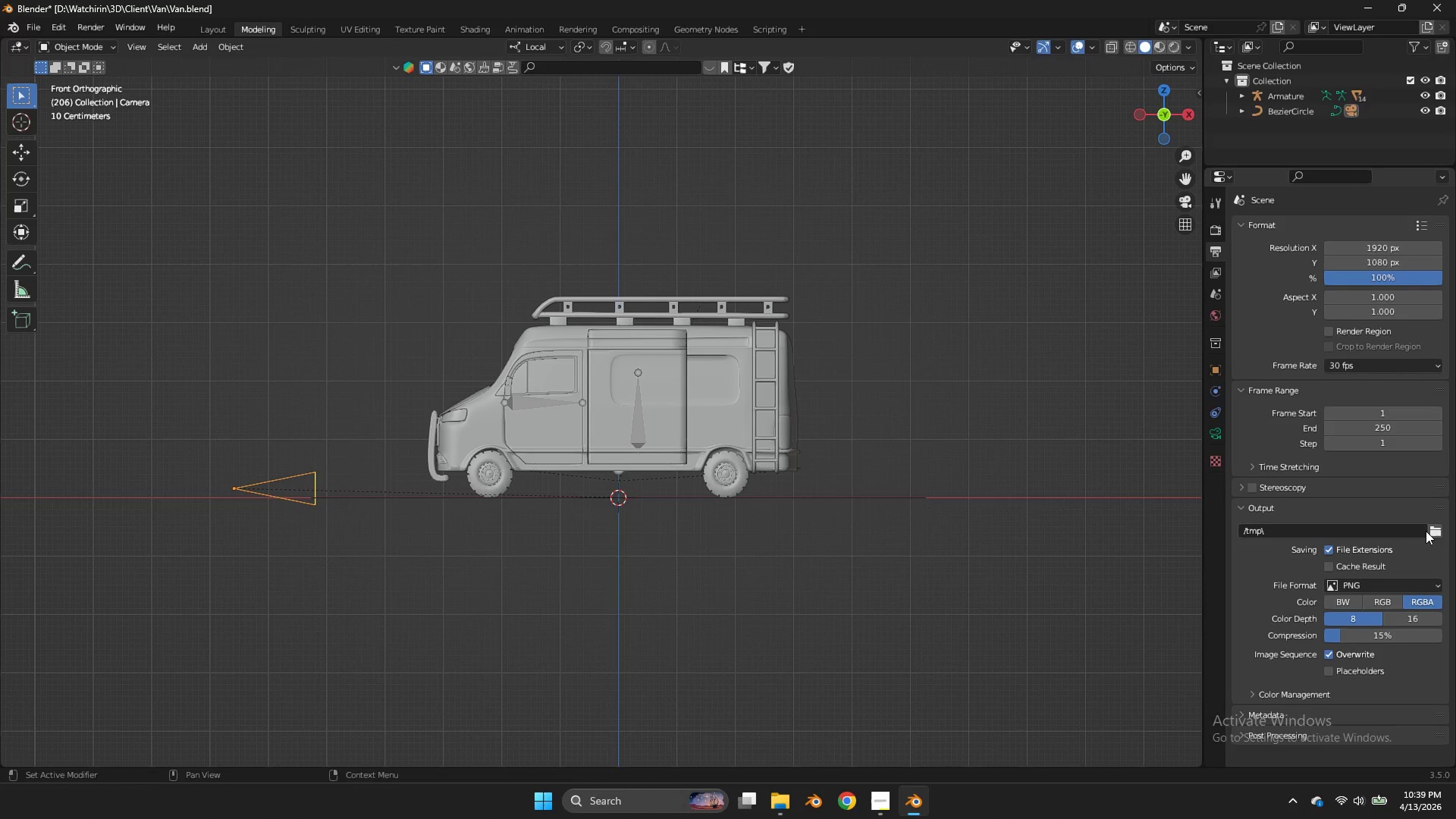 
left_click([1431, 530])
 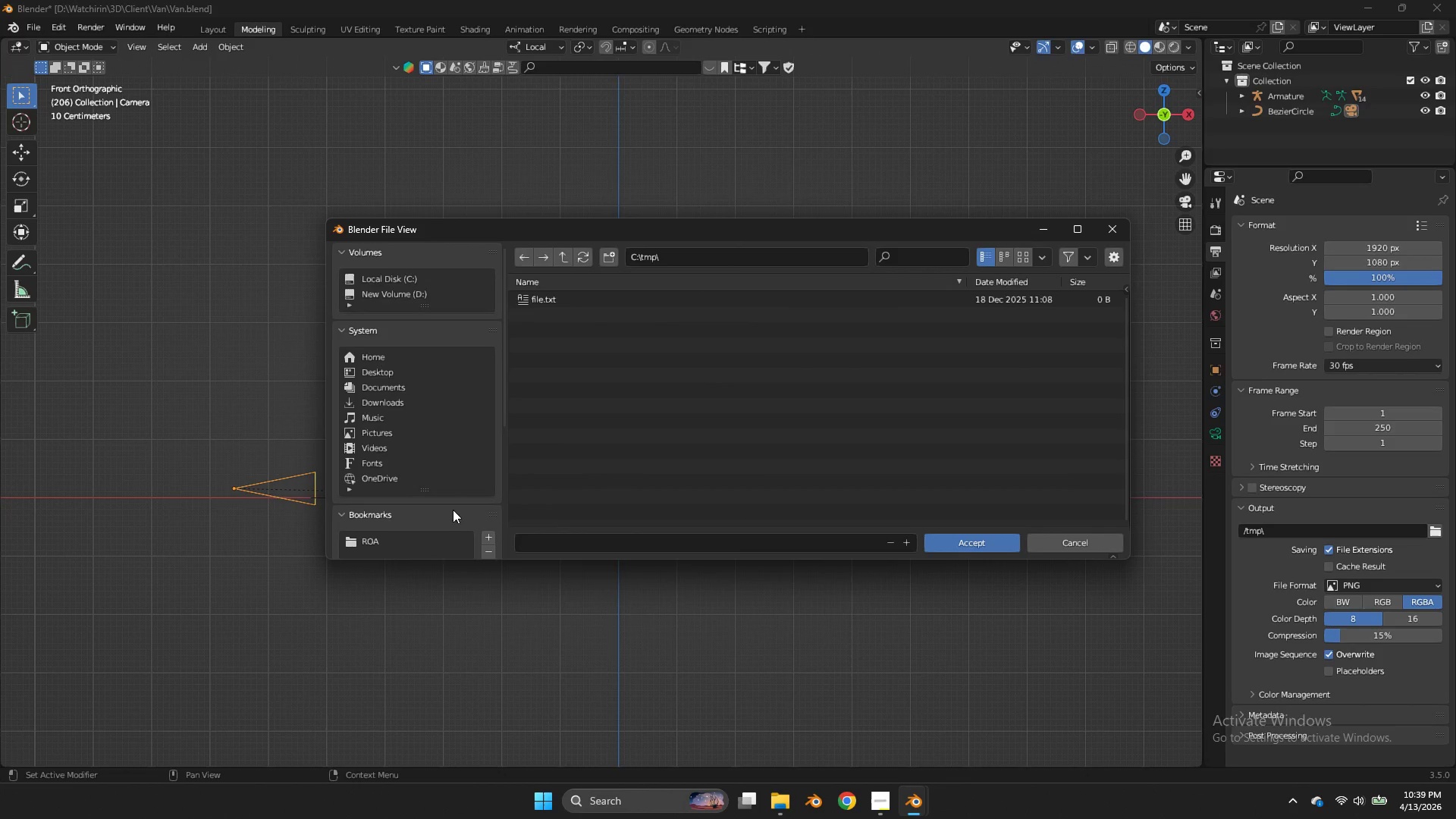 
double_click([399, 529])
 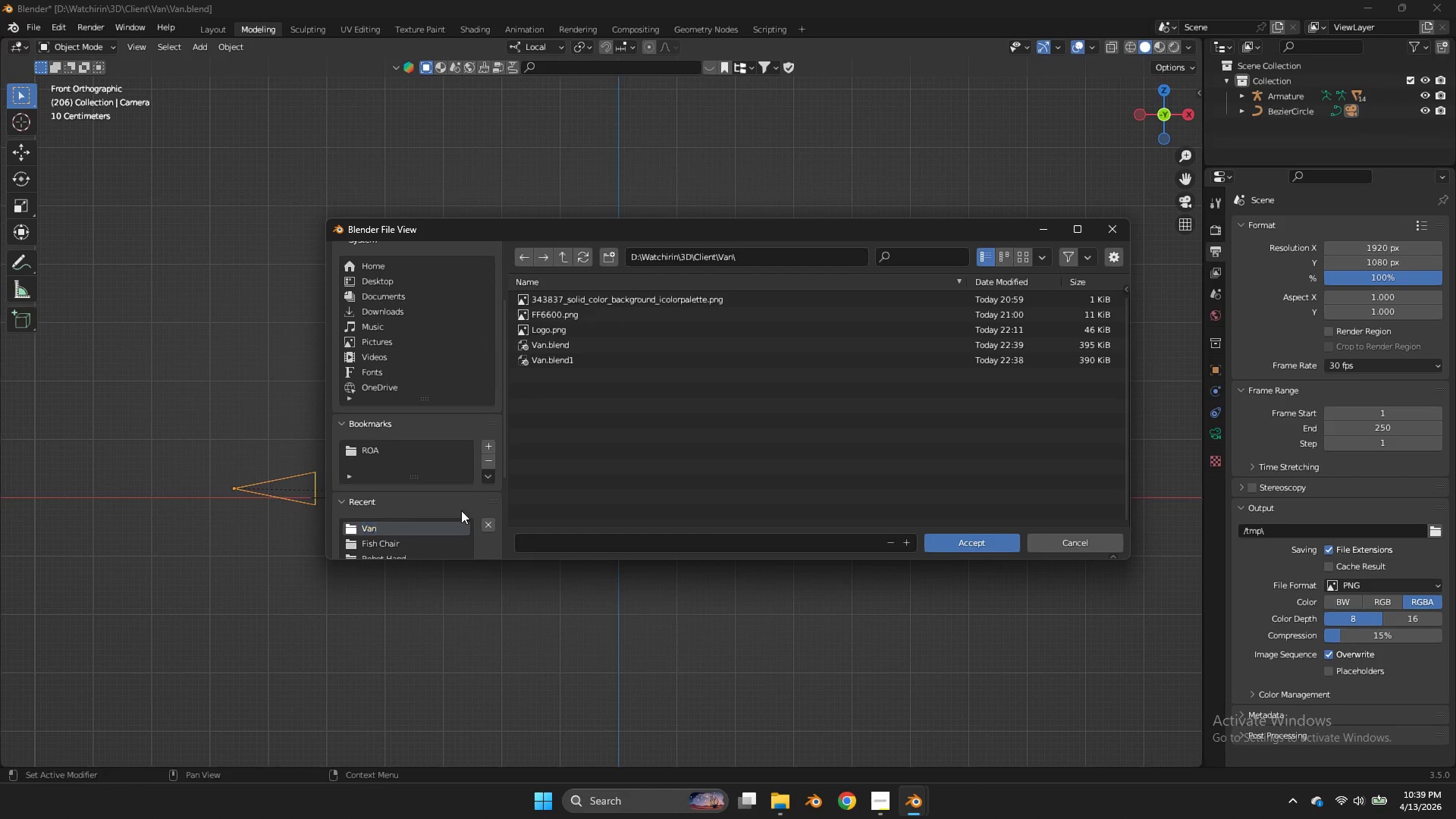 
left_click([461, 510])
 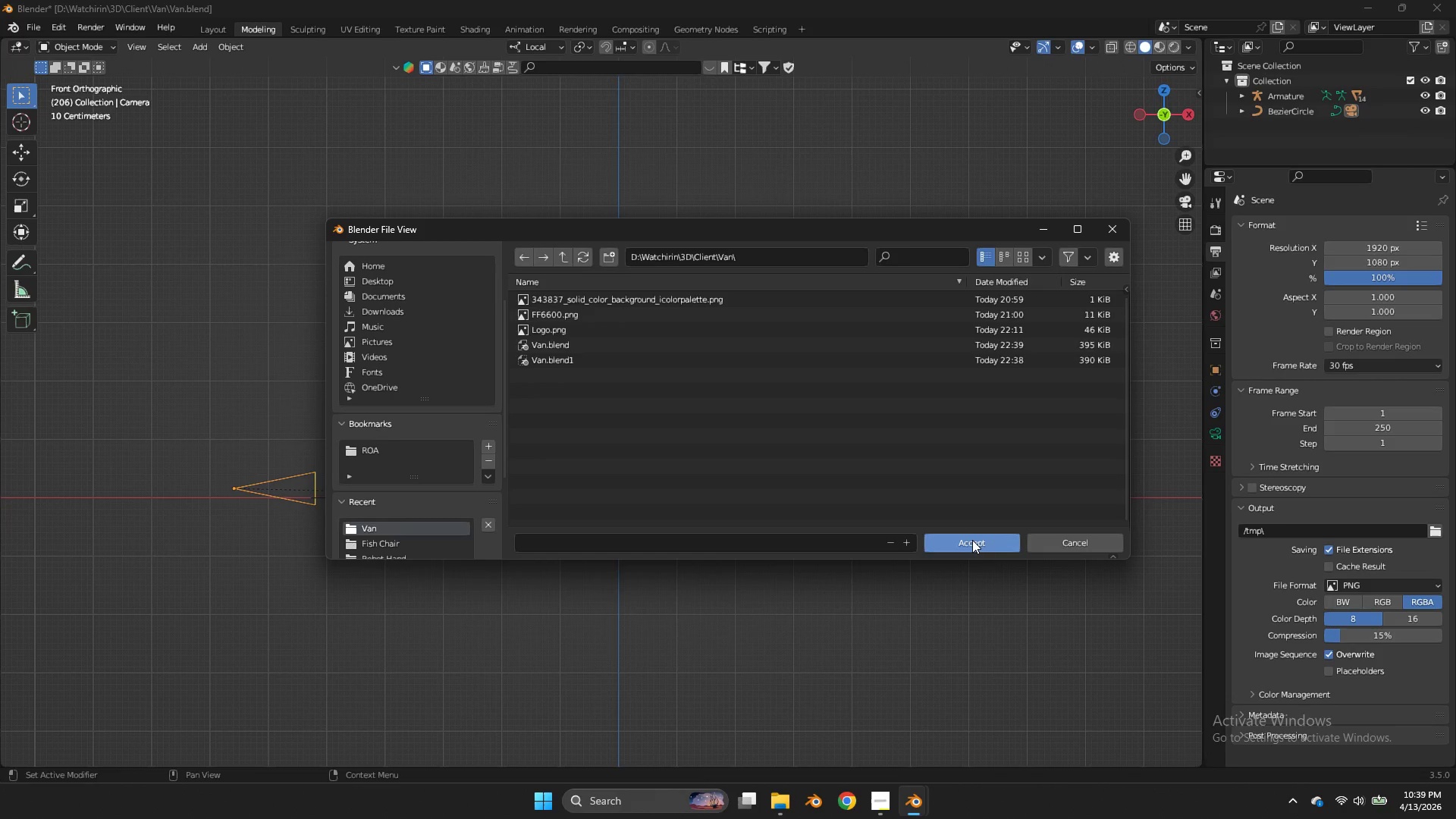 
scroll: coordinate [440, 510], scroll_direction: down, amount: 3.0
 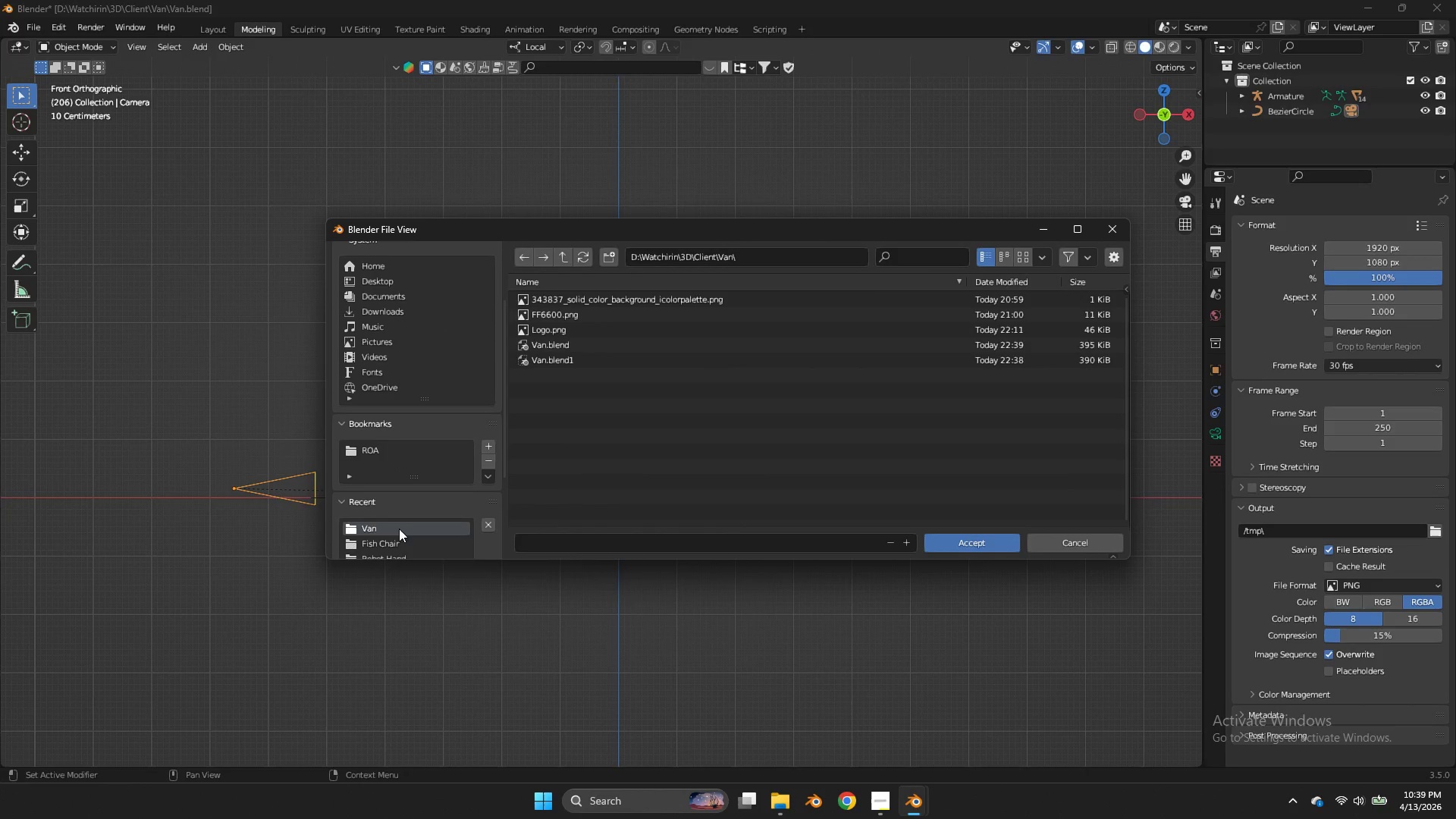 
left_click([975, 543])
 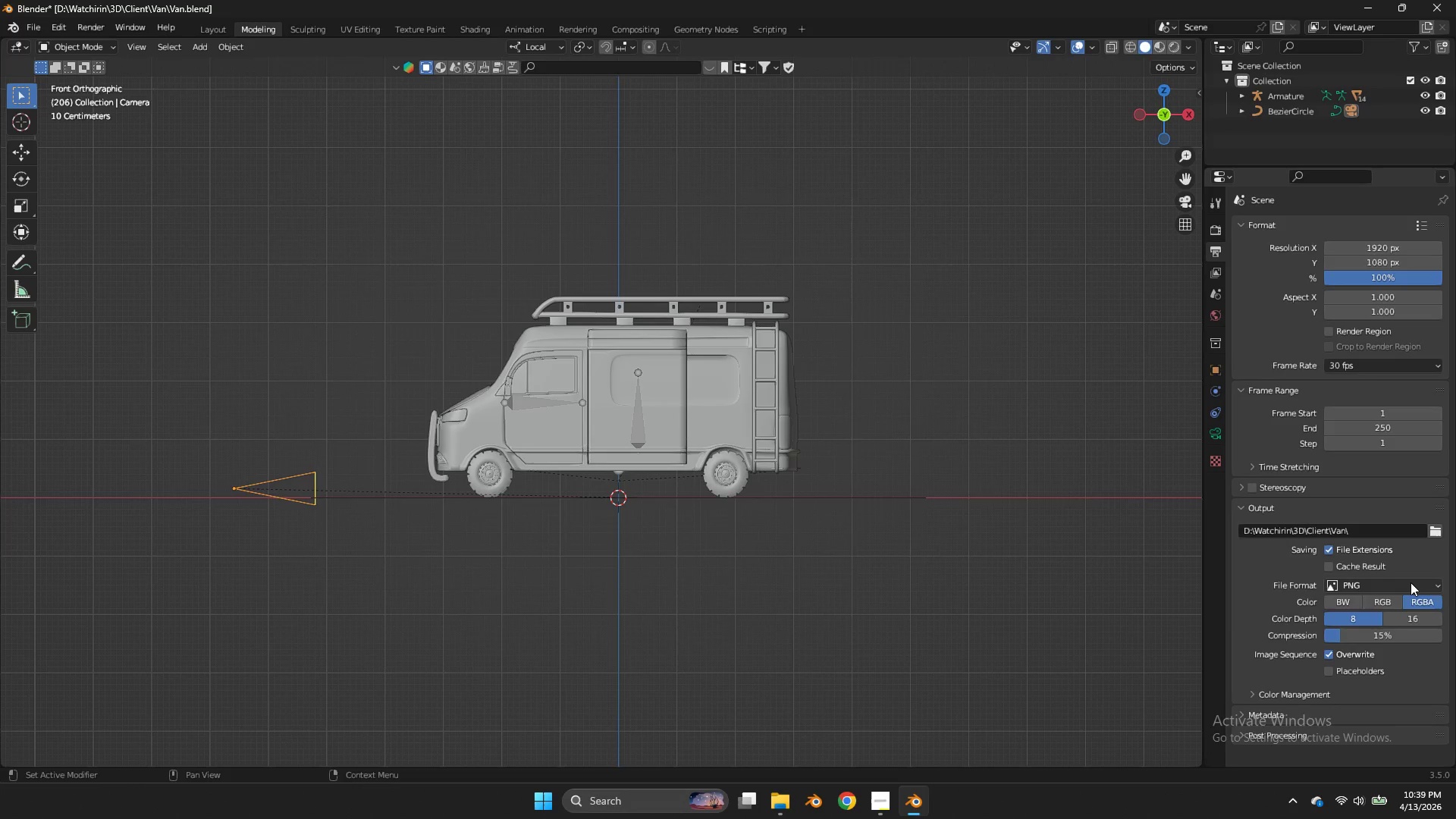 
left_click([1410, 582])
 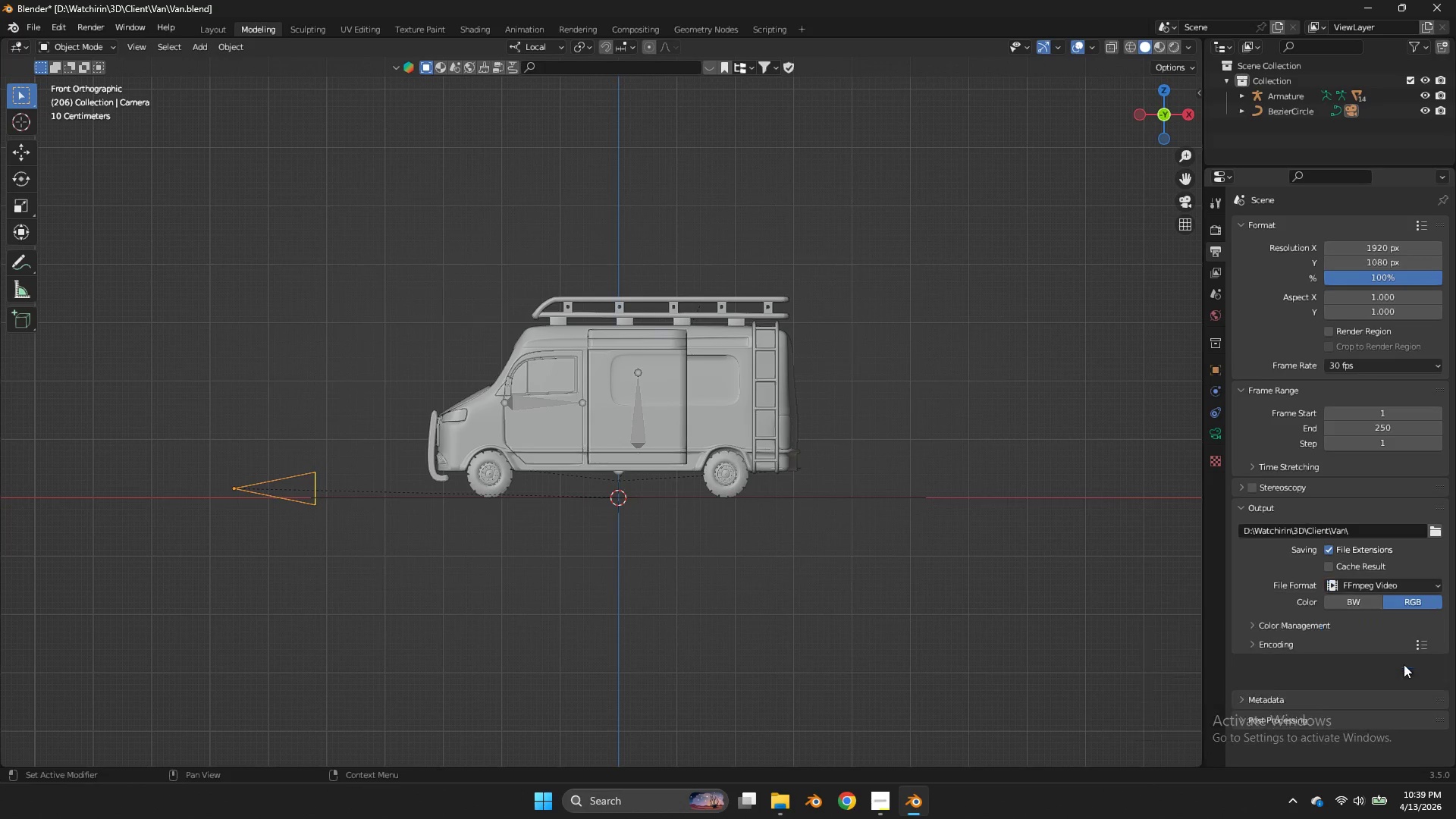 
left_click([1311, 627])
 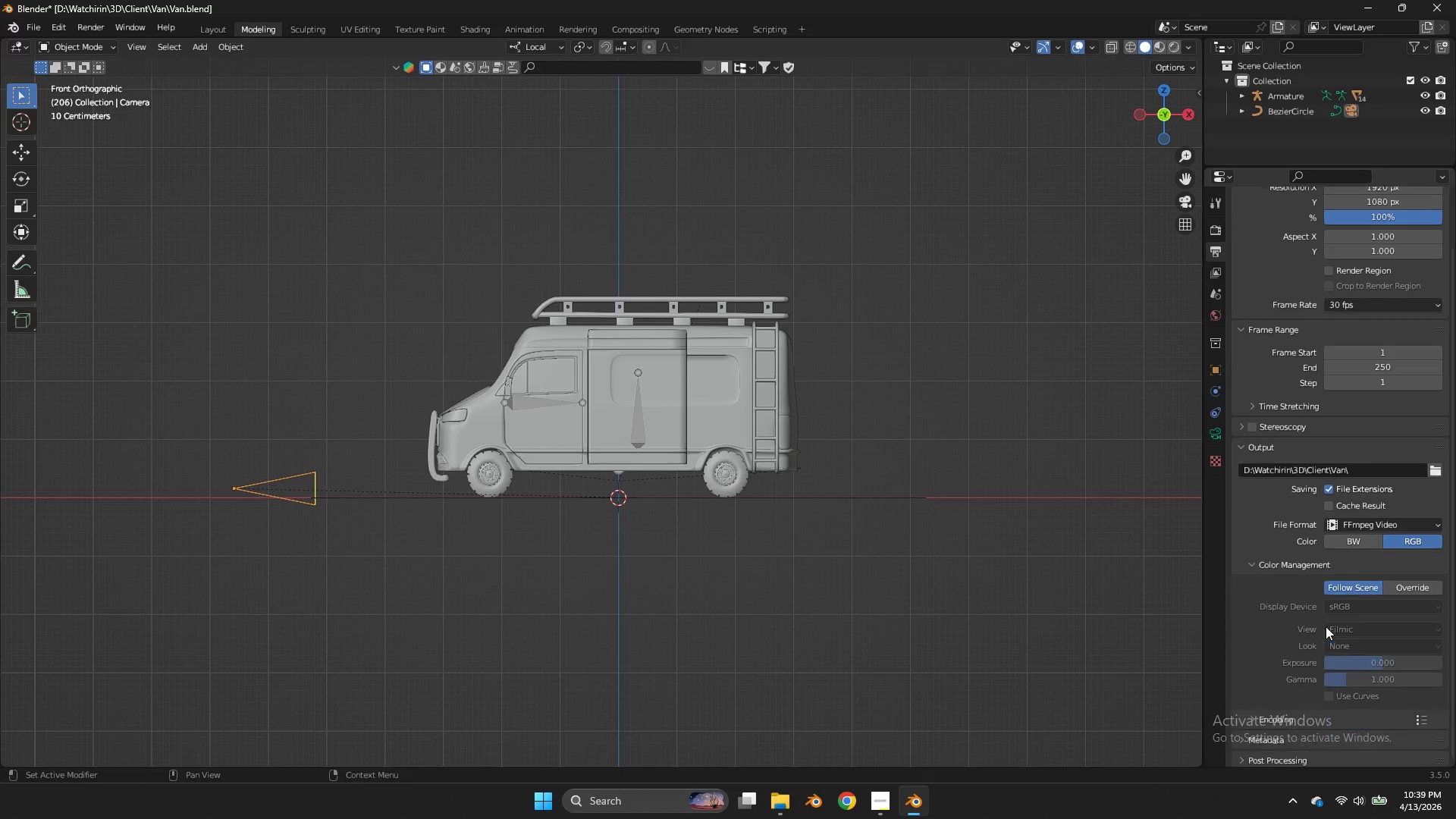 
scroll: coordinate [1378, 654], scroll_direction: down, amount: 4.0
 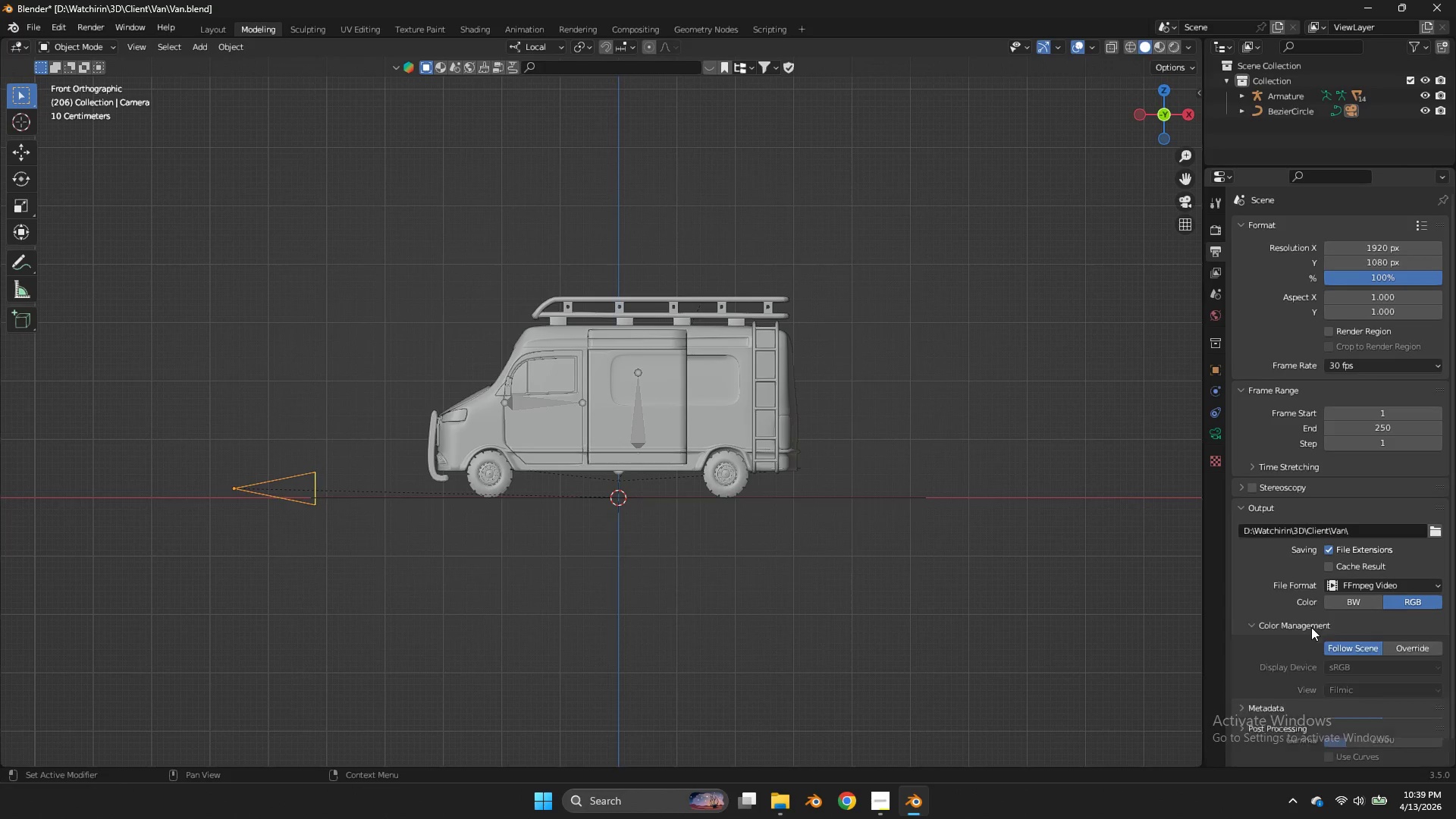 
double_click([1290, 710])
 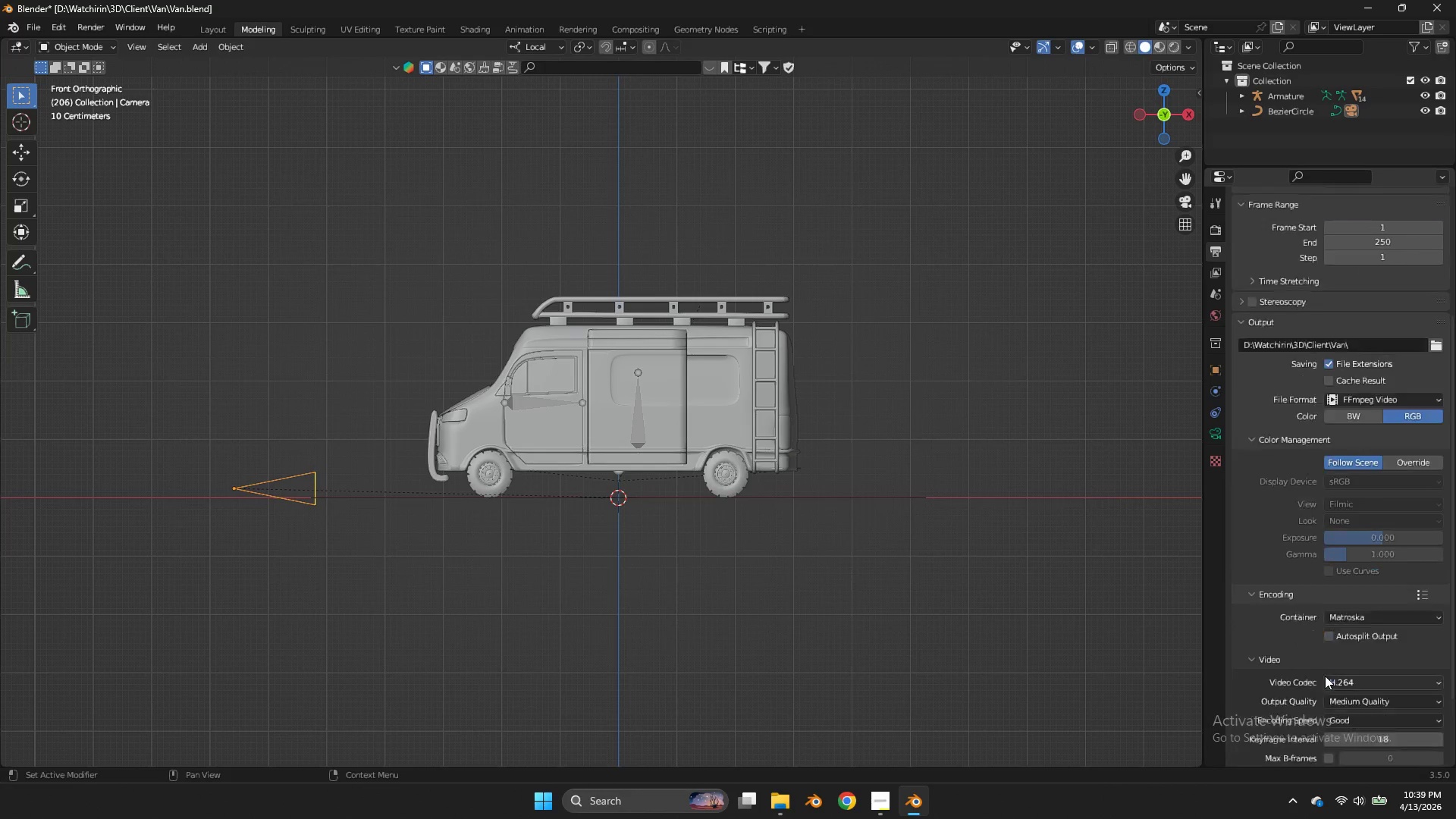 
scroll: coordinate [1326, 626], scroll_direction: down, amount: 4.0
 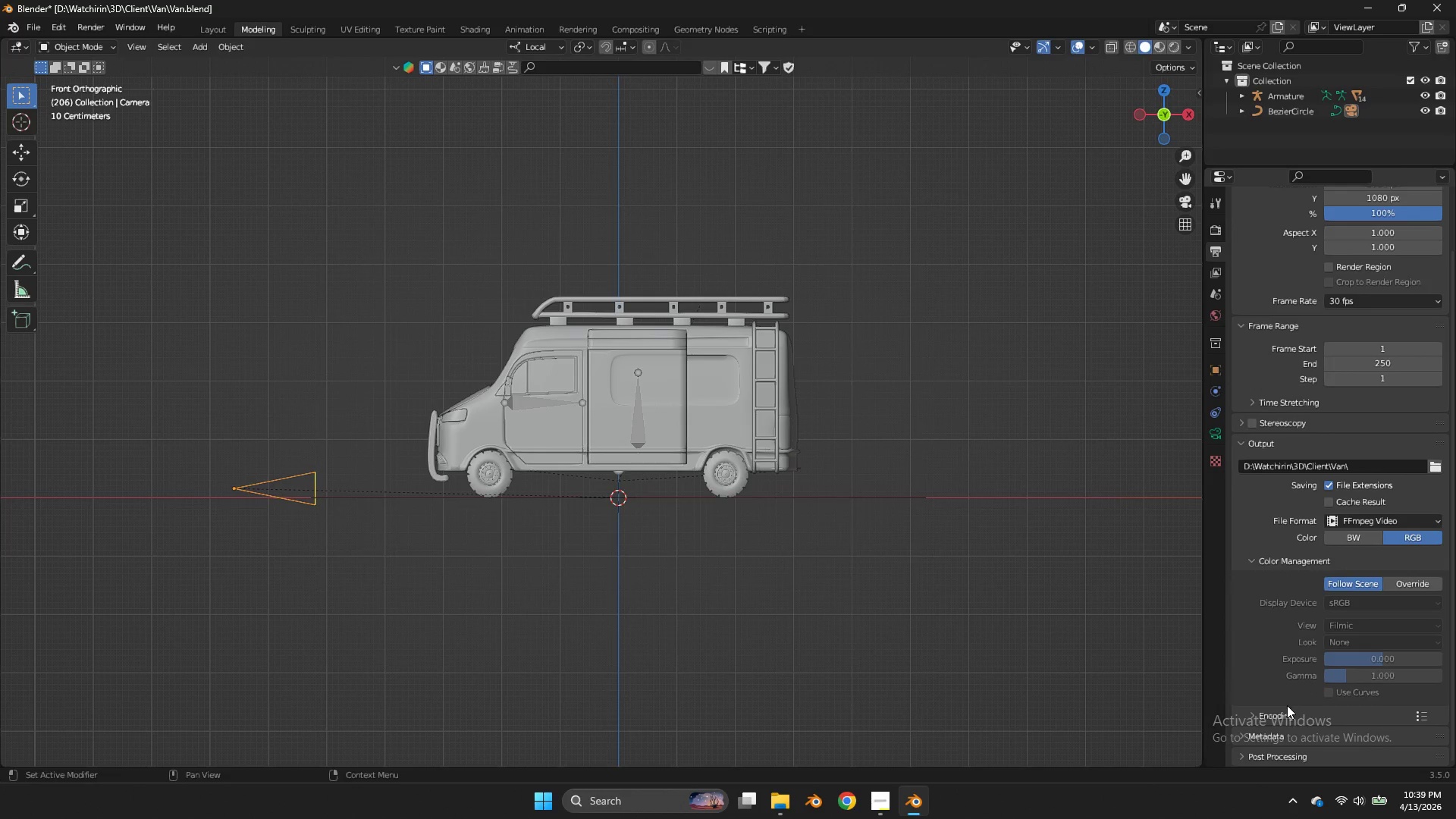 
left_click([1372, 589])
 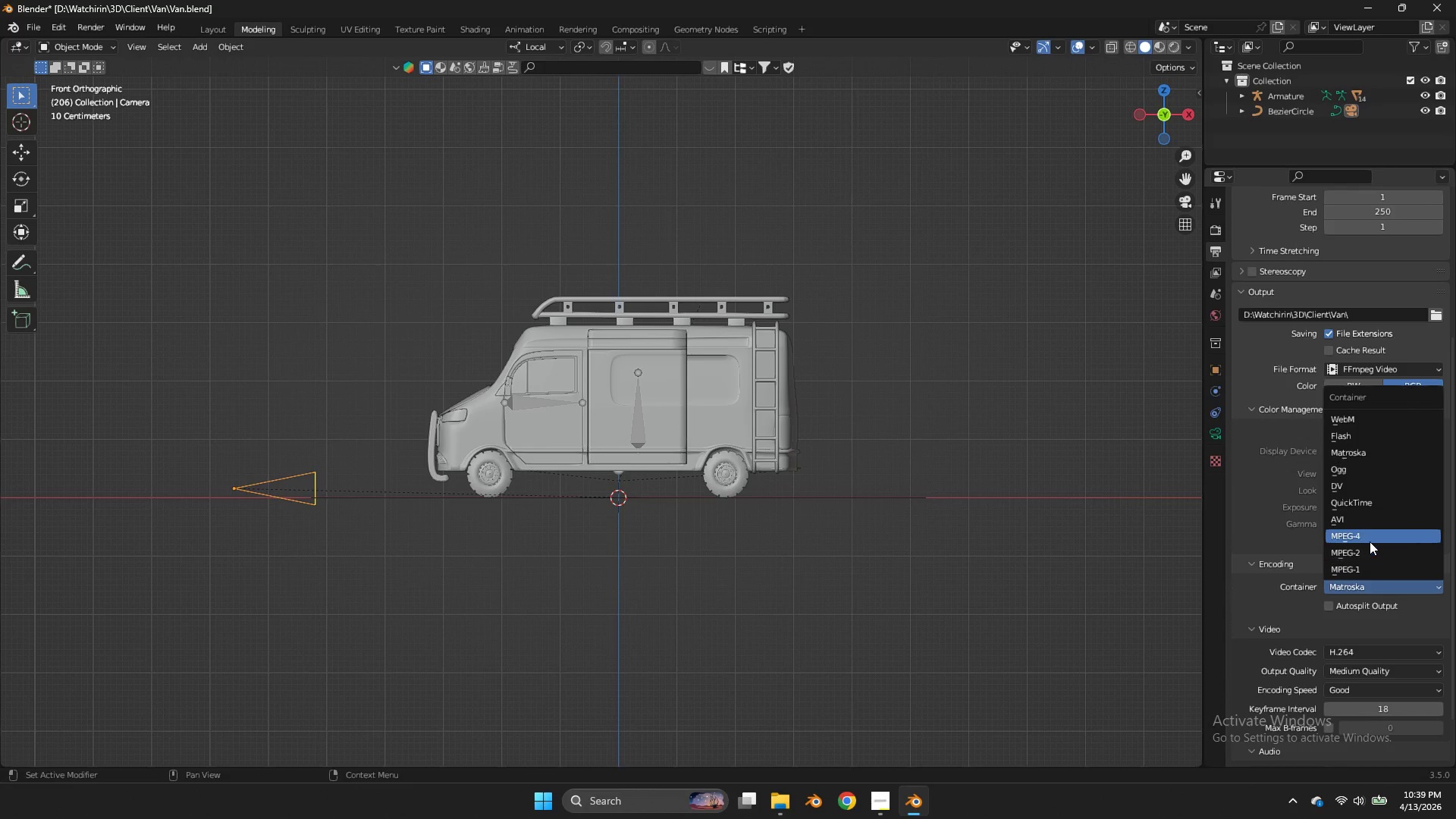 
left_click([1370, 541])
 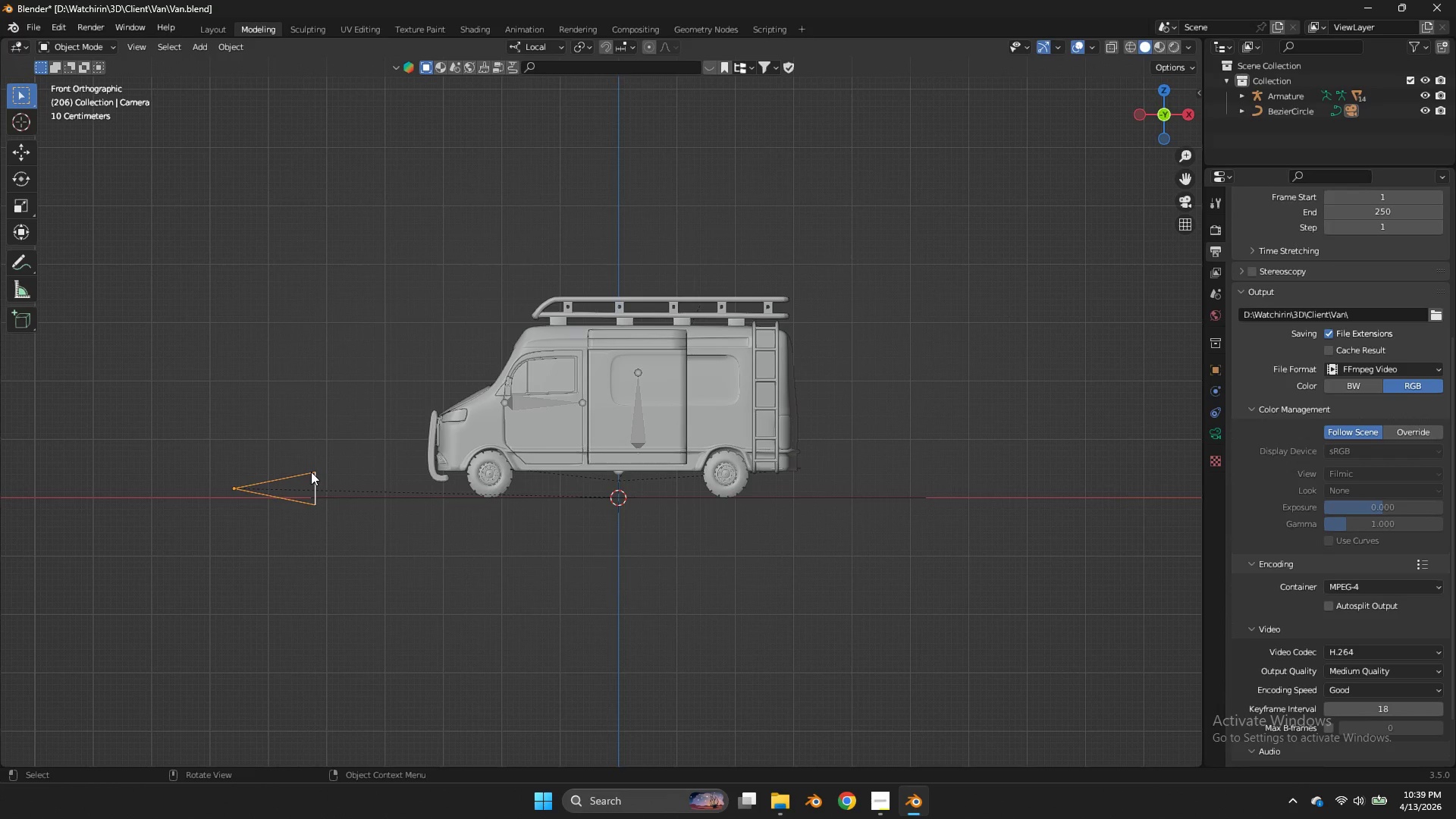 
scroll: coordinate [1329, 676], scroll_direction: down, amount: 5.0
 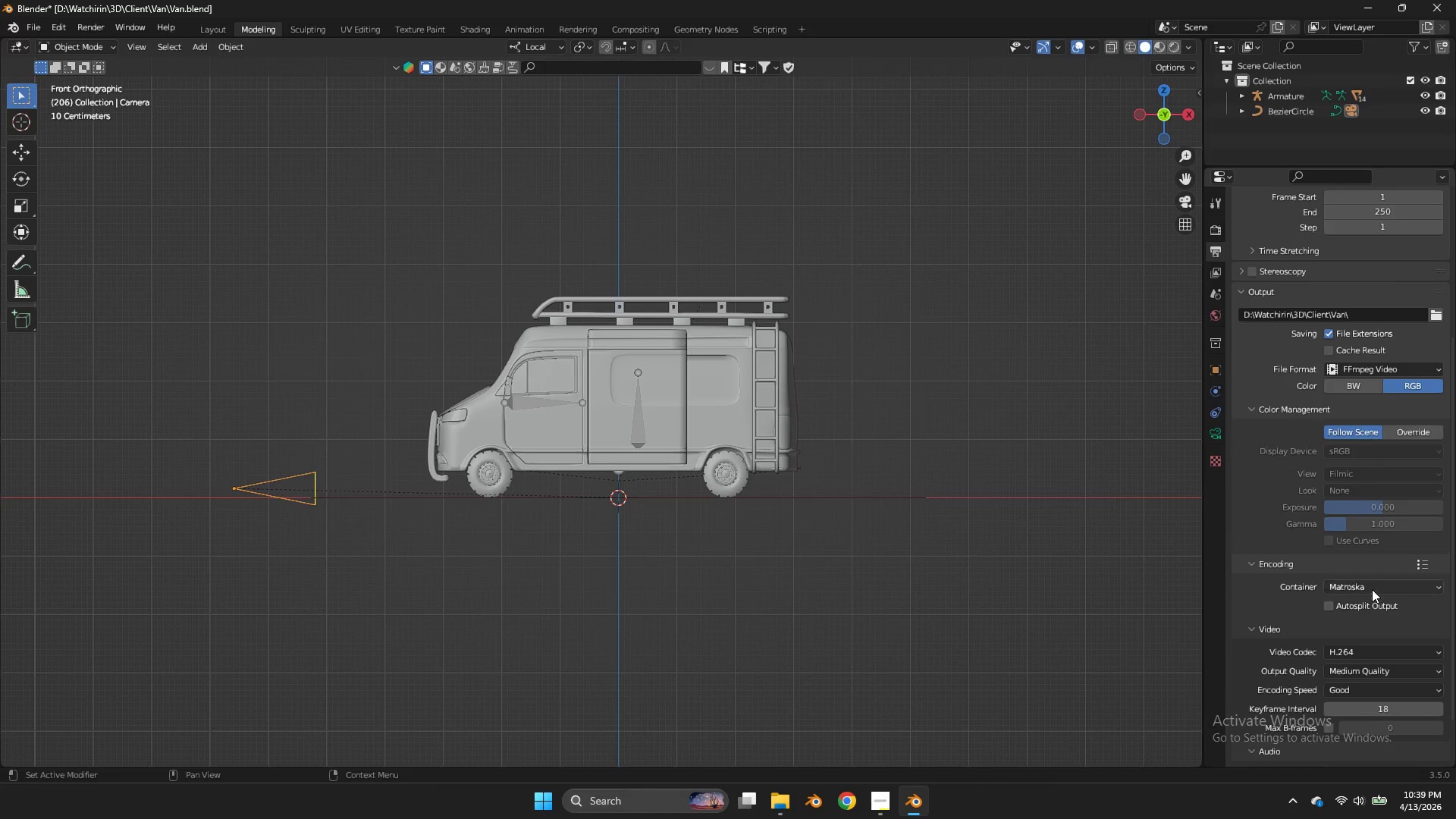 
left_click([309, 472])
 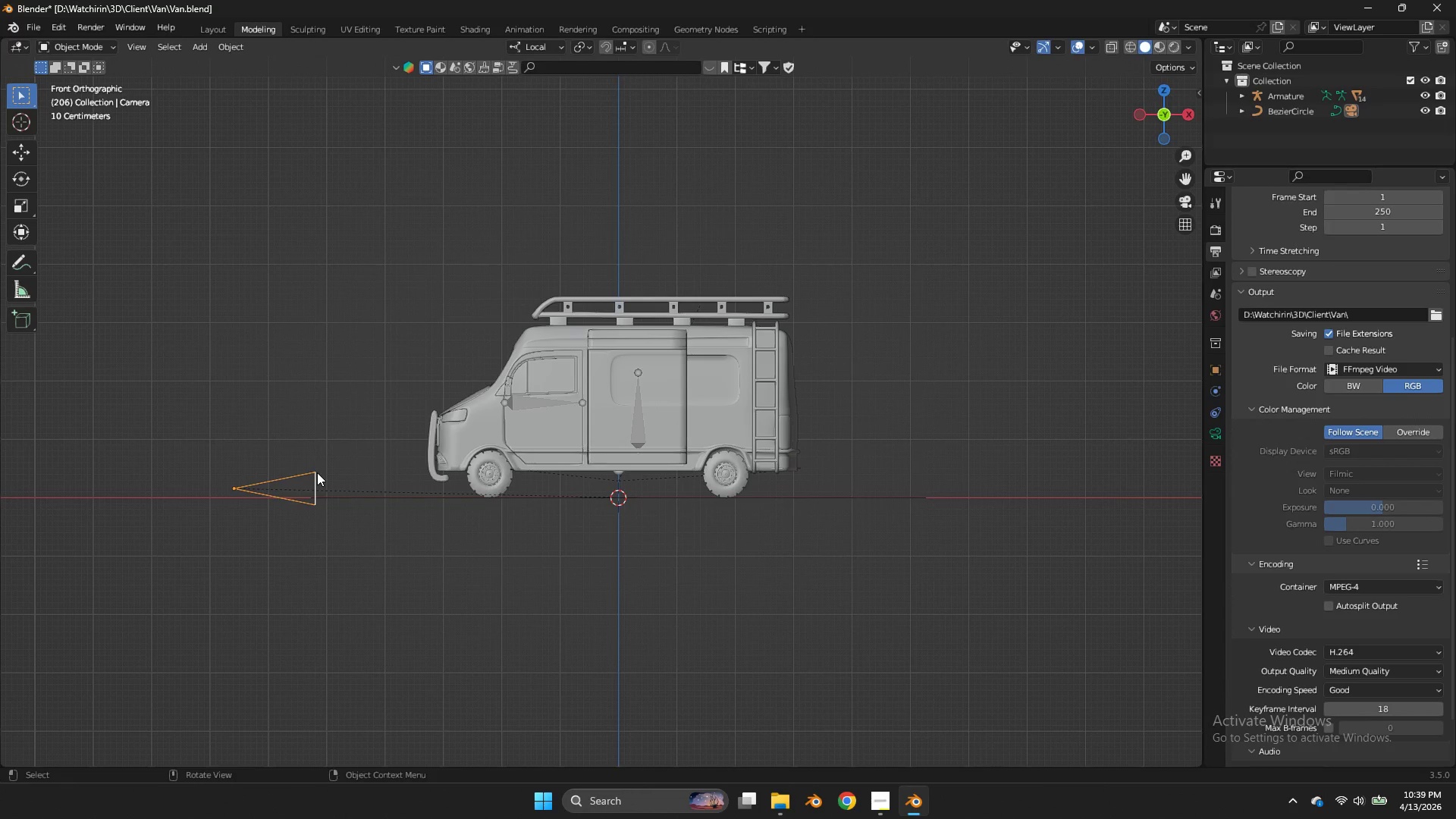 
type(gz)
 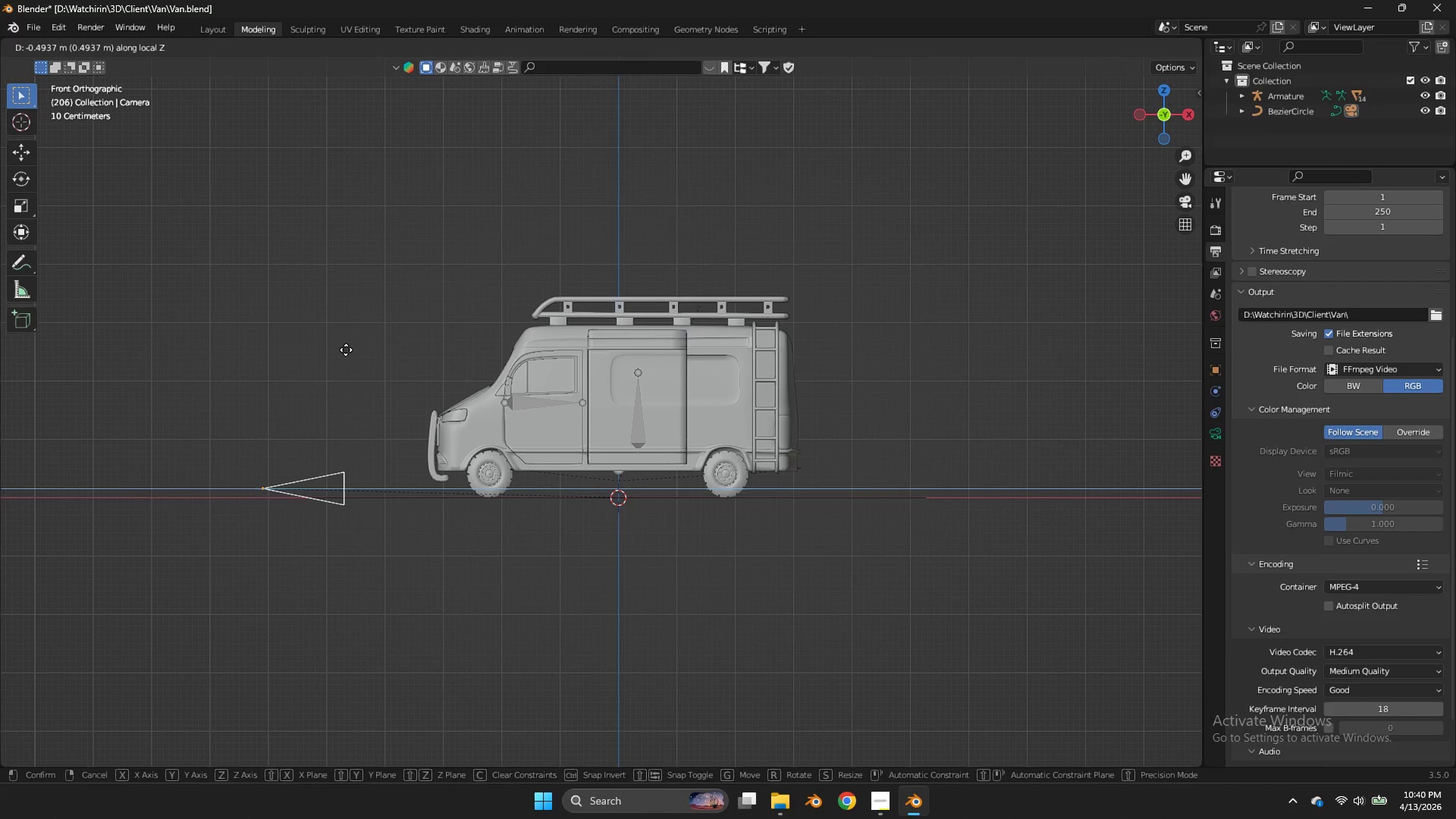 
left_click([346, 350])
 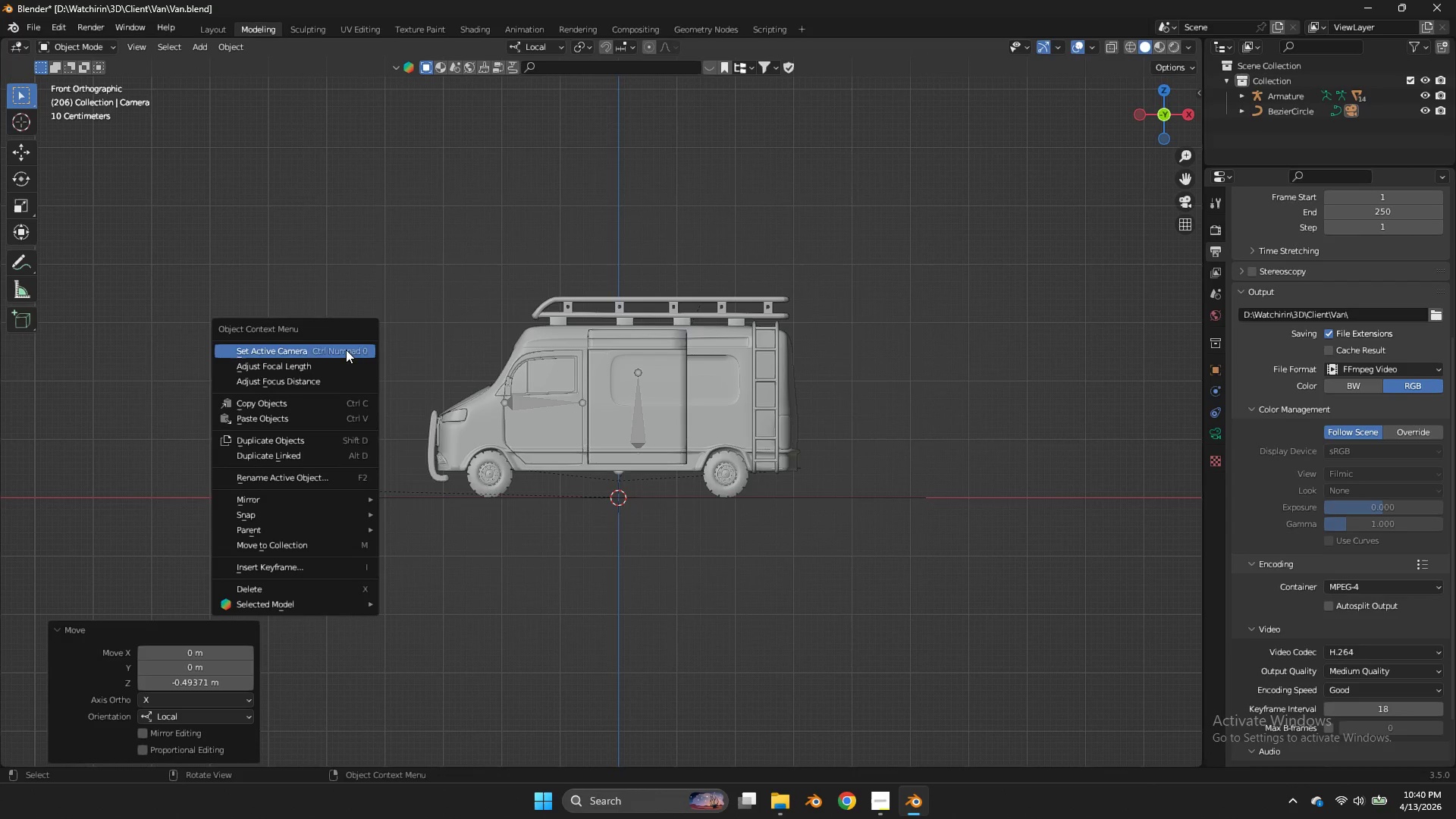 
right_click([346, 350])
 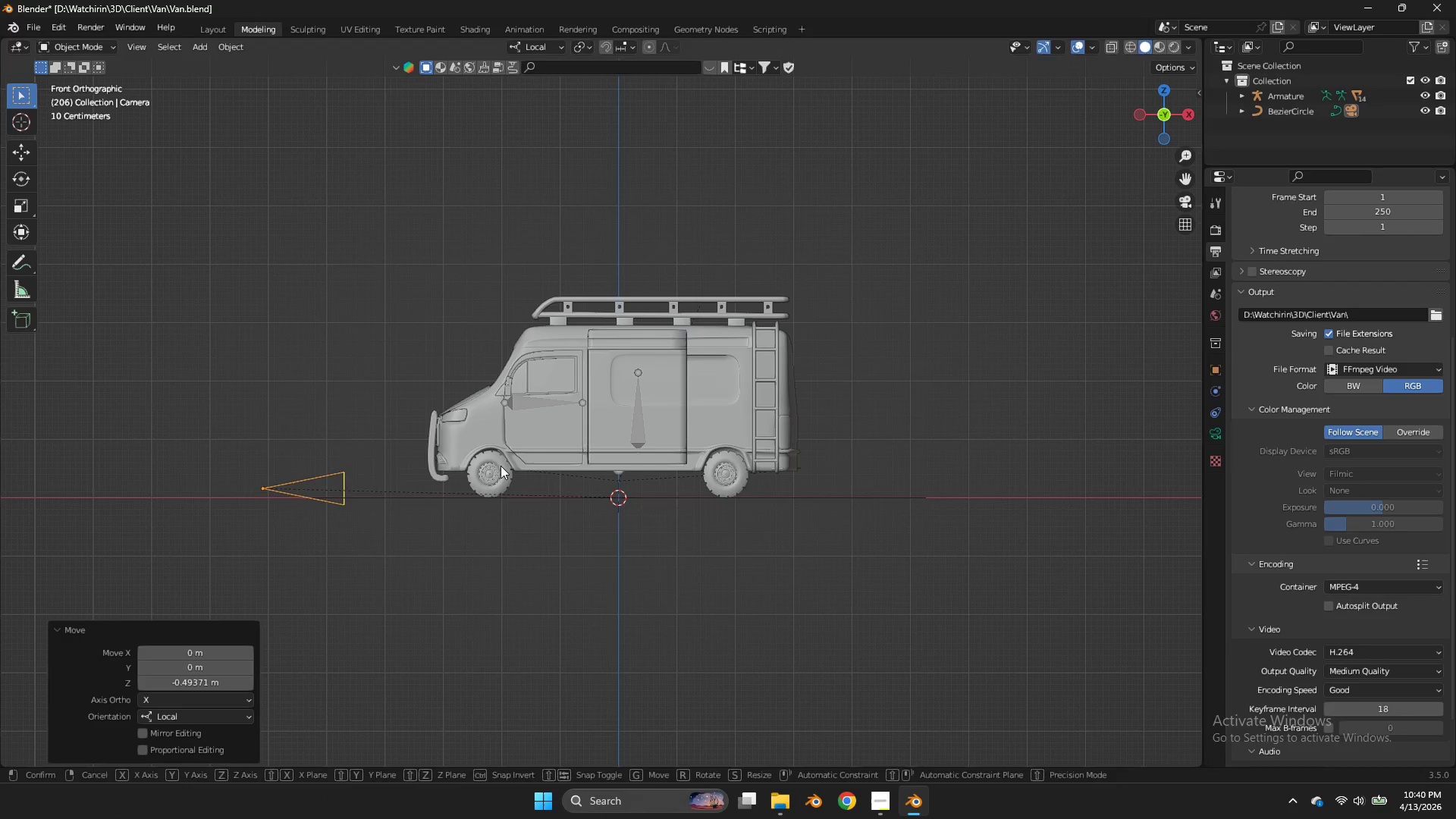 
type(gzz)
 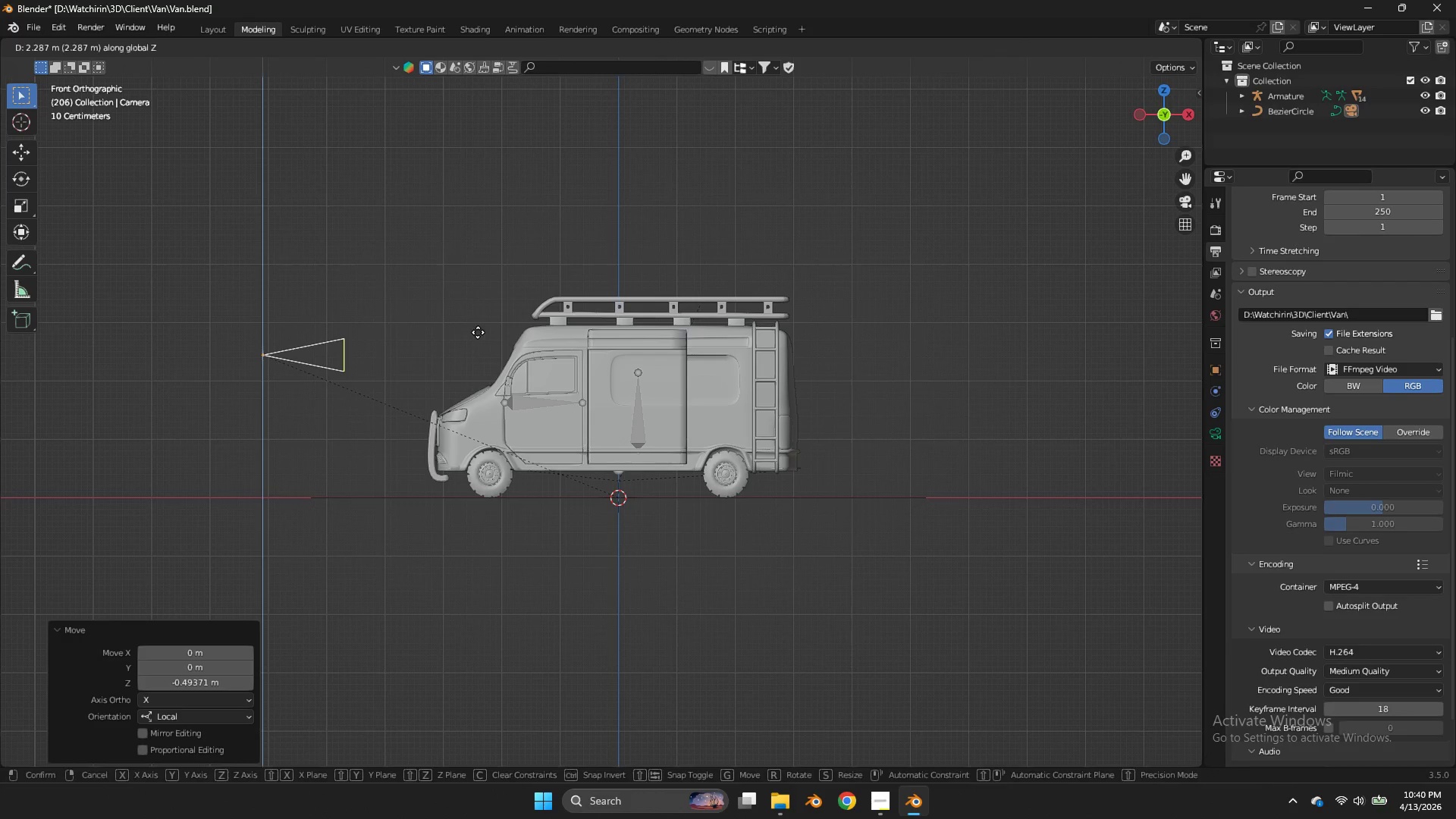 
left_click([478, 332])
 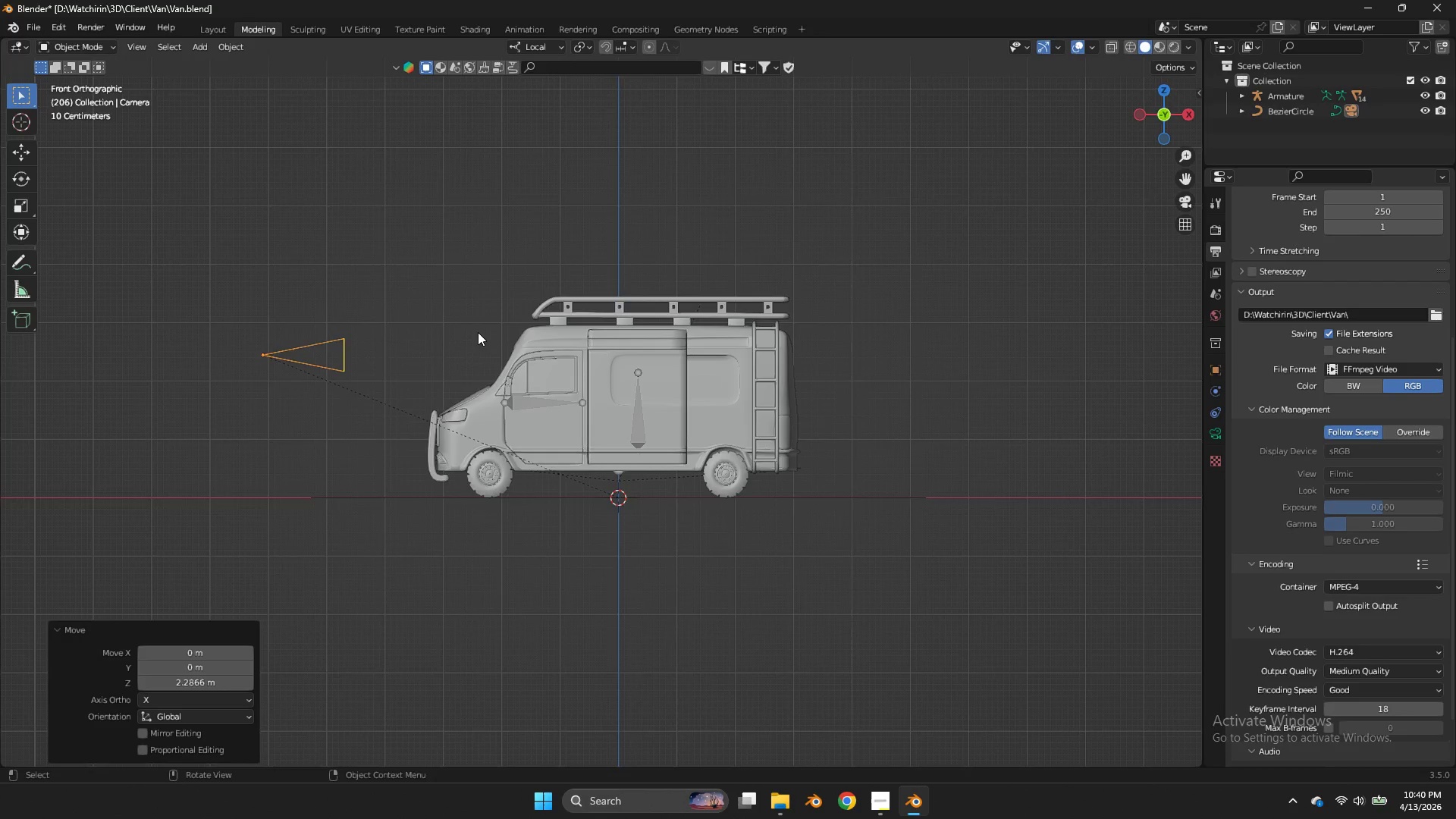 
type(0gzzgz)
 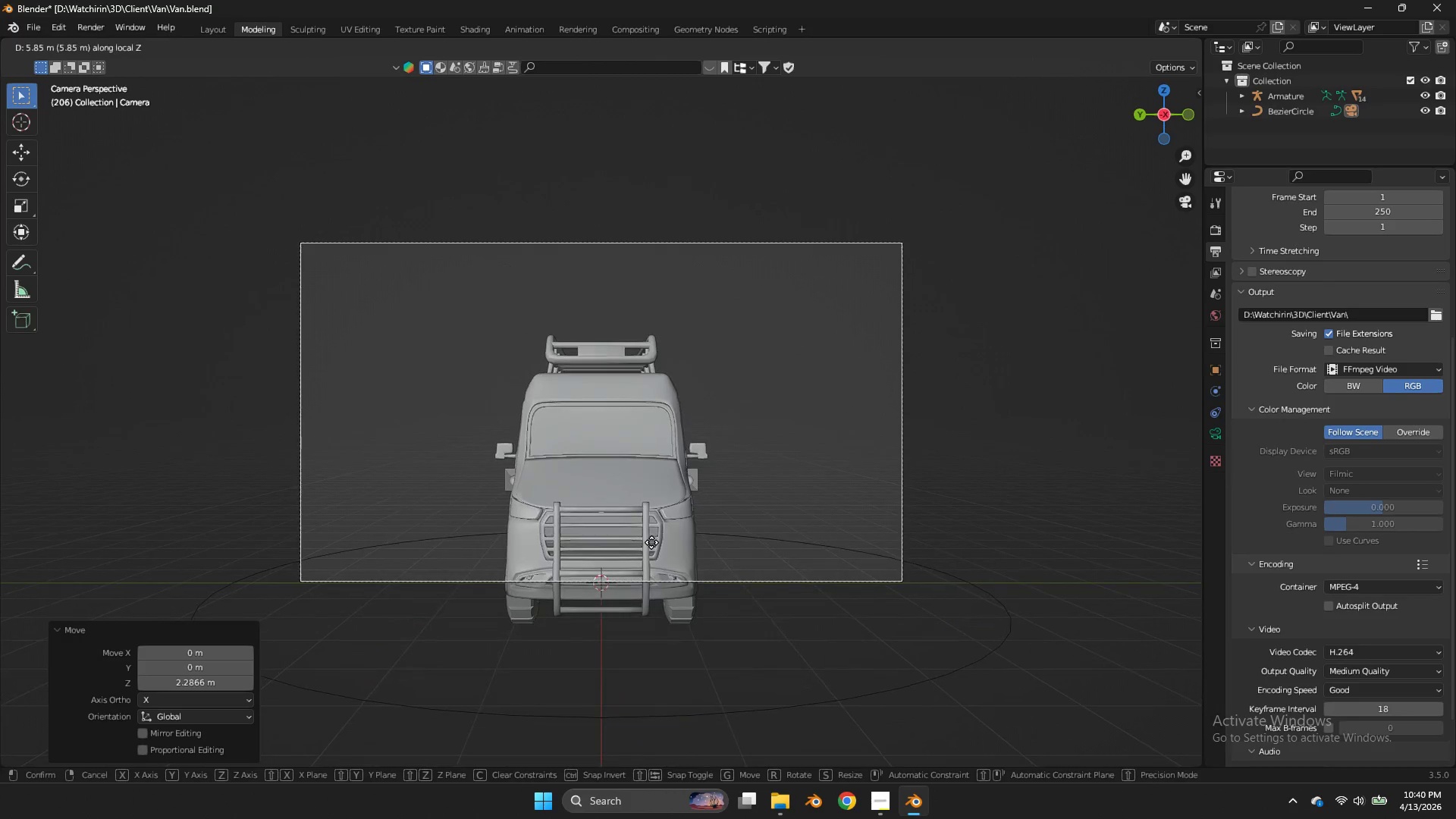 
left_click([651, 542])
 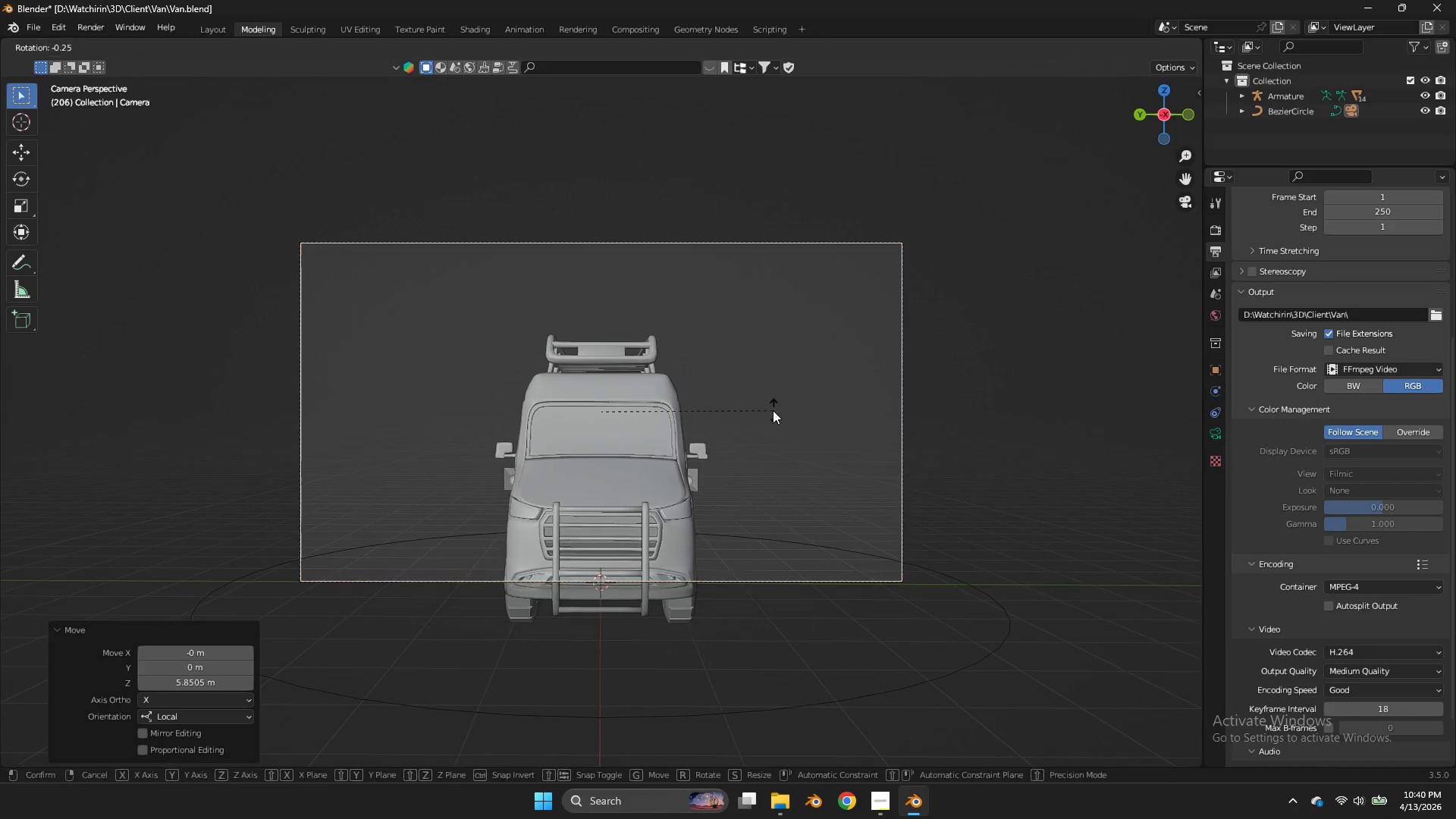 
type(rx)
 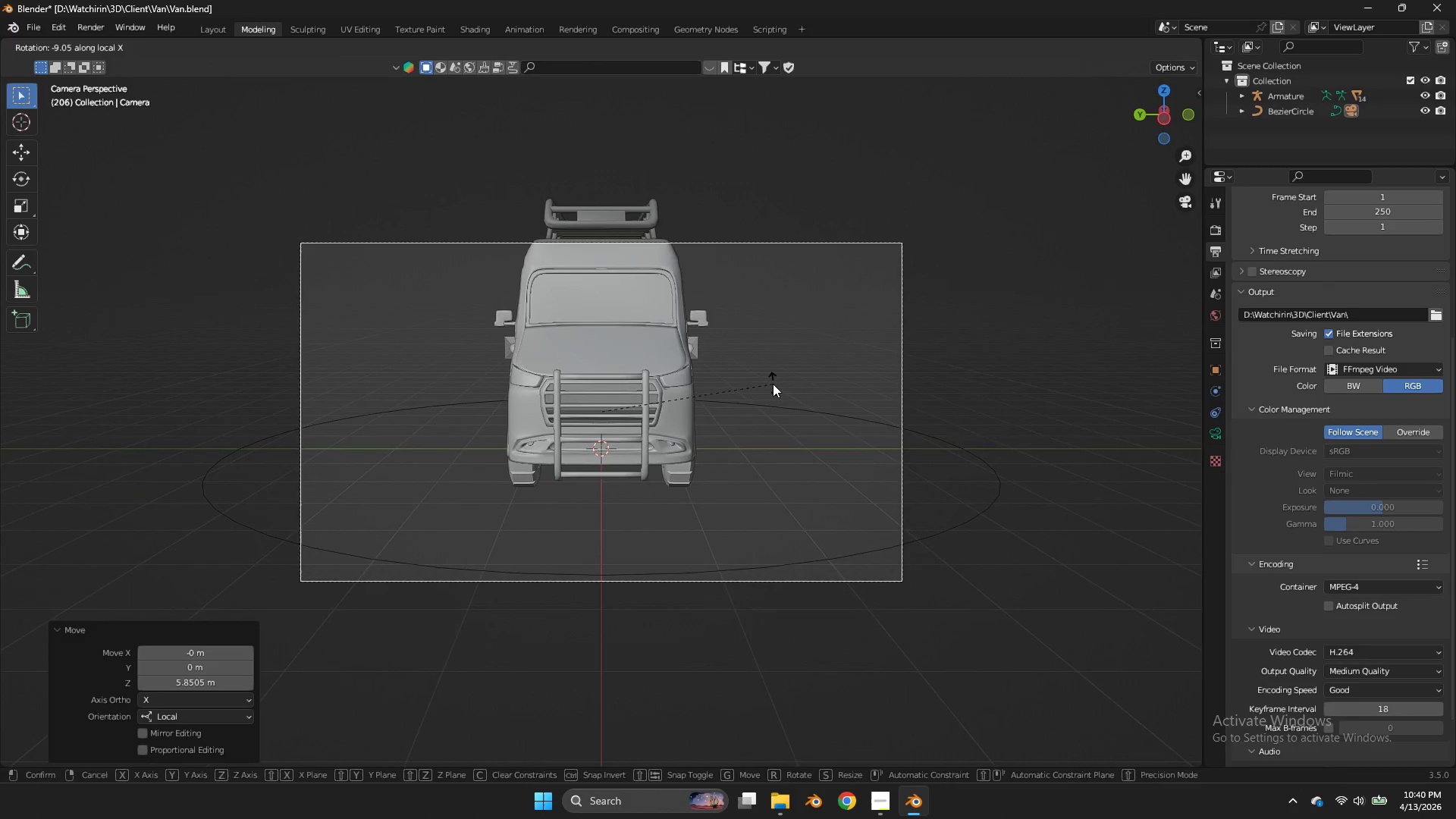 
left_click([774, 387])
 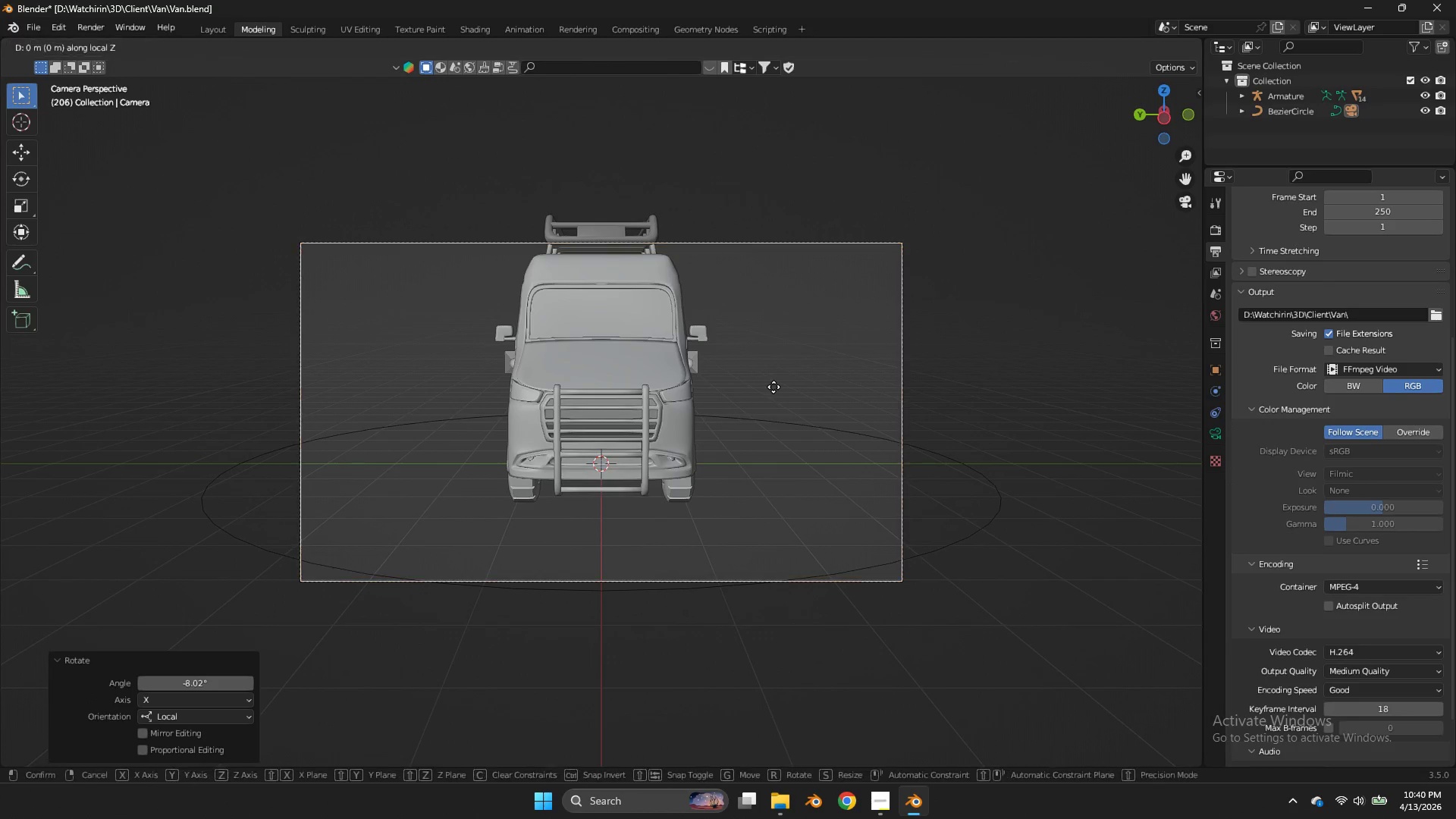 
type(gzz)
 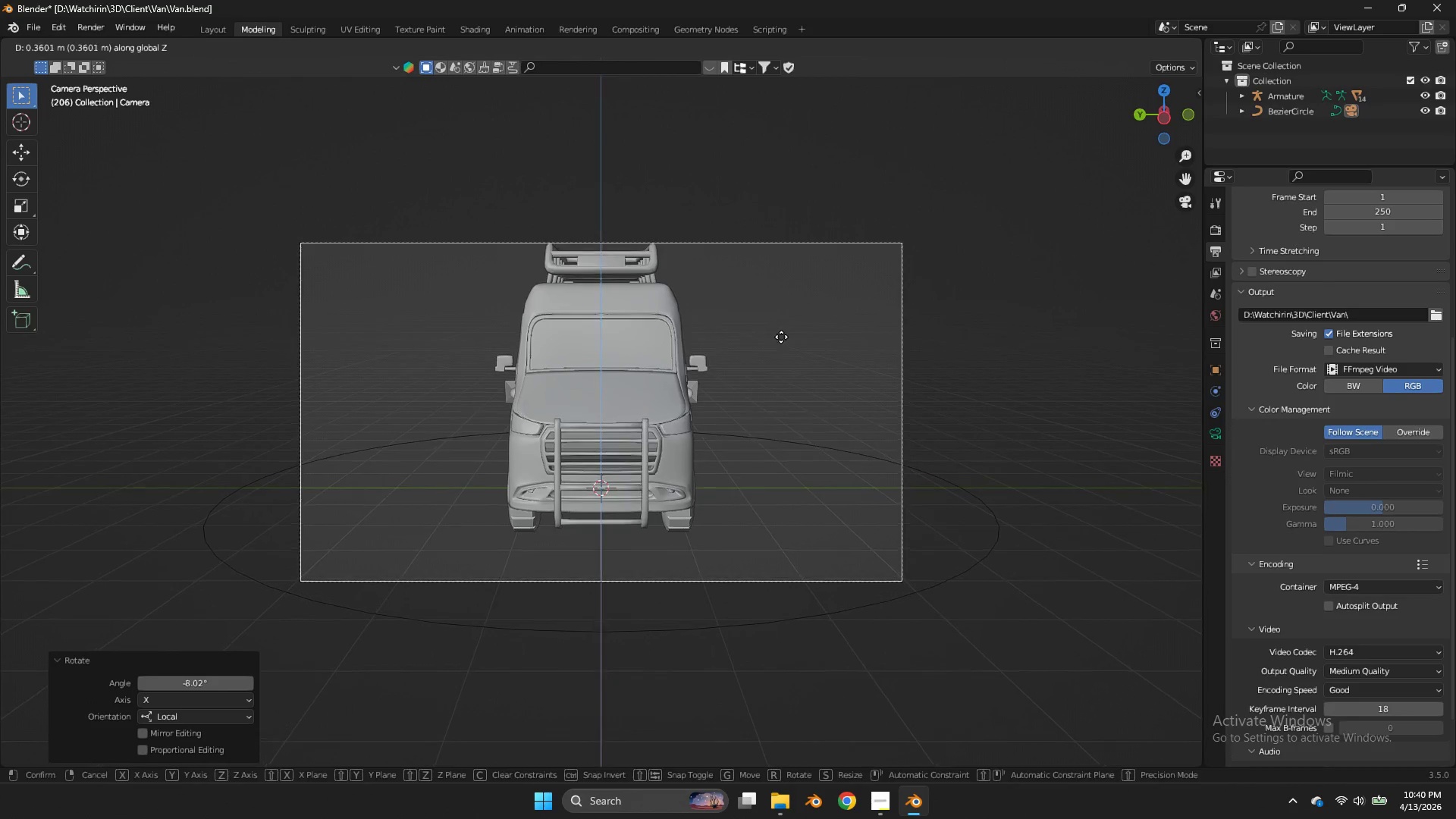 
left_click([781, 337])
 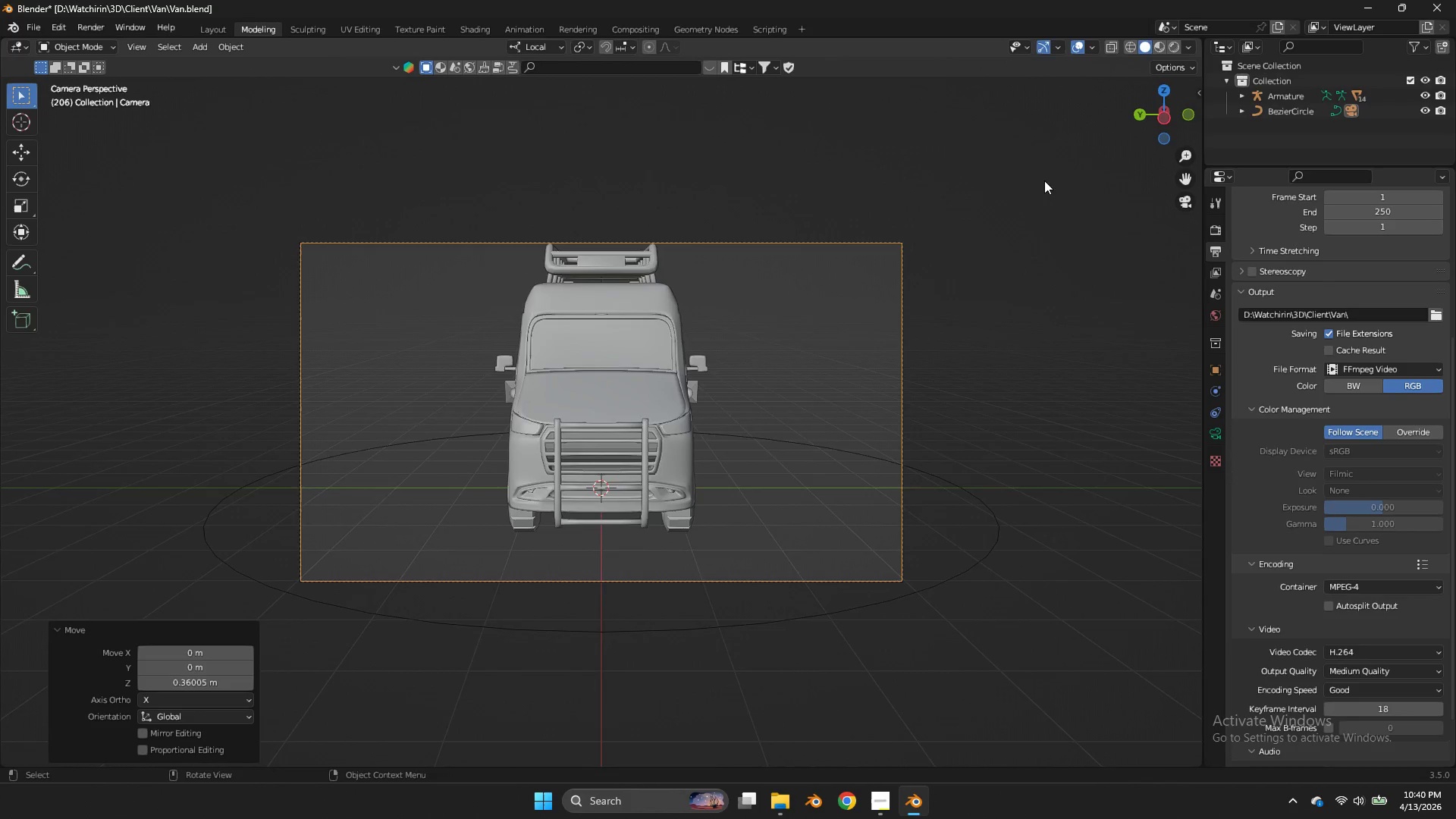 
type(  zz)
 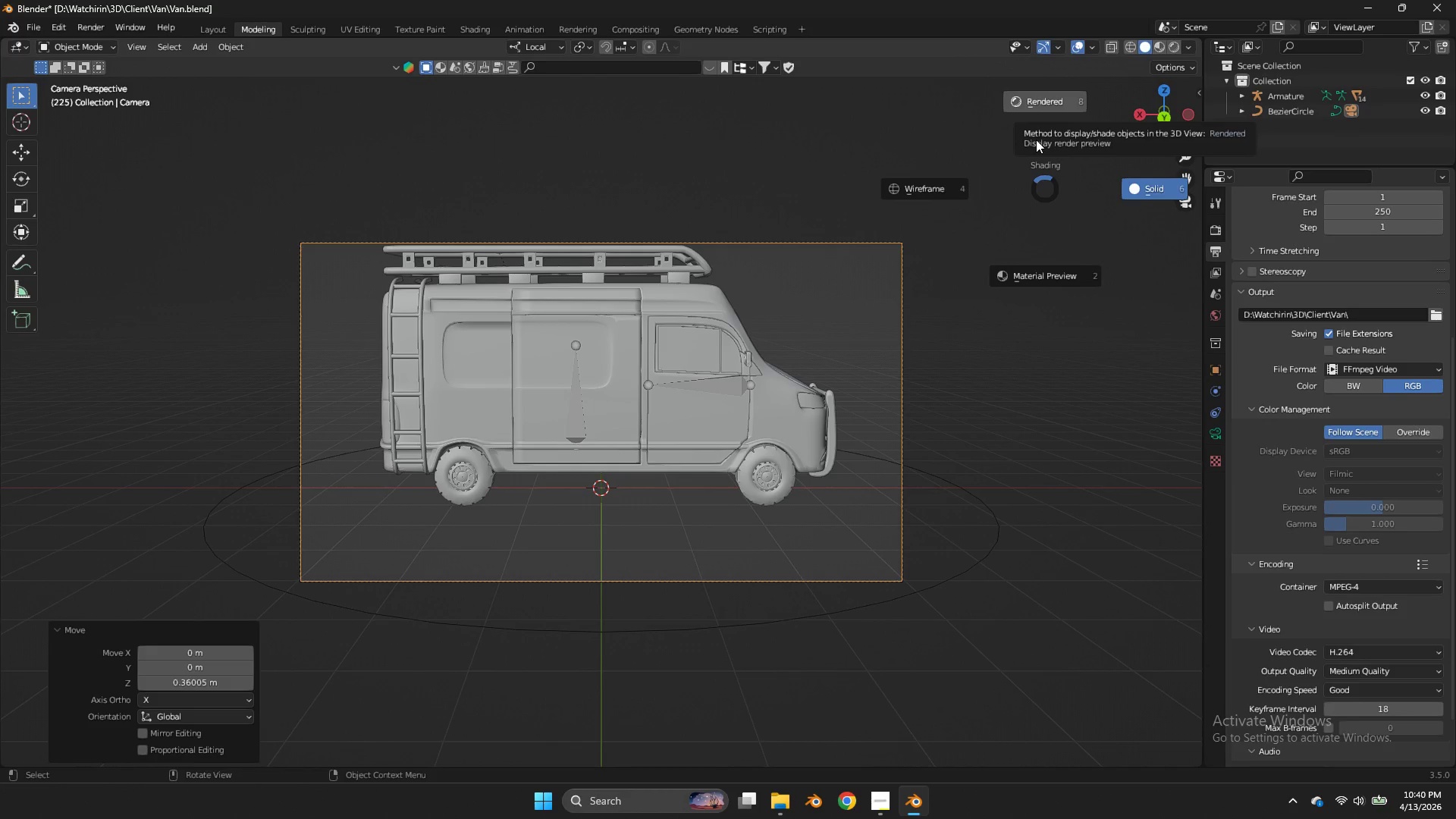 
left_click([1036, 127])
 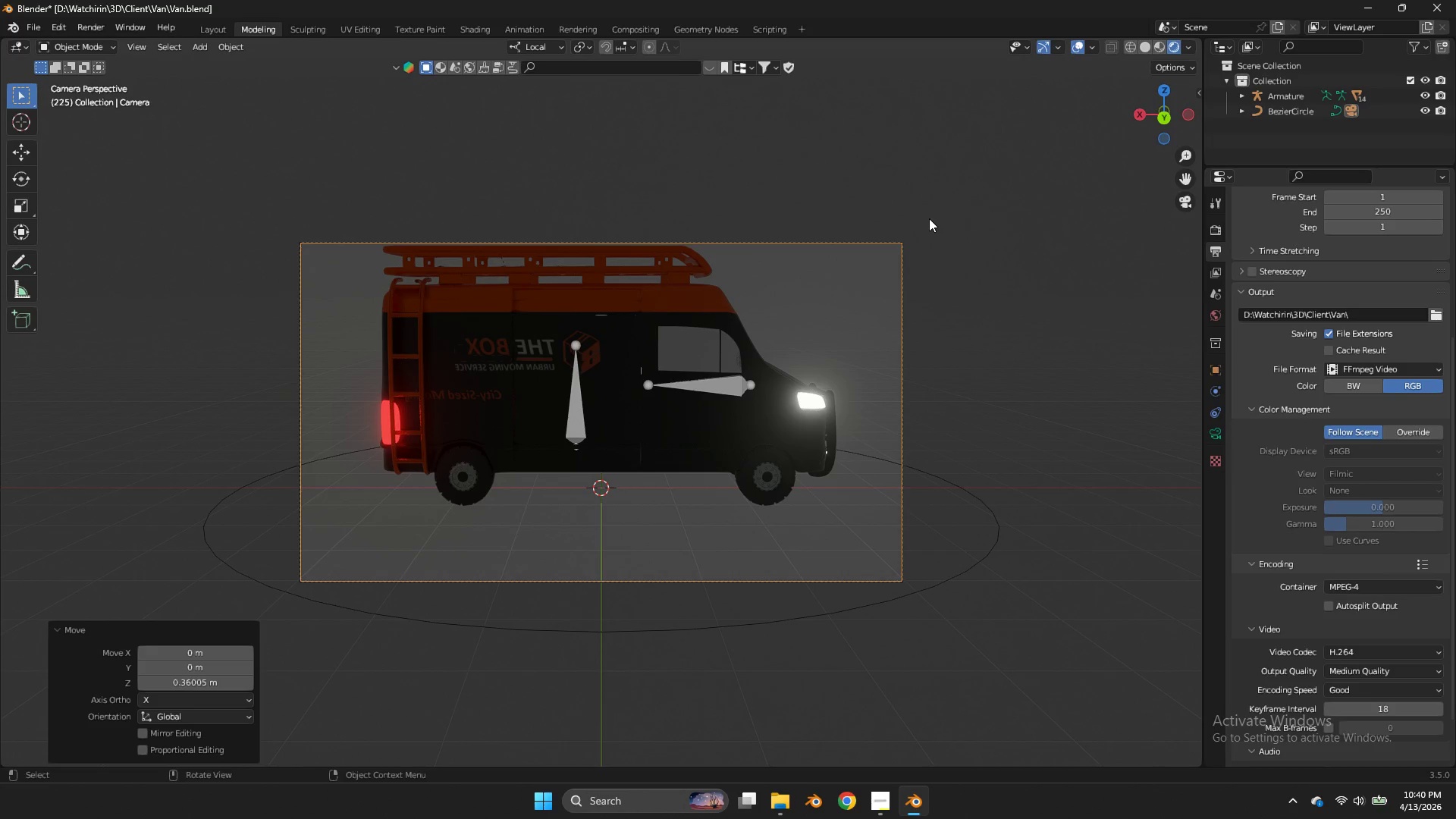 
key(Space)
 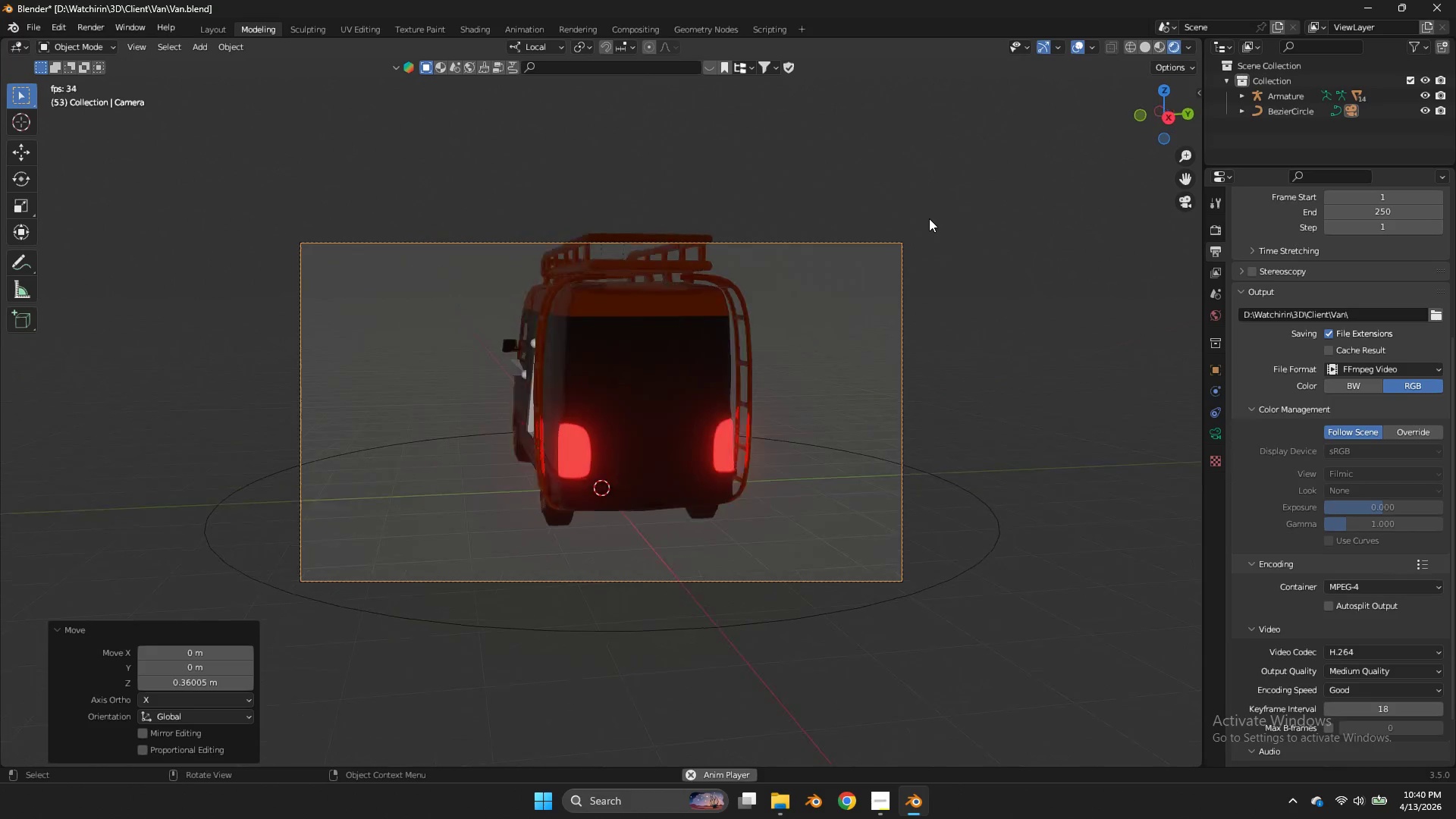 
type( zz)
 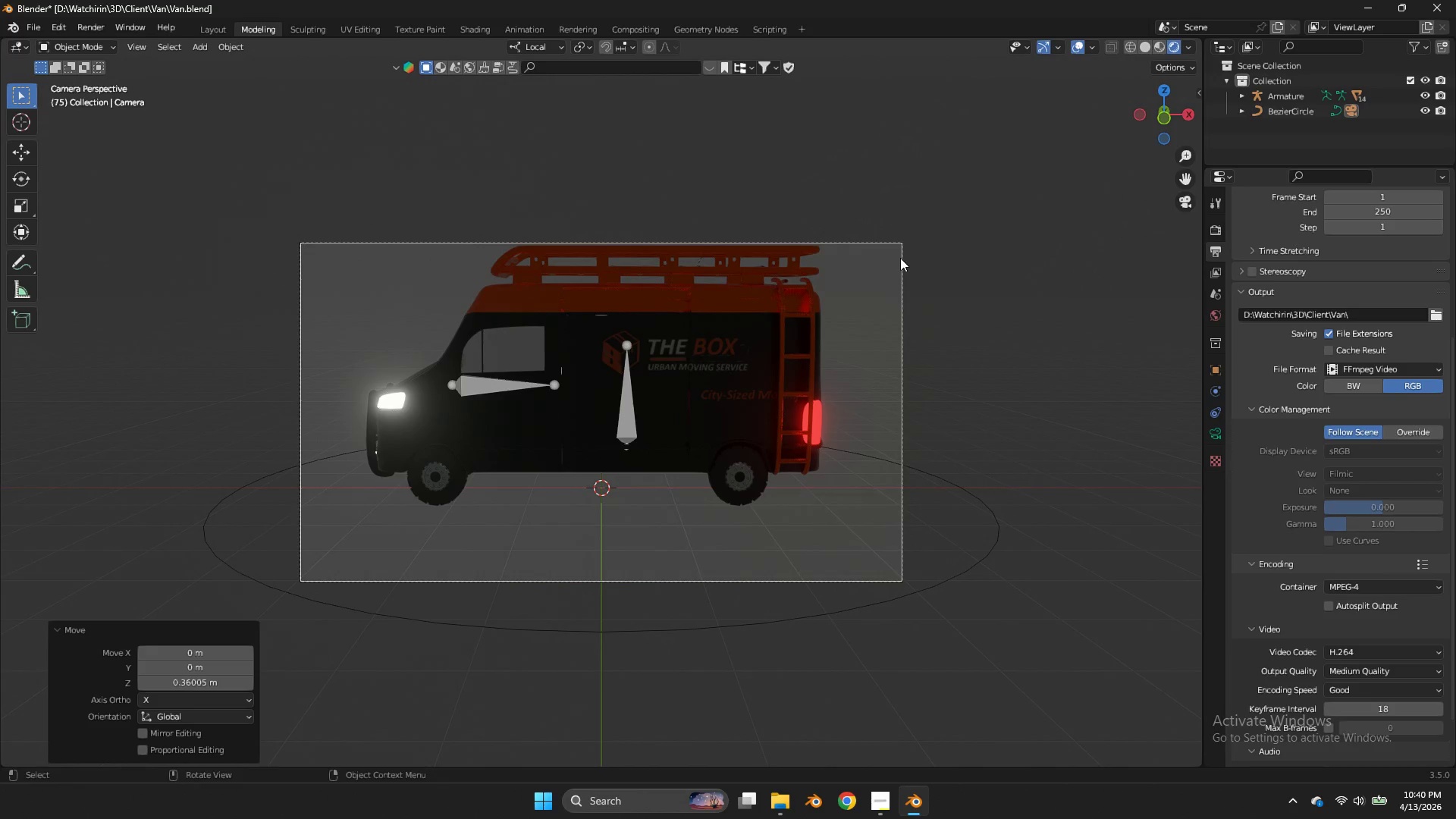 
key(Control+ControlLeft)
 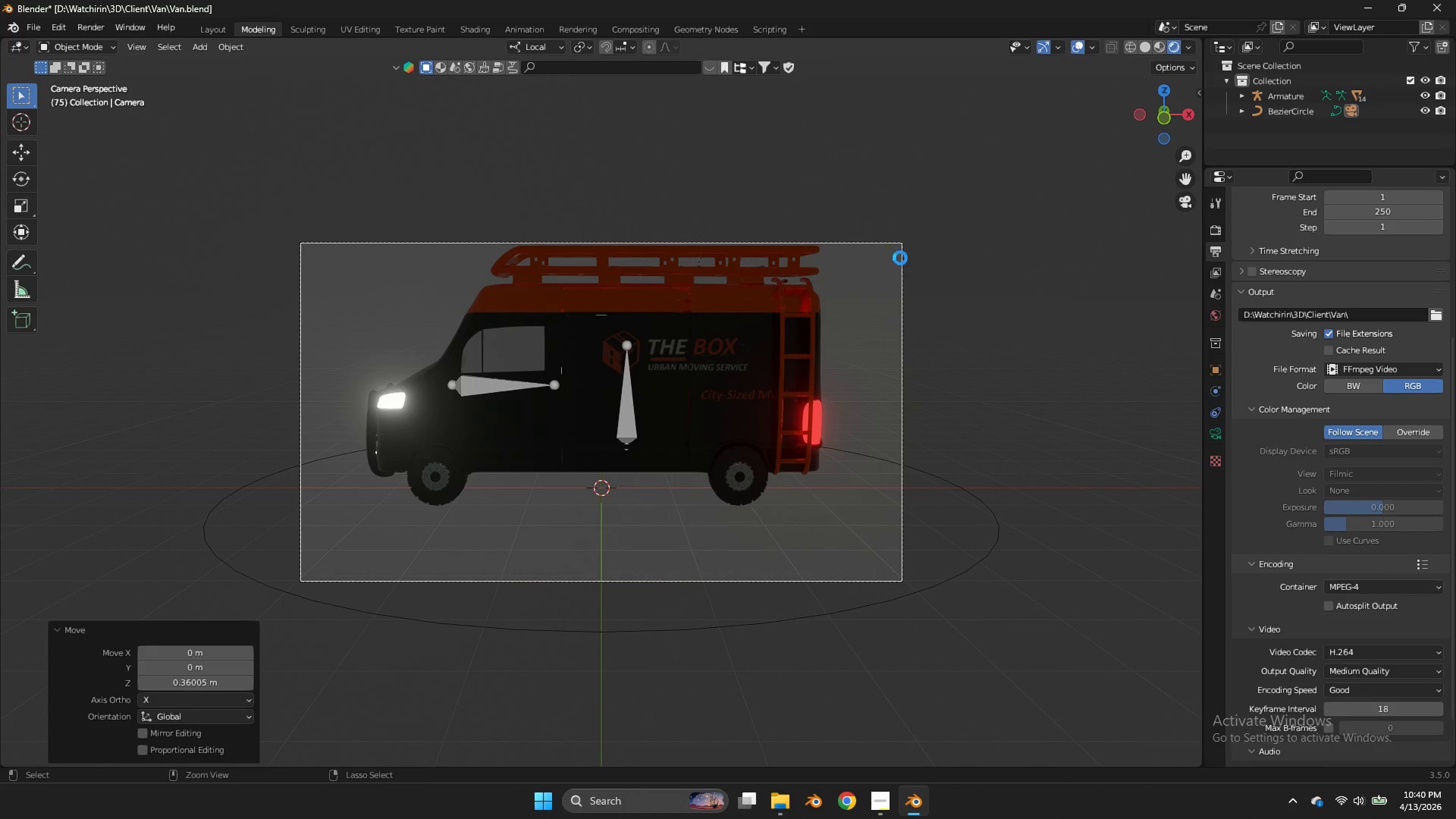 
key(Control+S)
 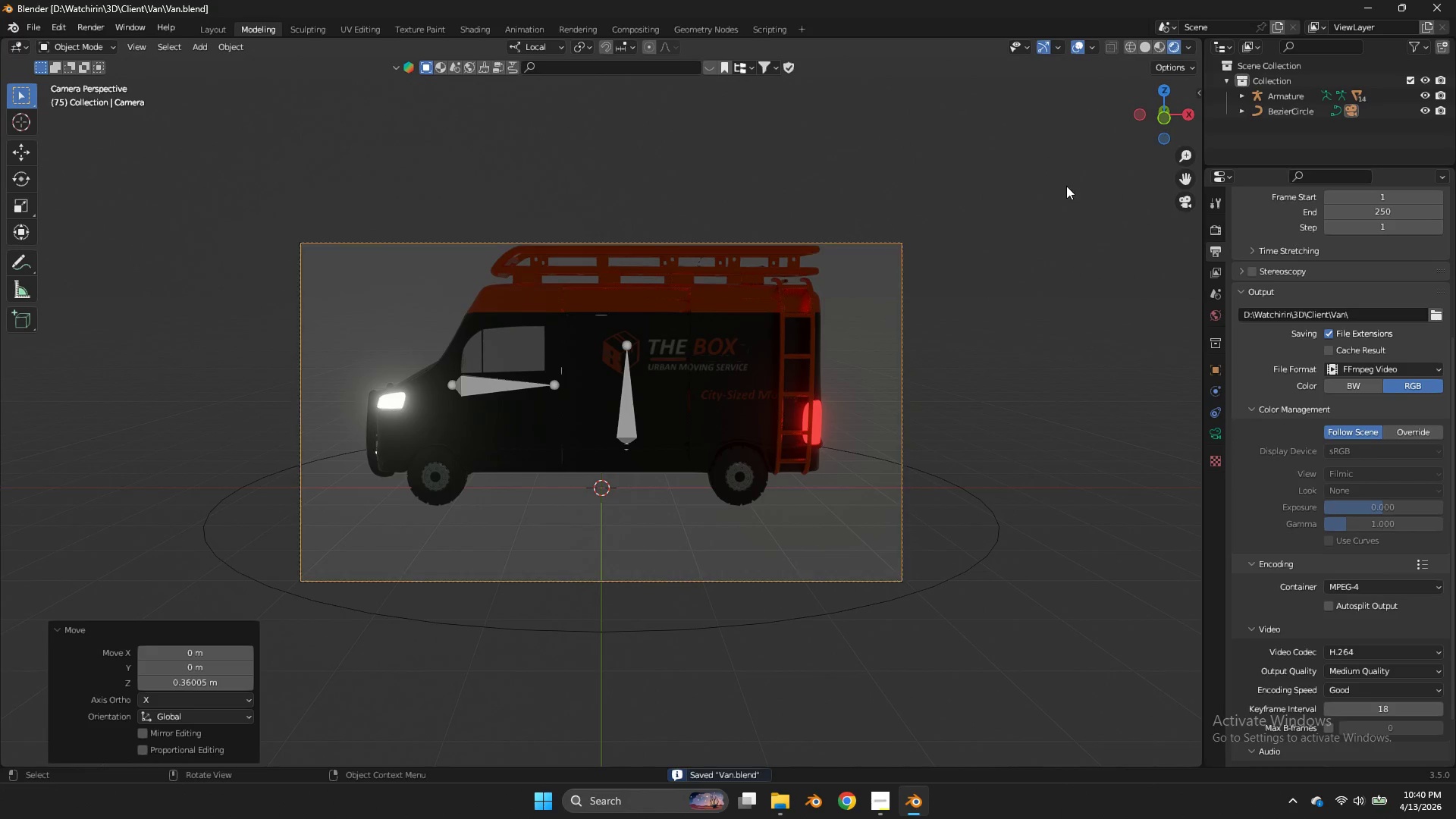 
key(Z)
 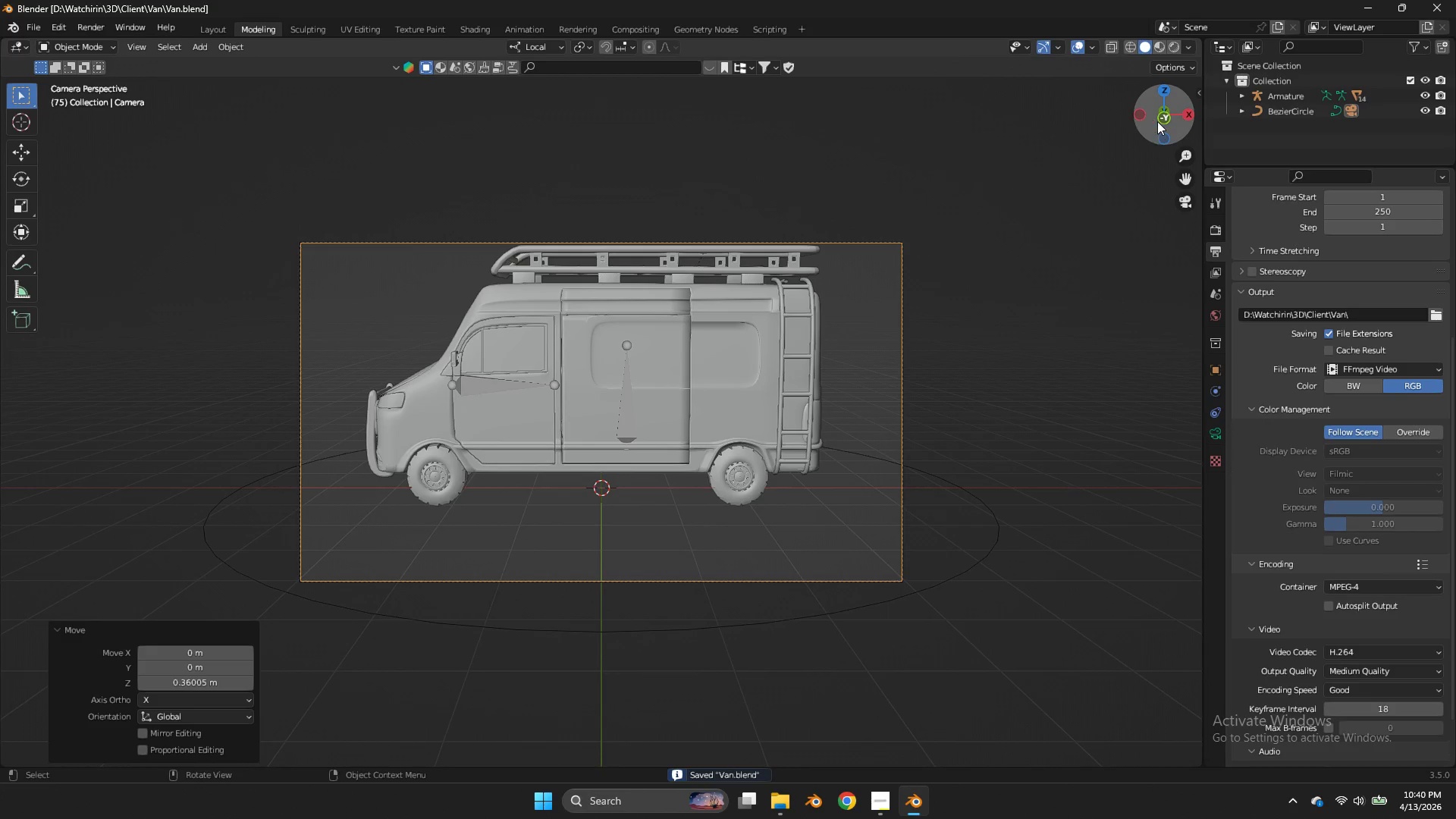 
left_click_drag(start_coordinate=[1149, 117], to_coordinate=[43, 139])
 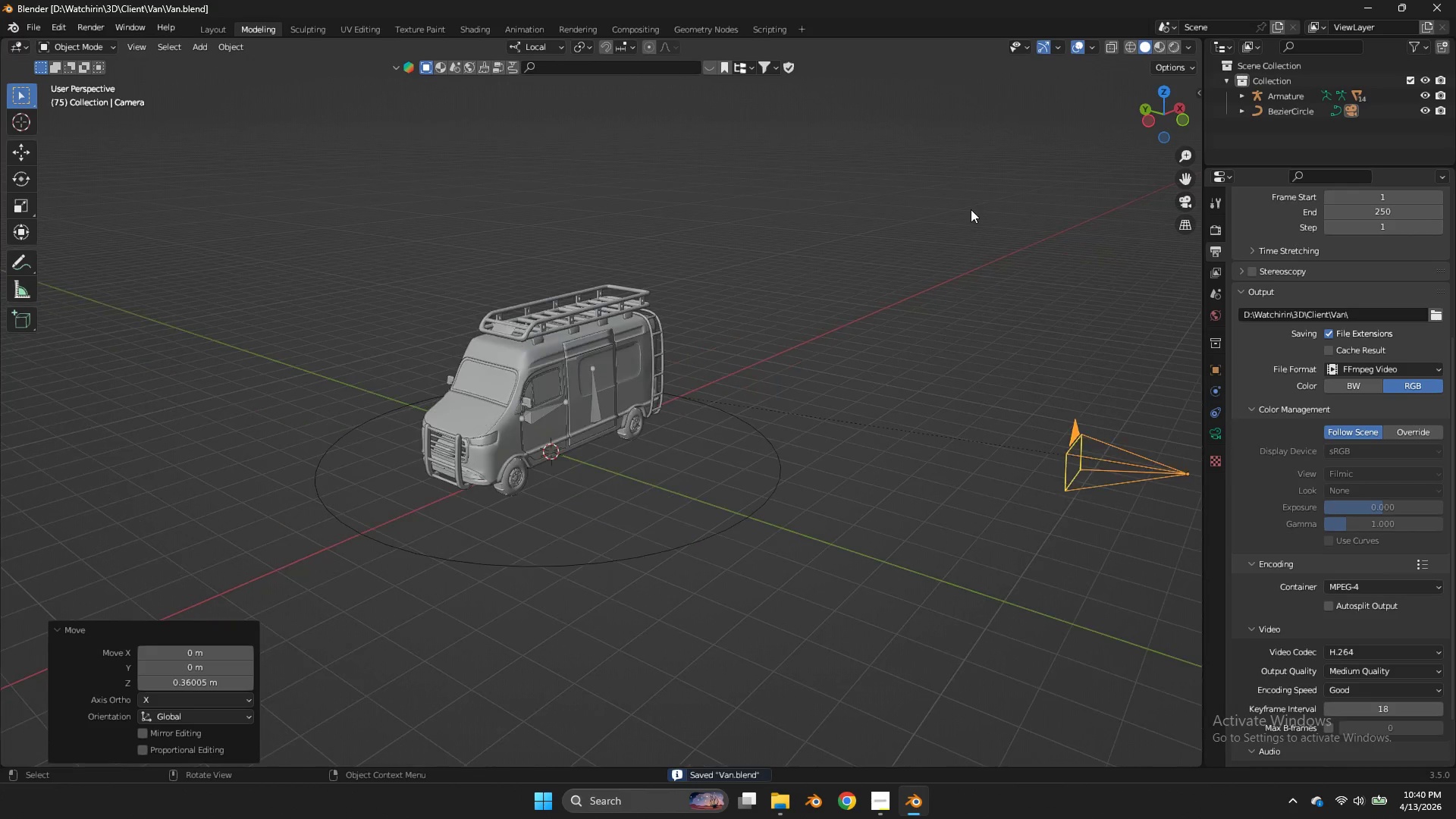 
key(Shift+ShiftLeft)
 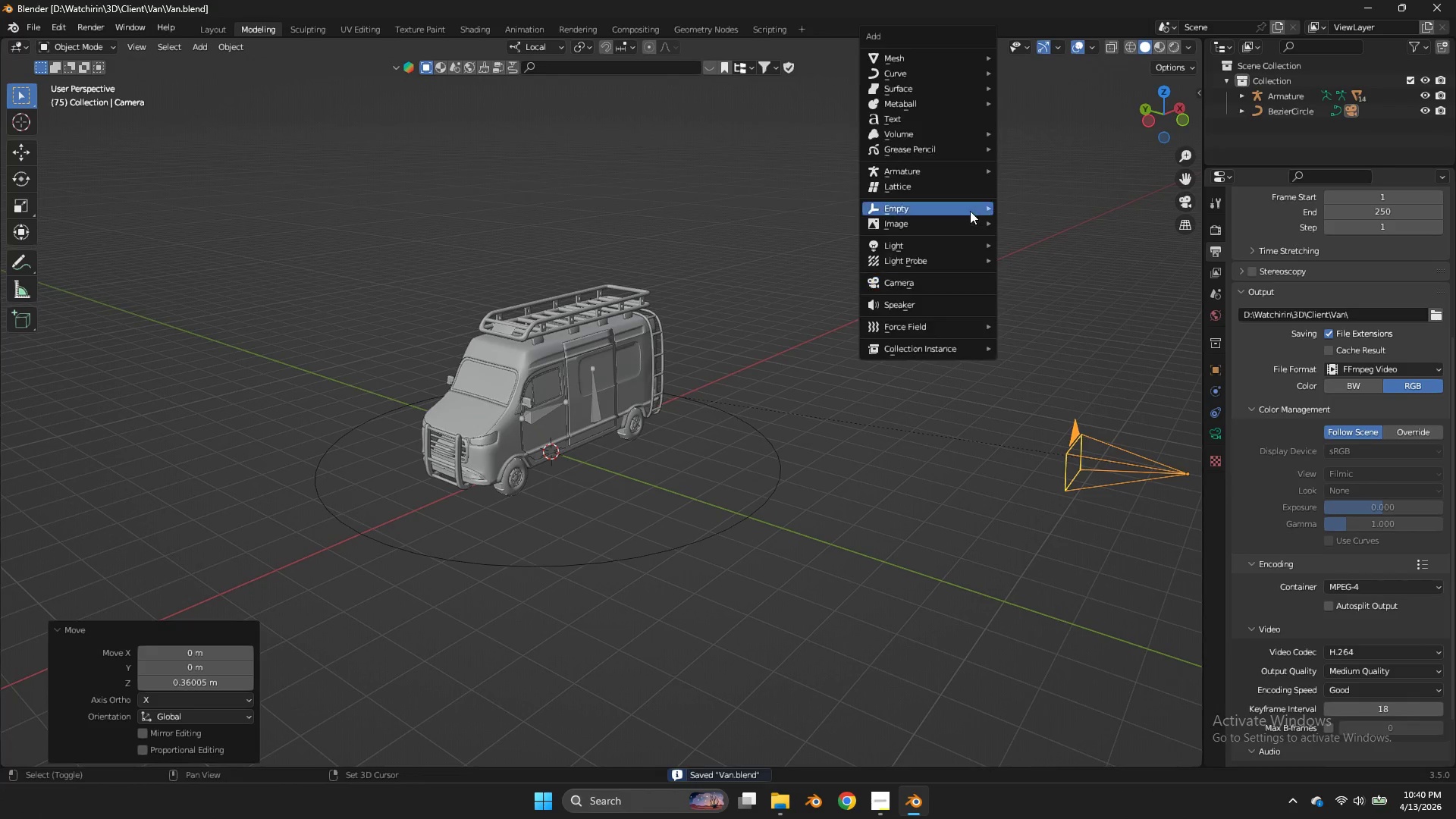 
key(Shift+A)
 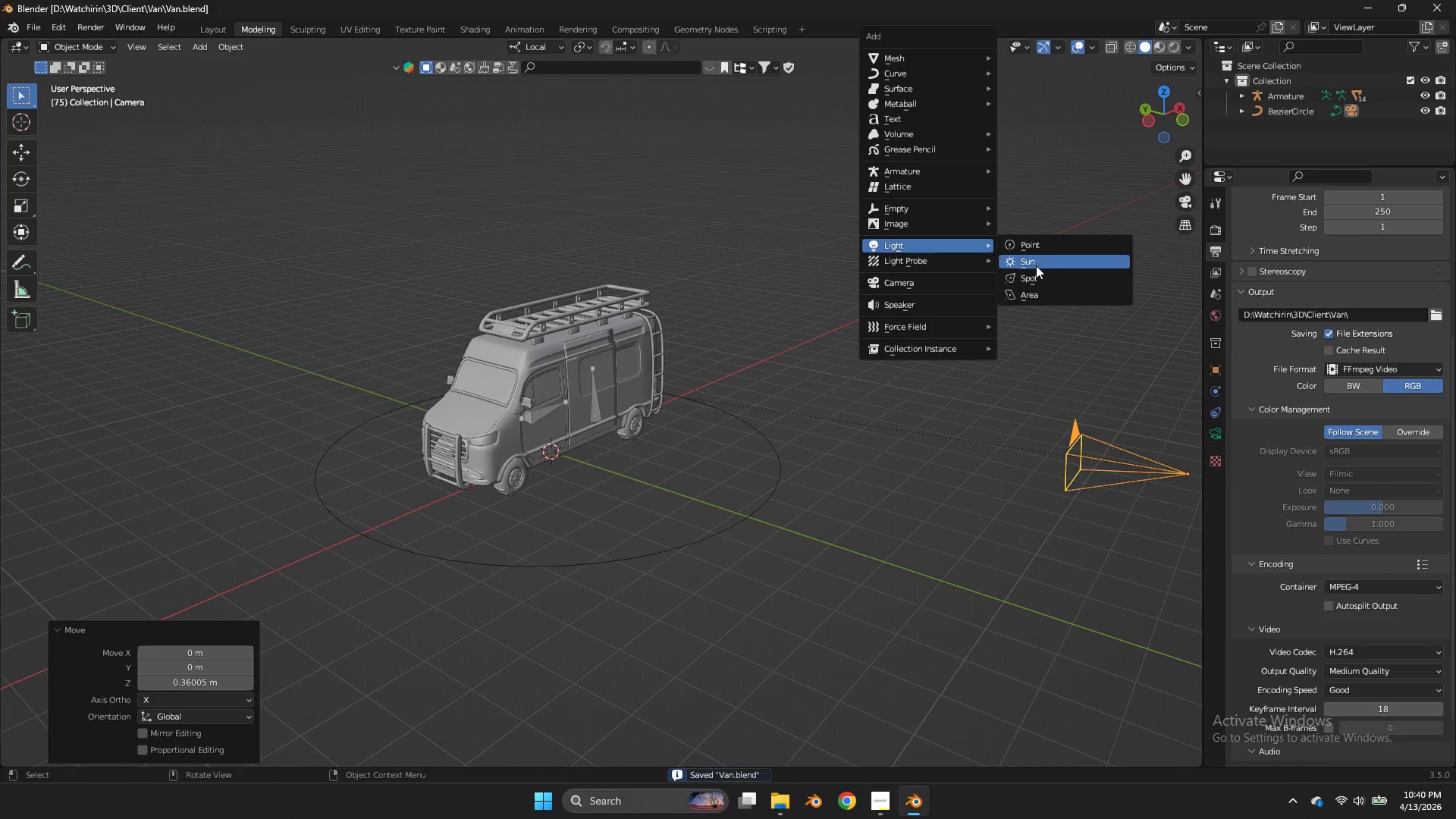 
scroll: coordinate [971, 209], scroll_direction: down, amount: 3.0
 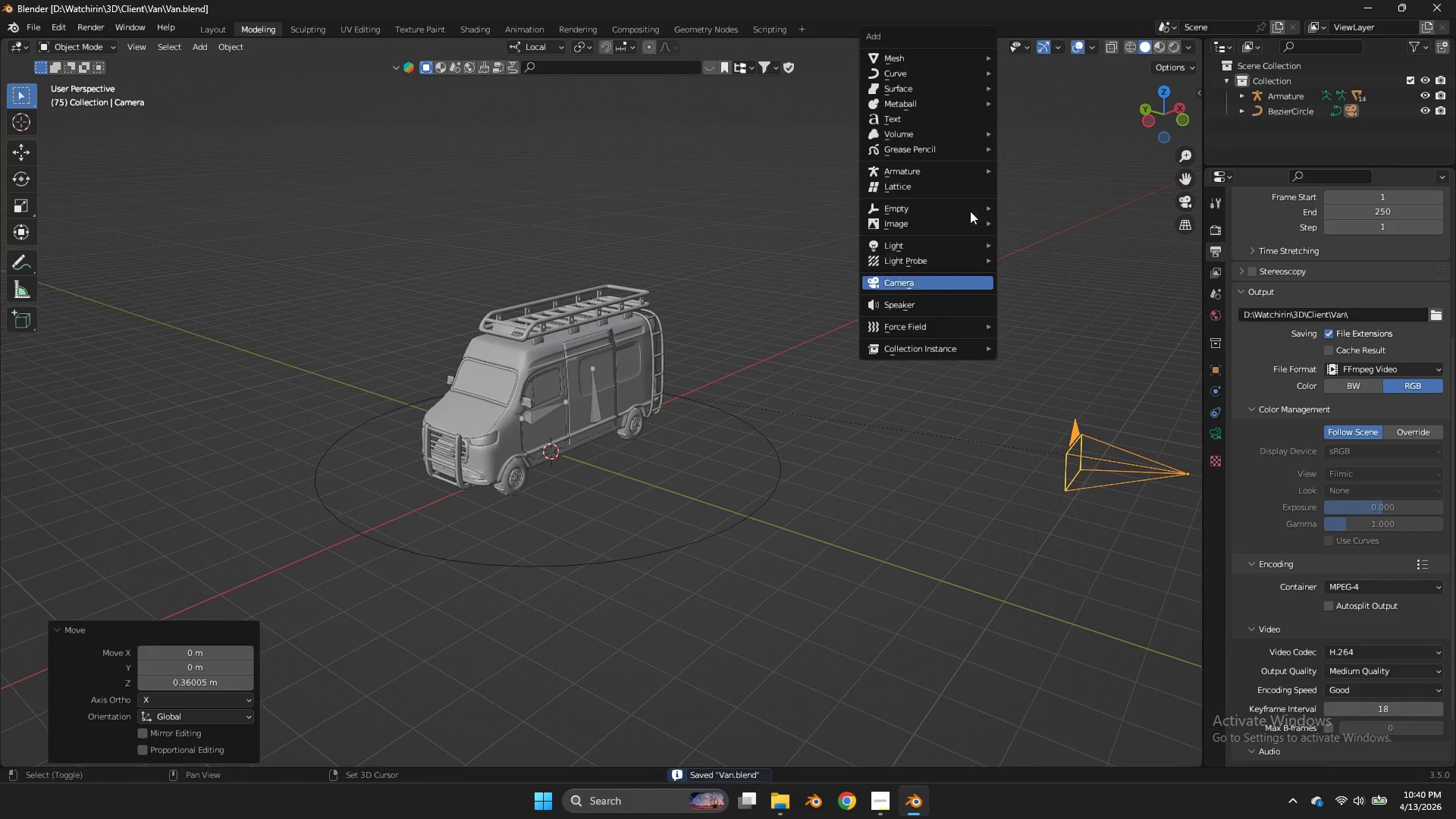 
left_click([1034, 264])
 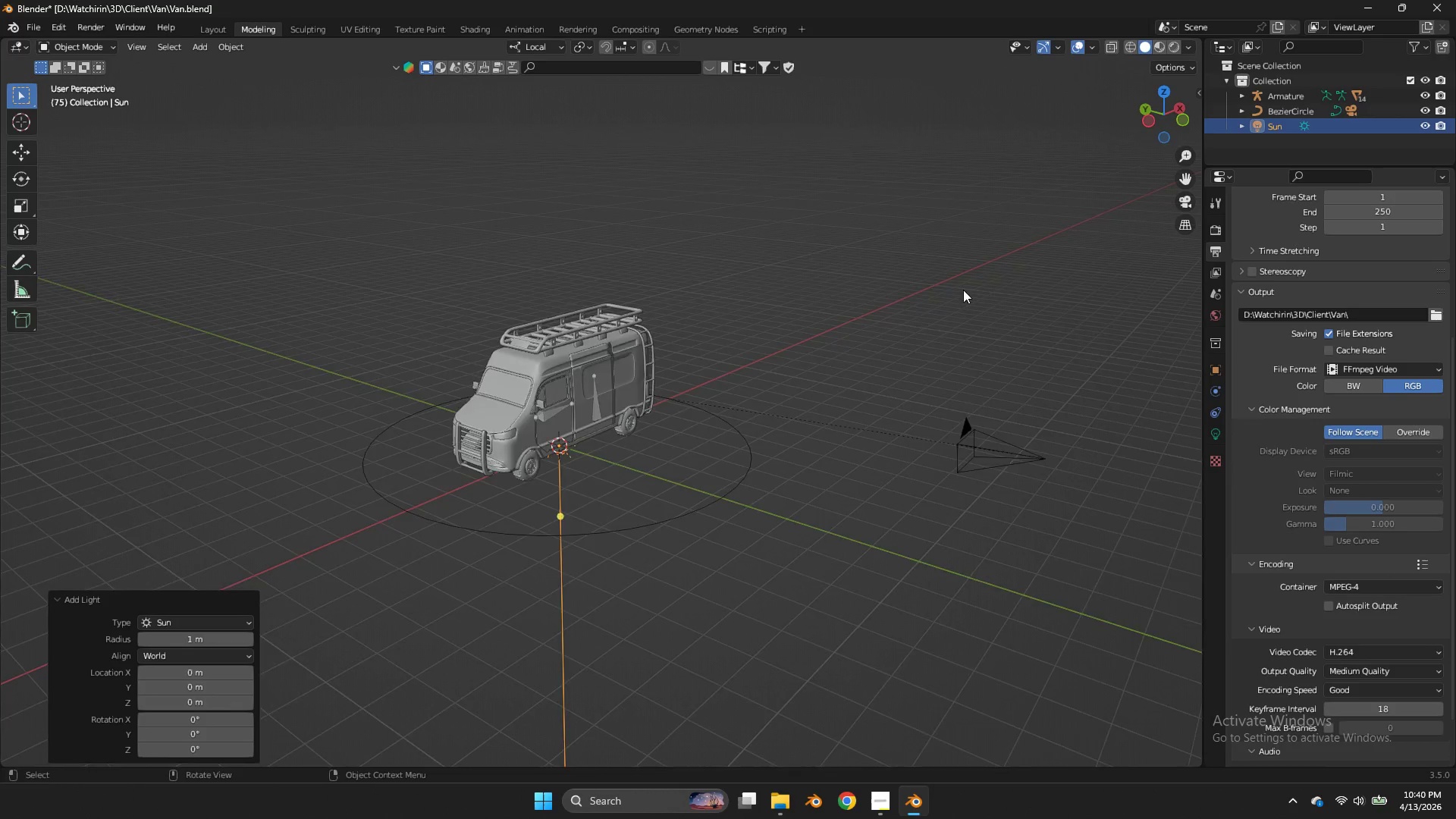 
type(gz)
 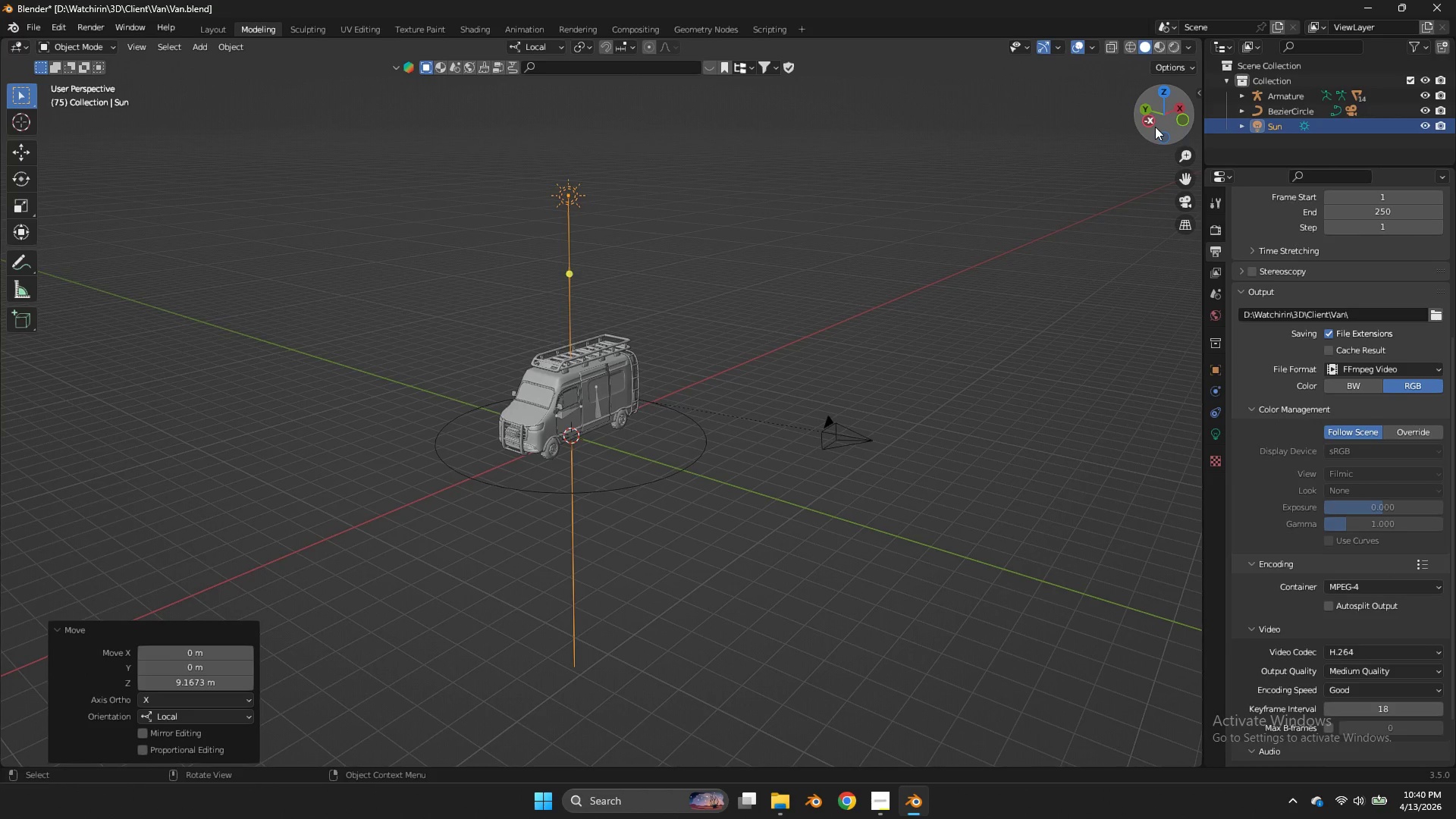 
left_click([1155, 127])
 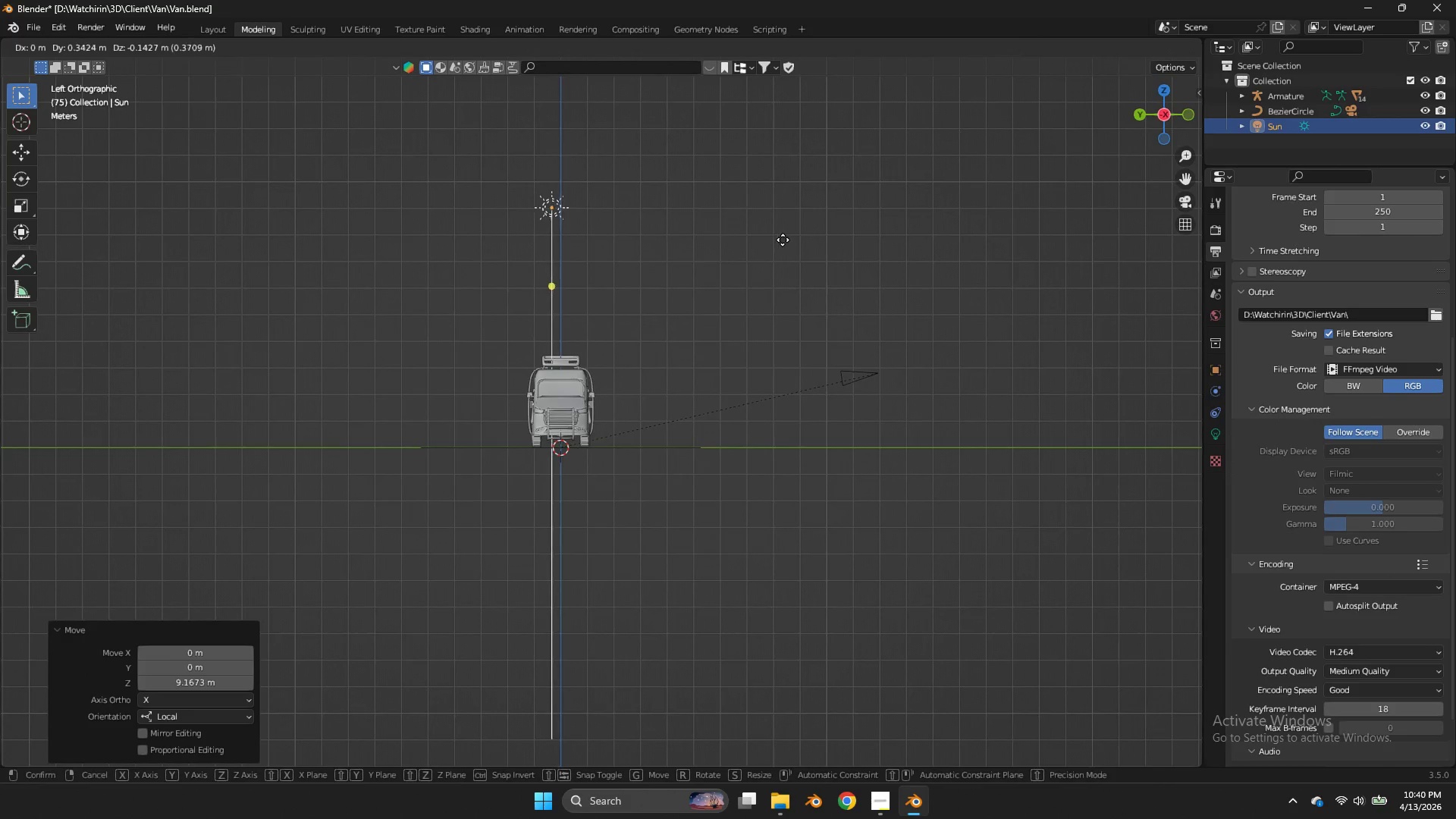 
key(G)
 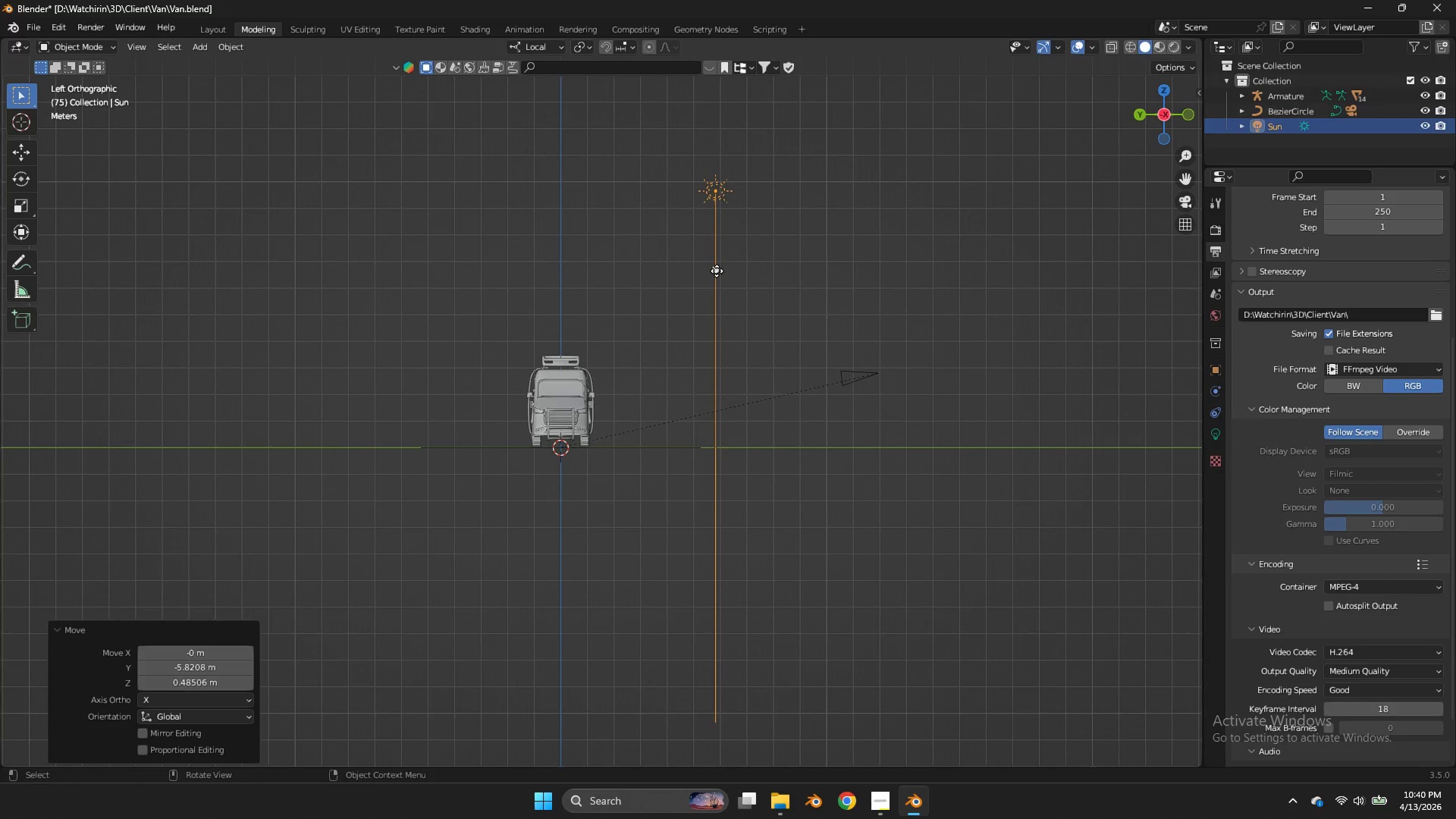 
scroll: coordinate [963, 292], scroll_direction: down, amount: 3.0
 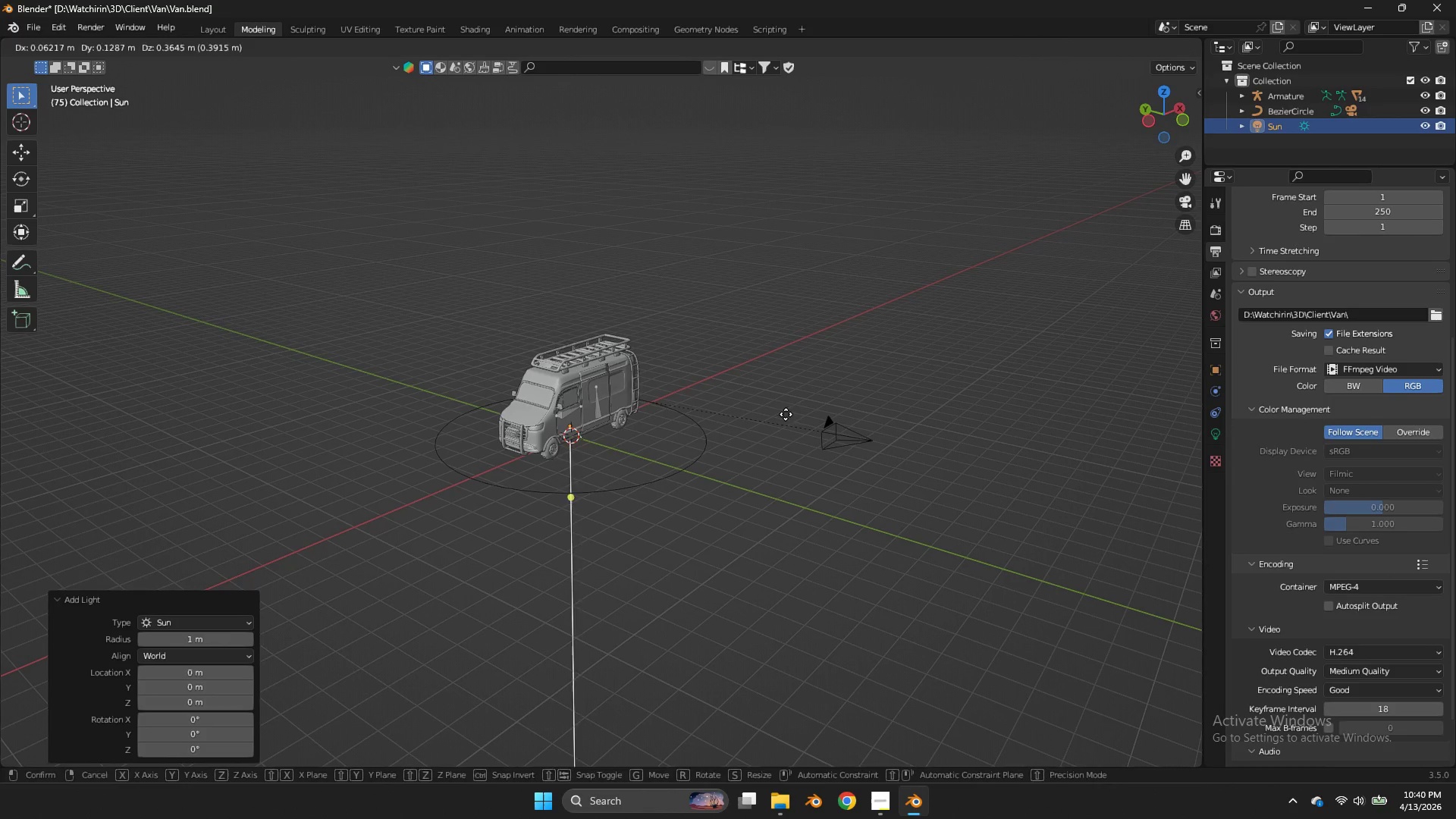 
left_click_drag(start_coordinate=[717, 271], to_coordinate=[661, 281])
 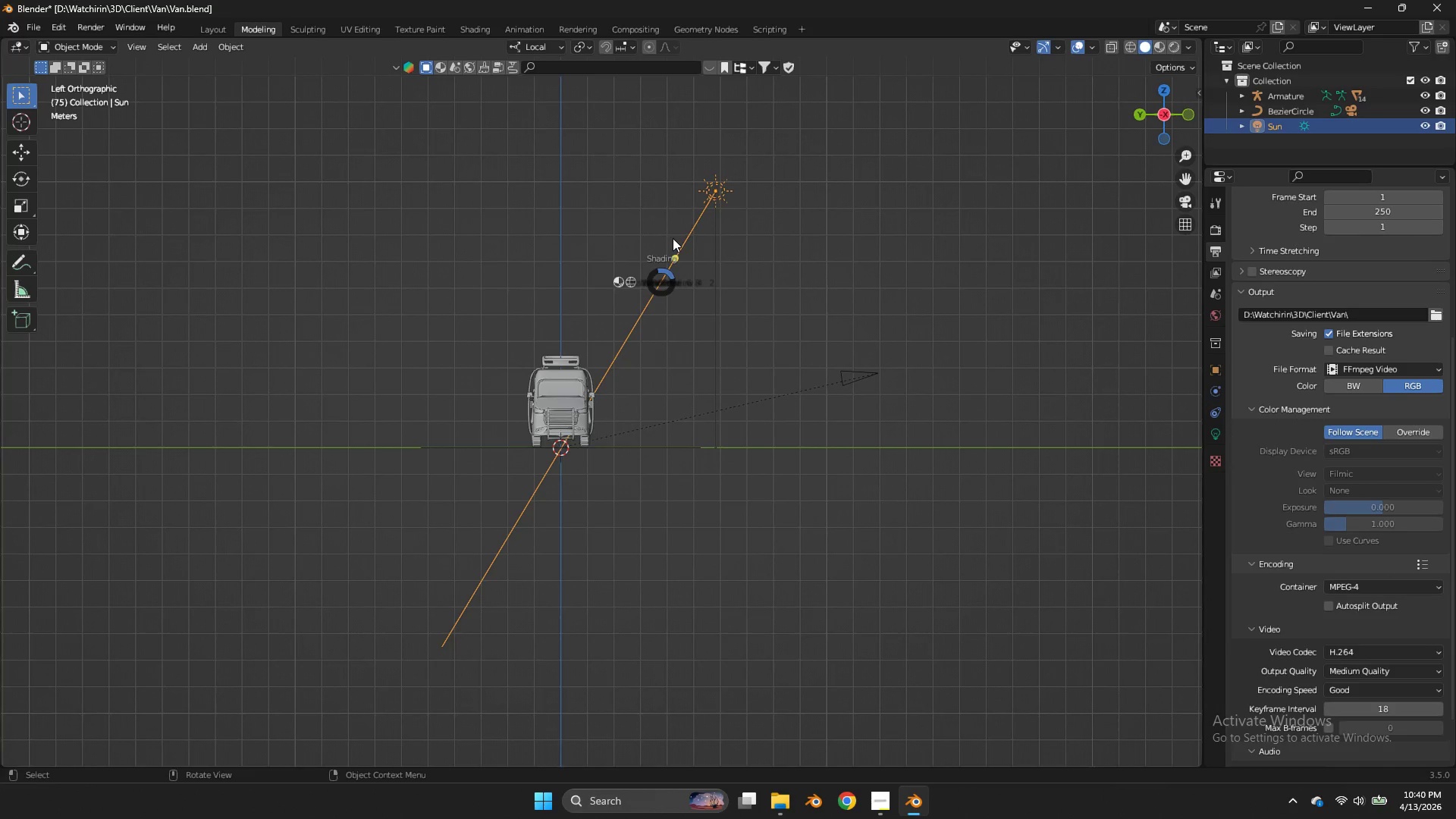 
key(Z)
 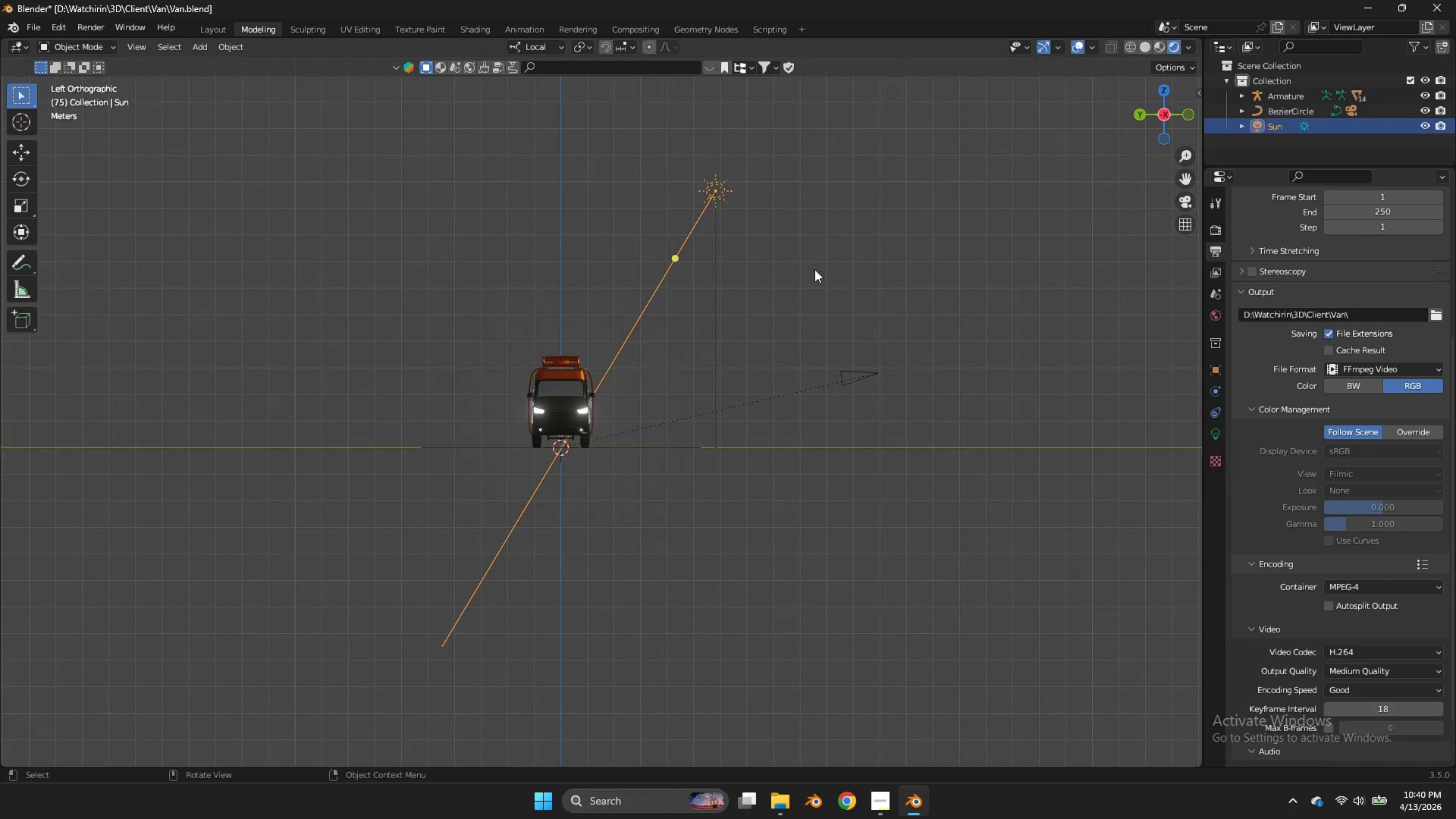 
left_click_drag(start_coordinate=[1153, 123], to_coordinate=[986, 152])
 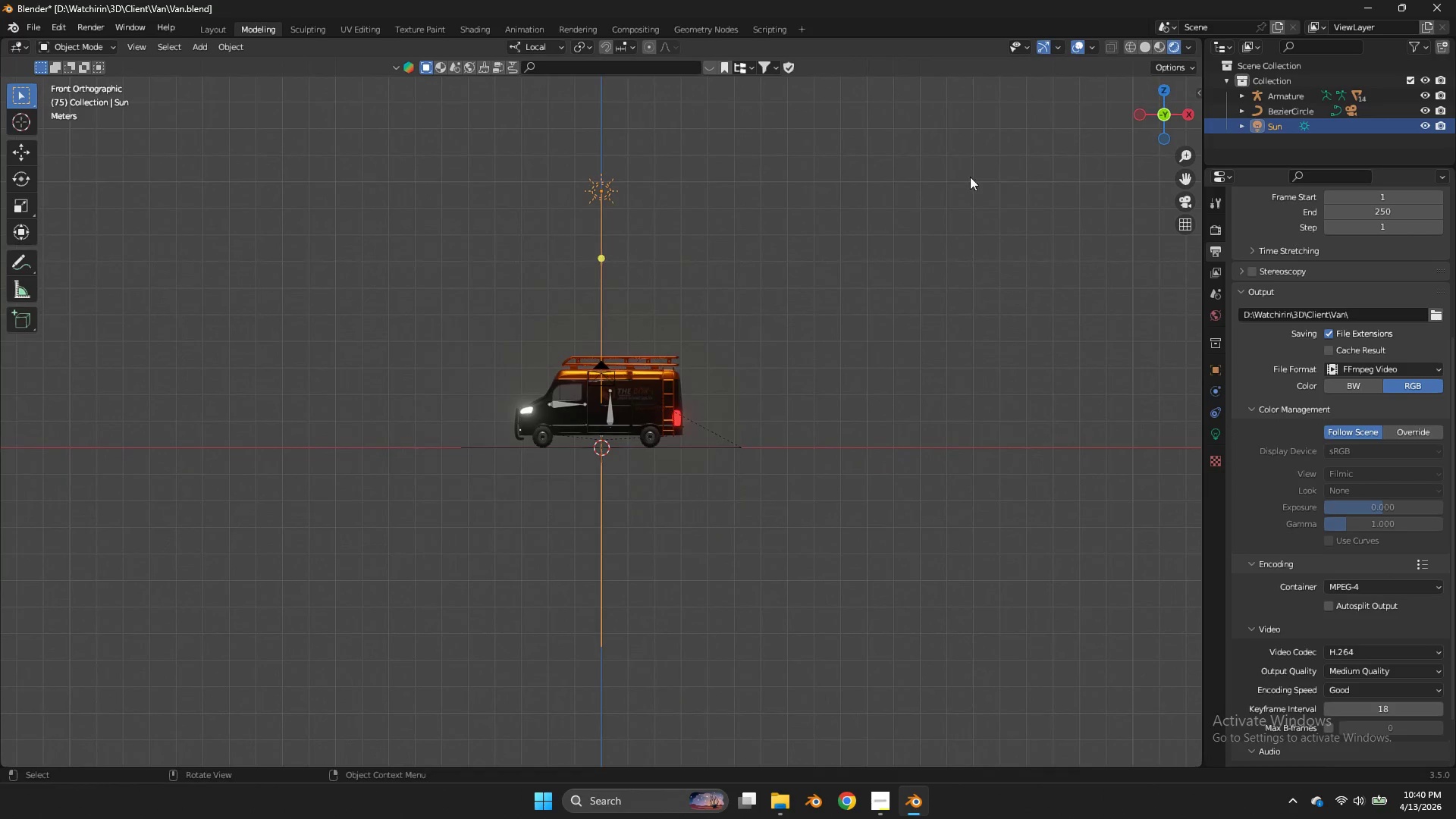 
double_click([1150, 124])
 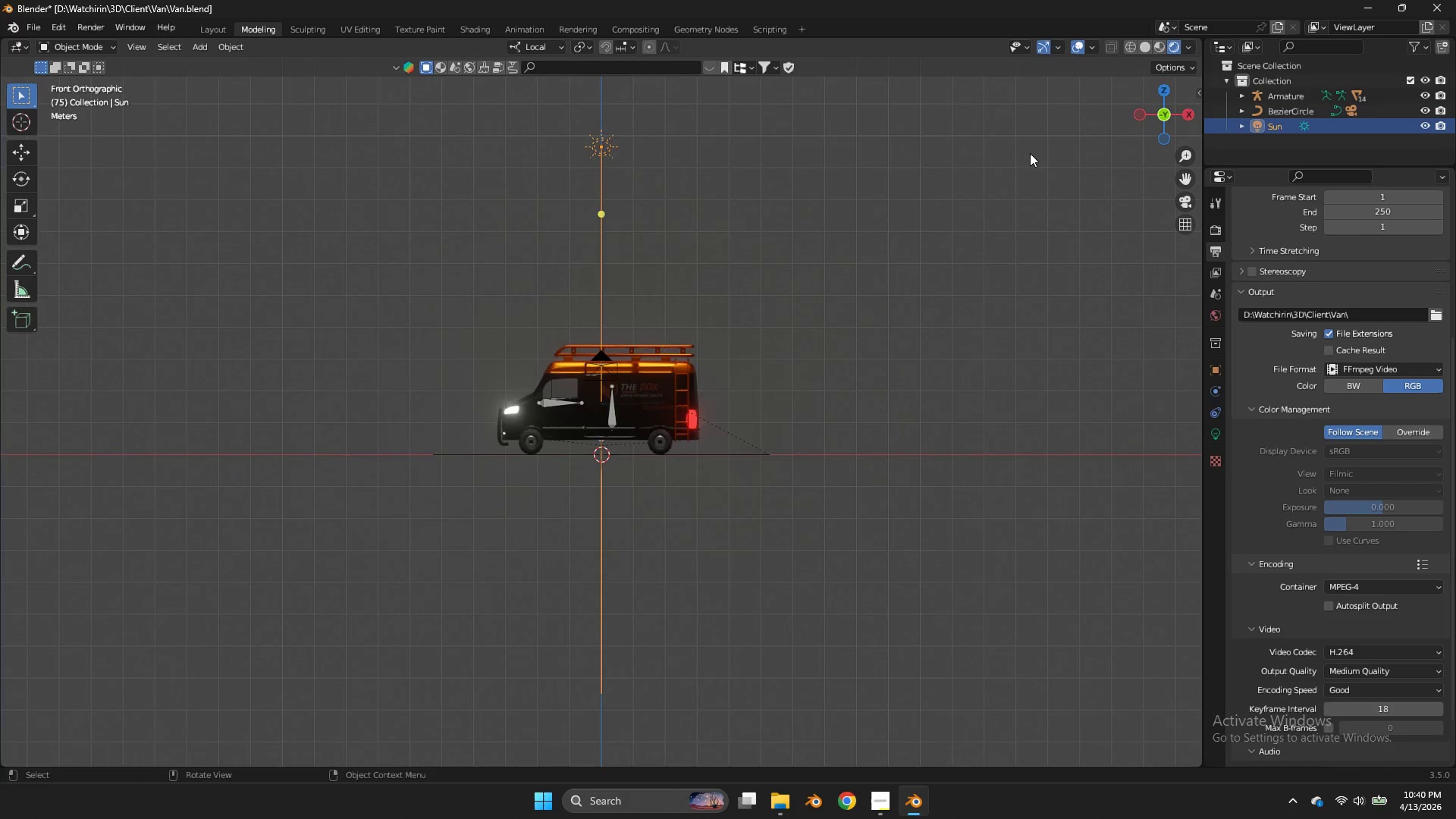 
scroll: coordinate [826, 258], scroll_direction: up, amount: 3.0
 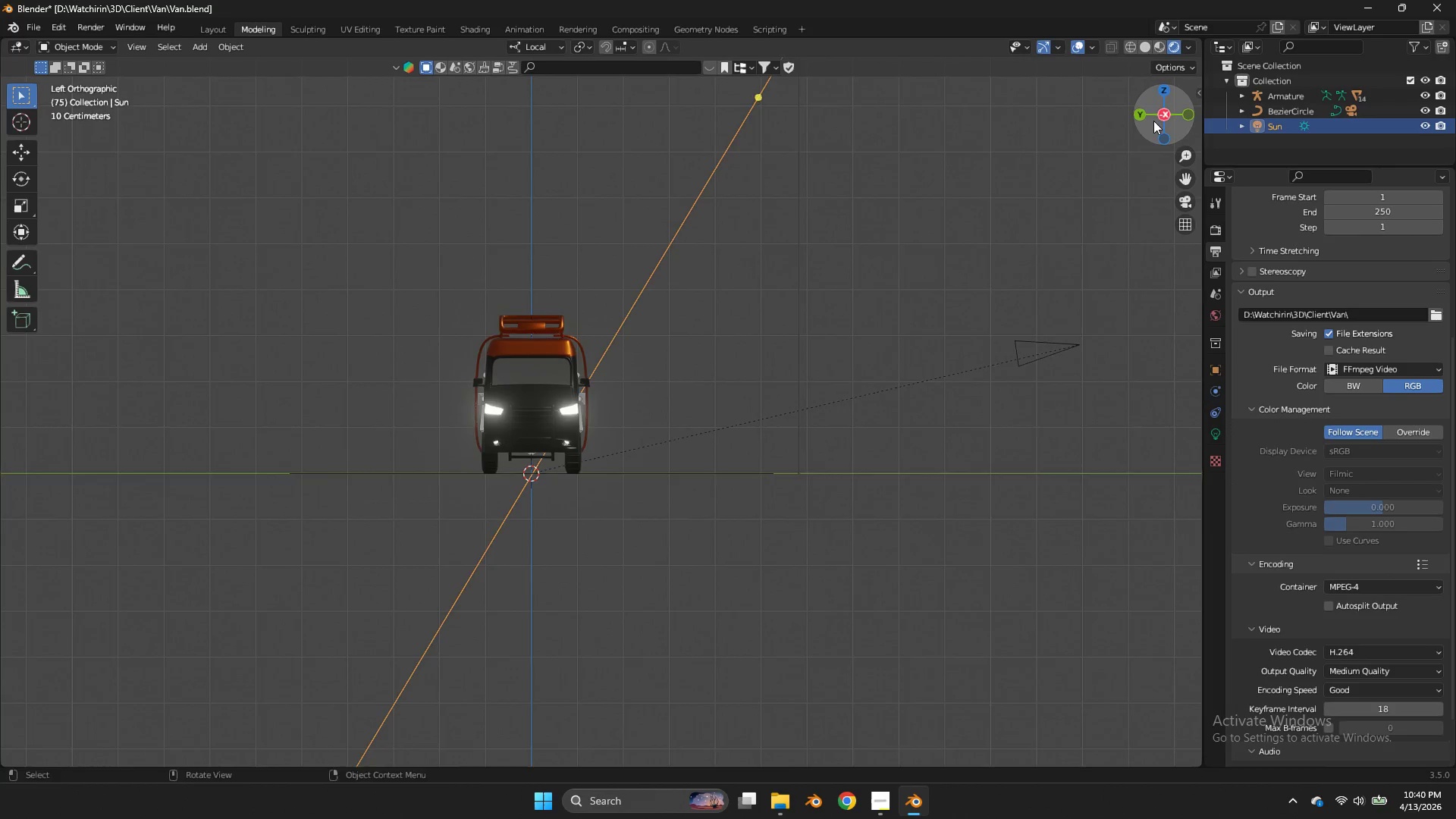 
left_click([1221, 427])
 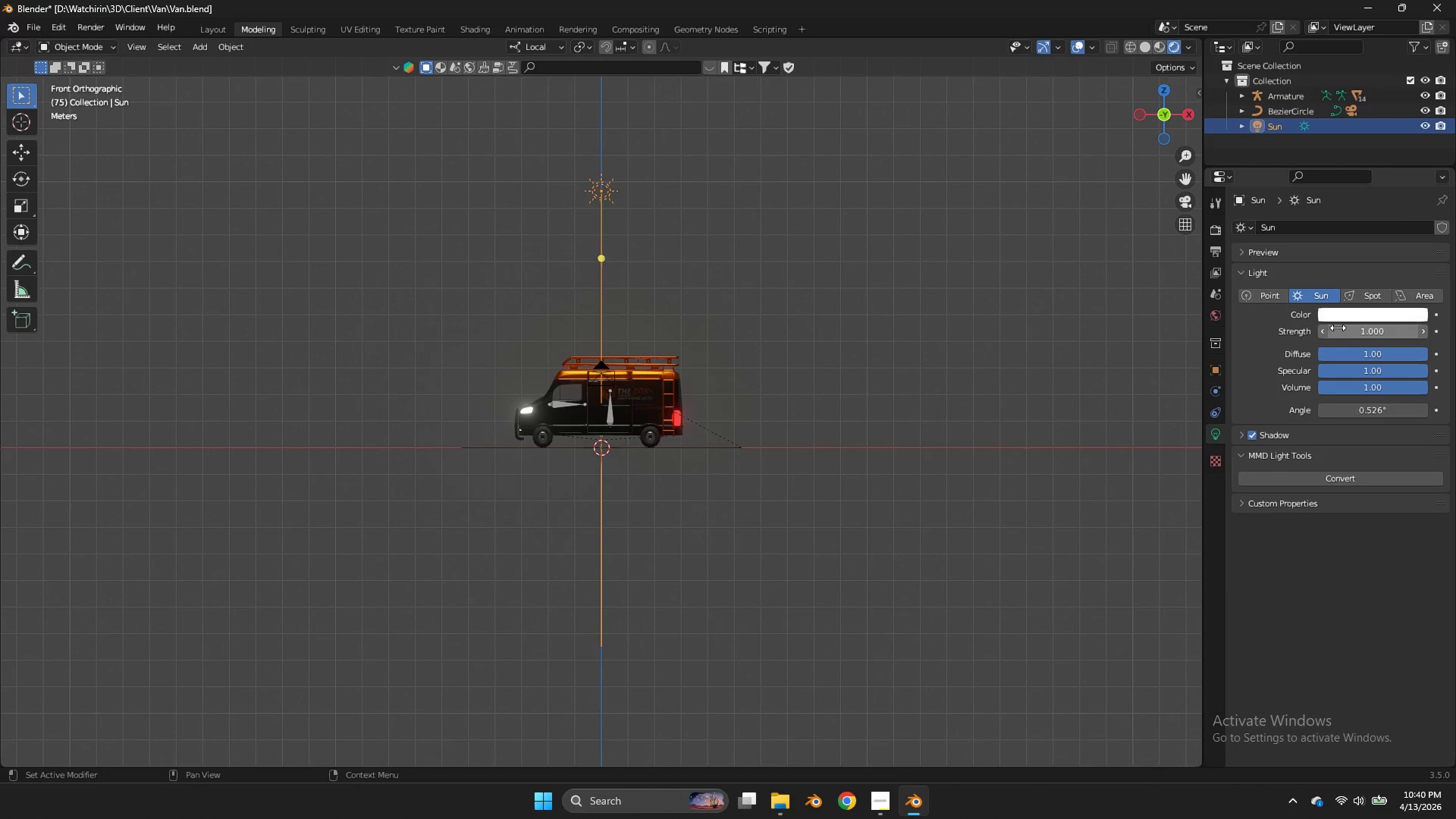 
scroll: coordinate [1030, 153], scroll_direction: down, amount: 3.0
 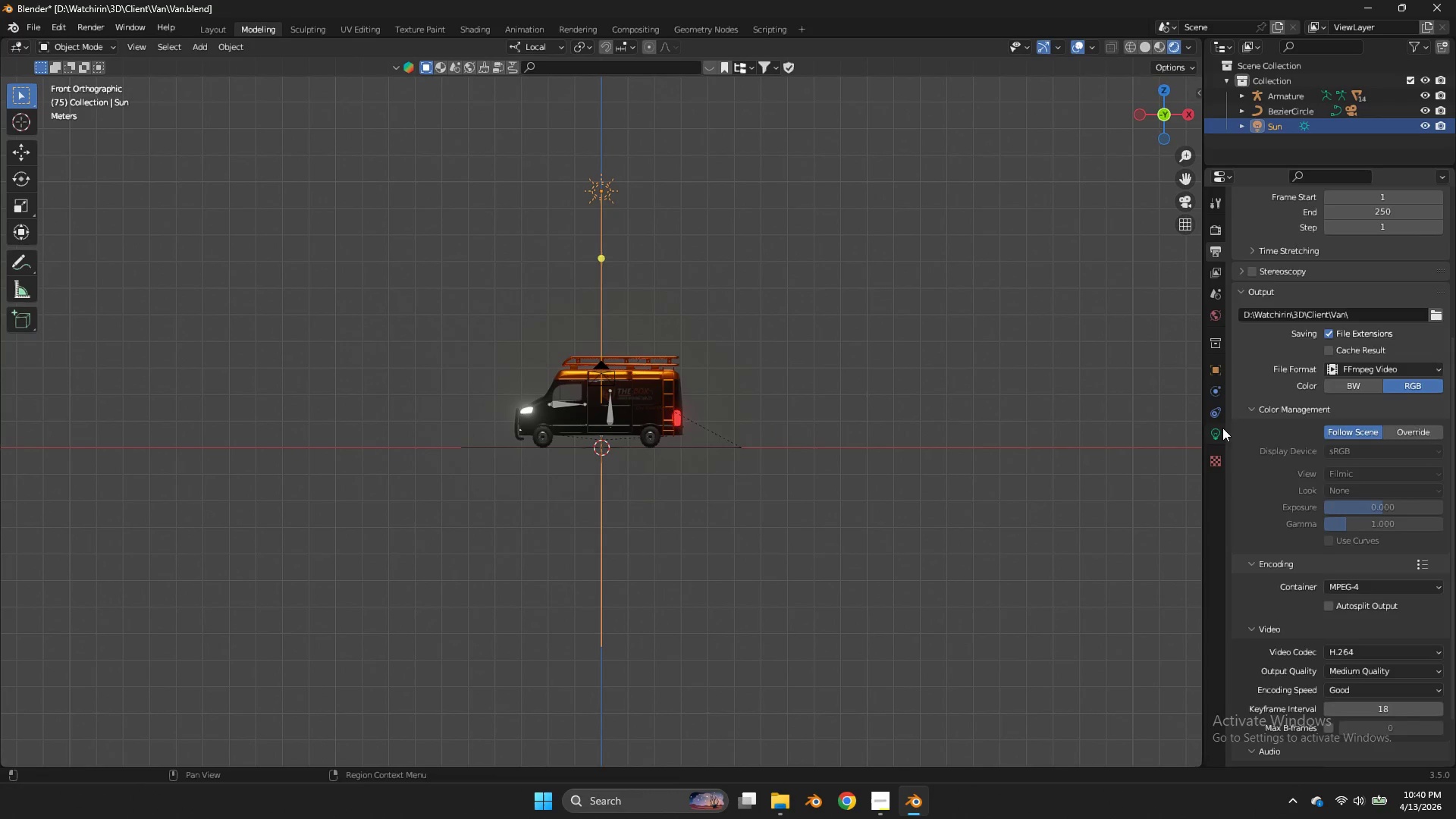 
left_click_drag(start_coordinate=[1341, 328], to_coordinate=[625, 328])
 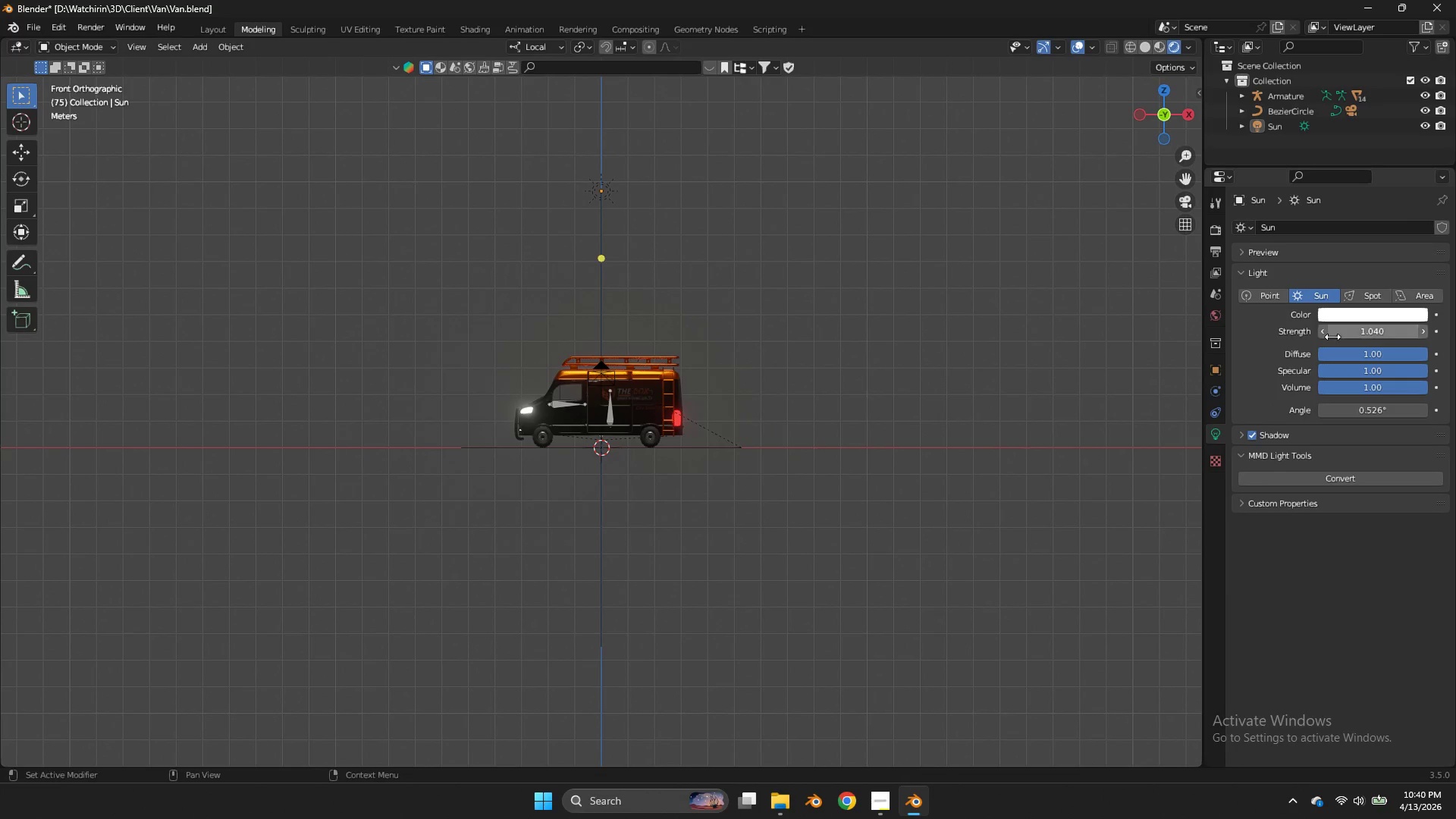 
left_click_drag(start_coordinate=[1333, 336], to_coordinate=[883, 332])
 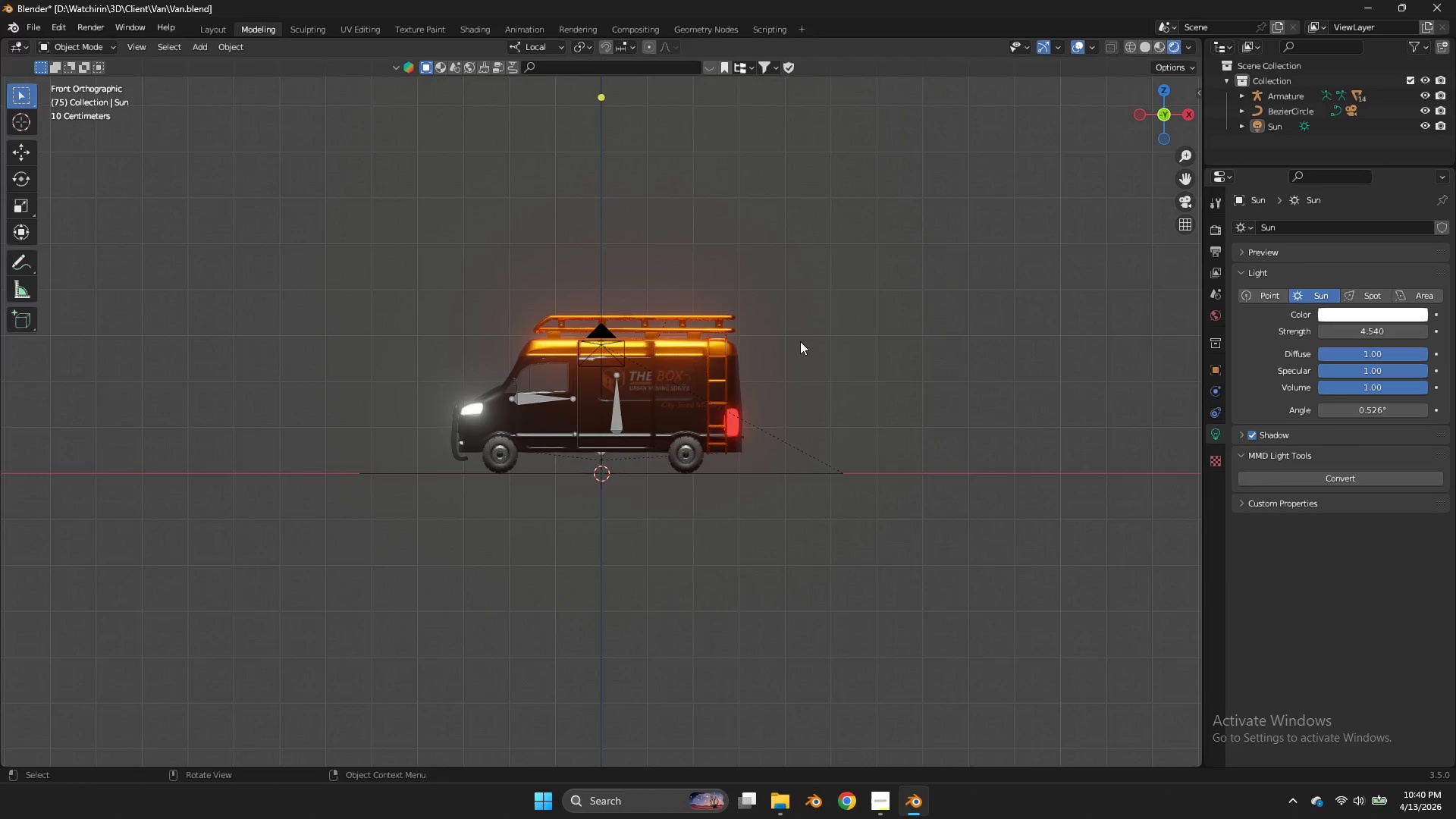 
type(gzz)
 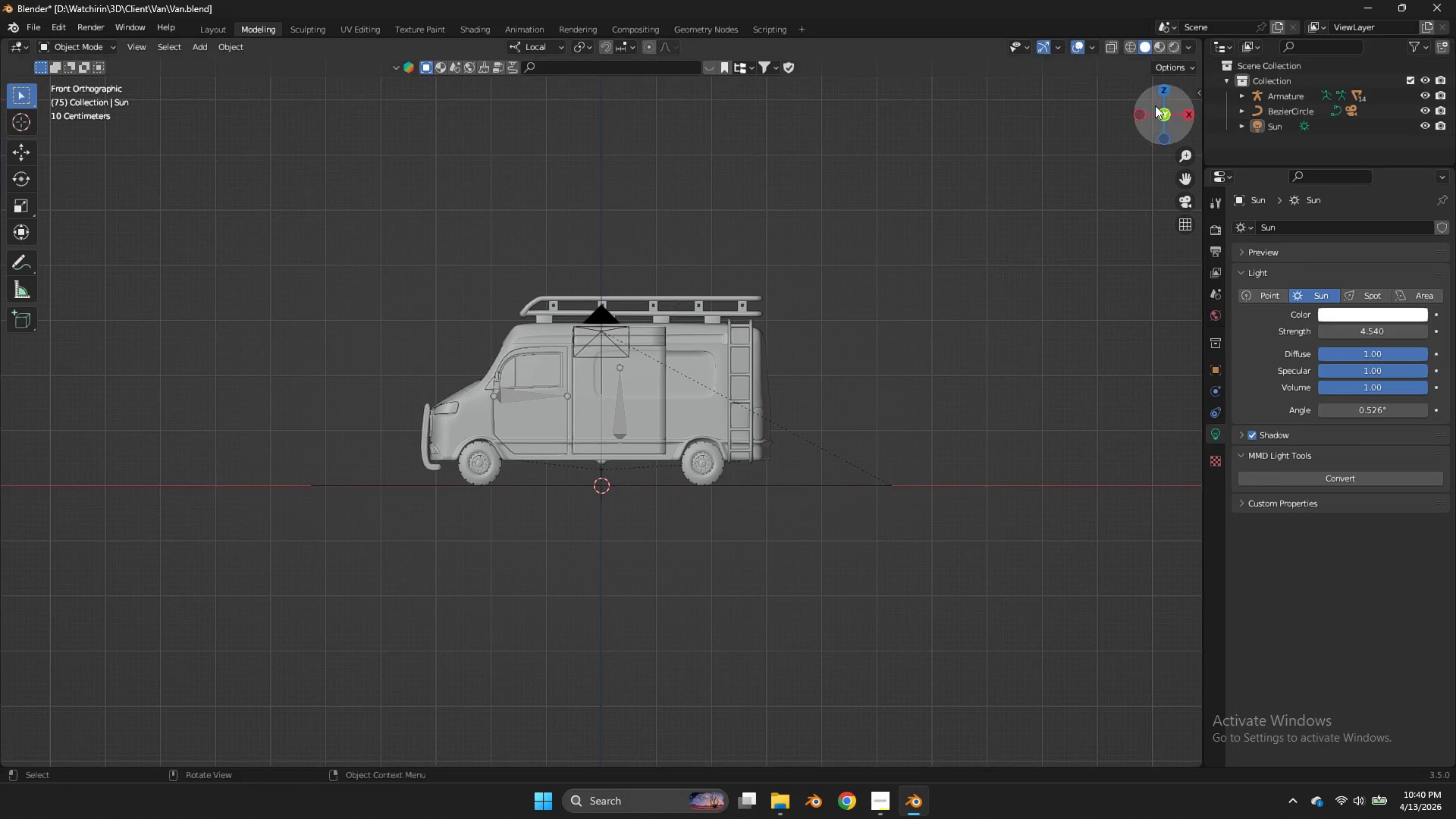 
scroll: coordinate [799, 355], scroll_direction: up, amount: 4.0
 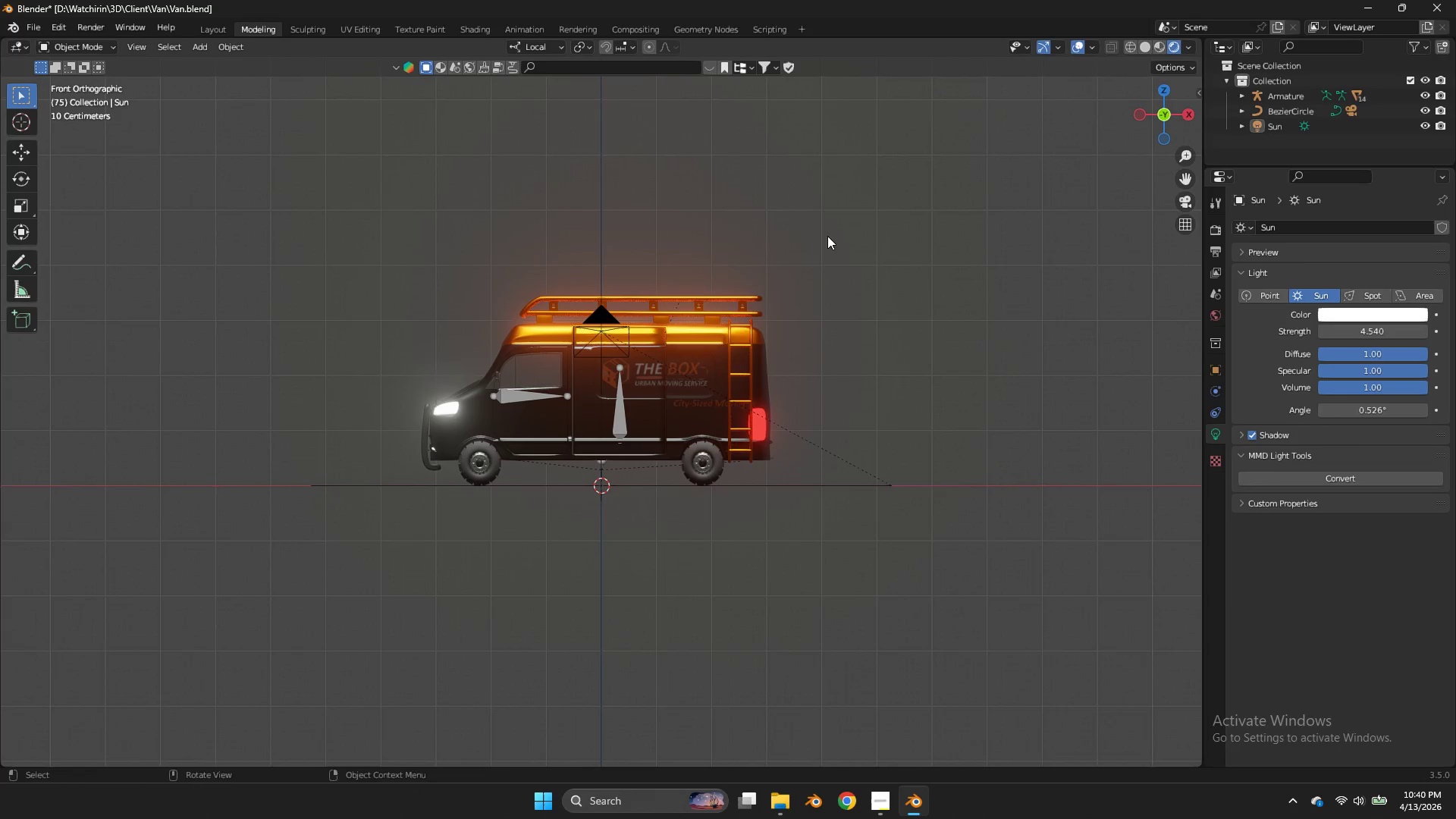 
key(Z)
 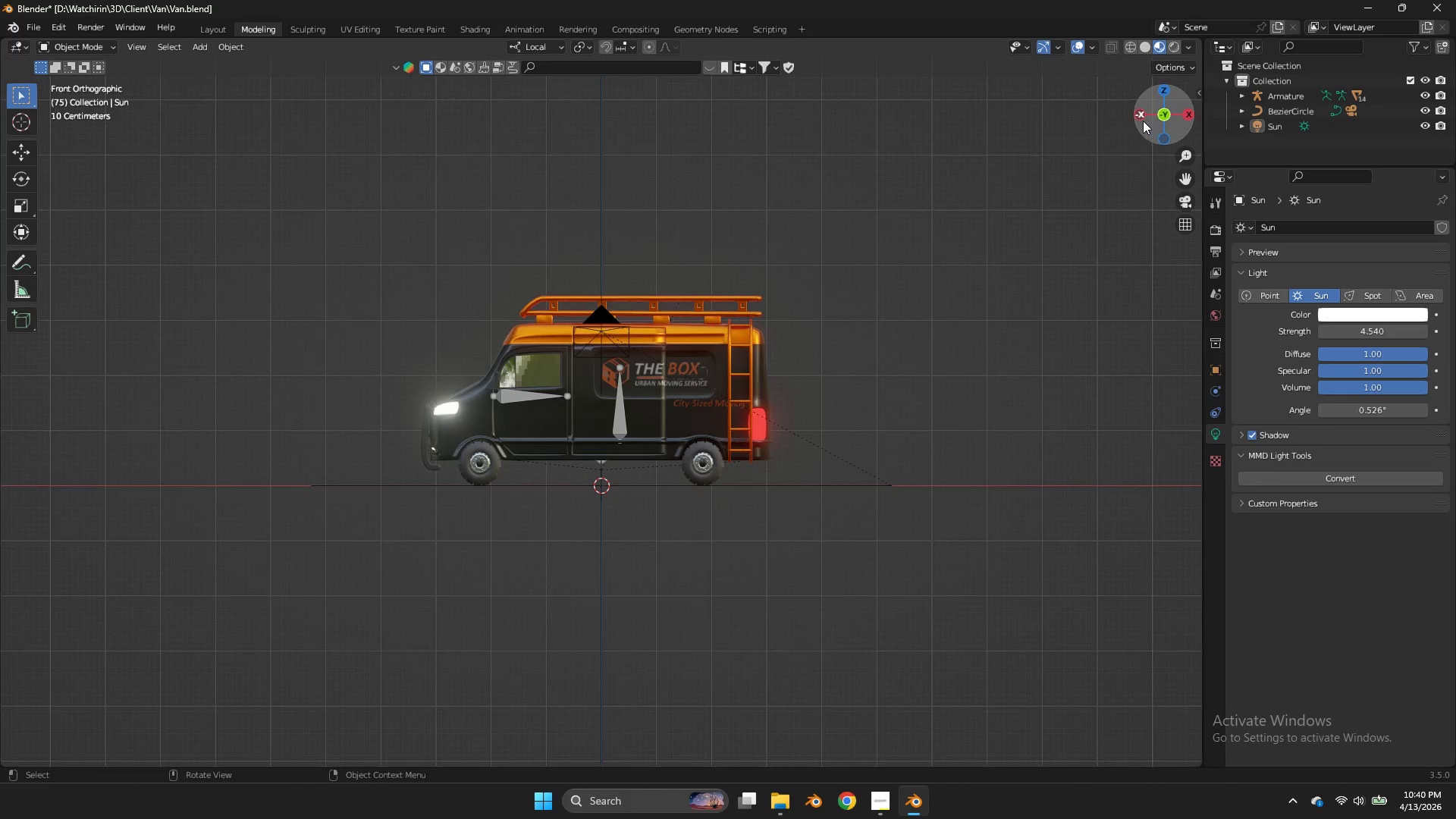 
left_click([1143, 121])
 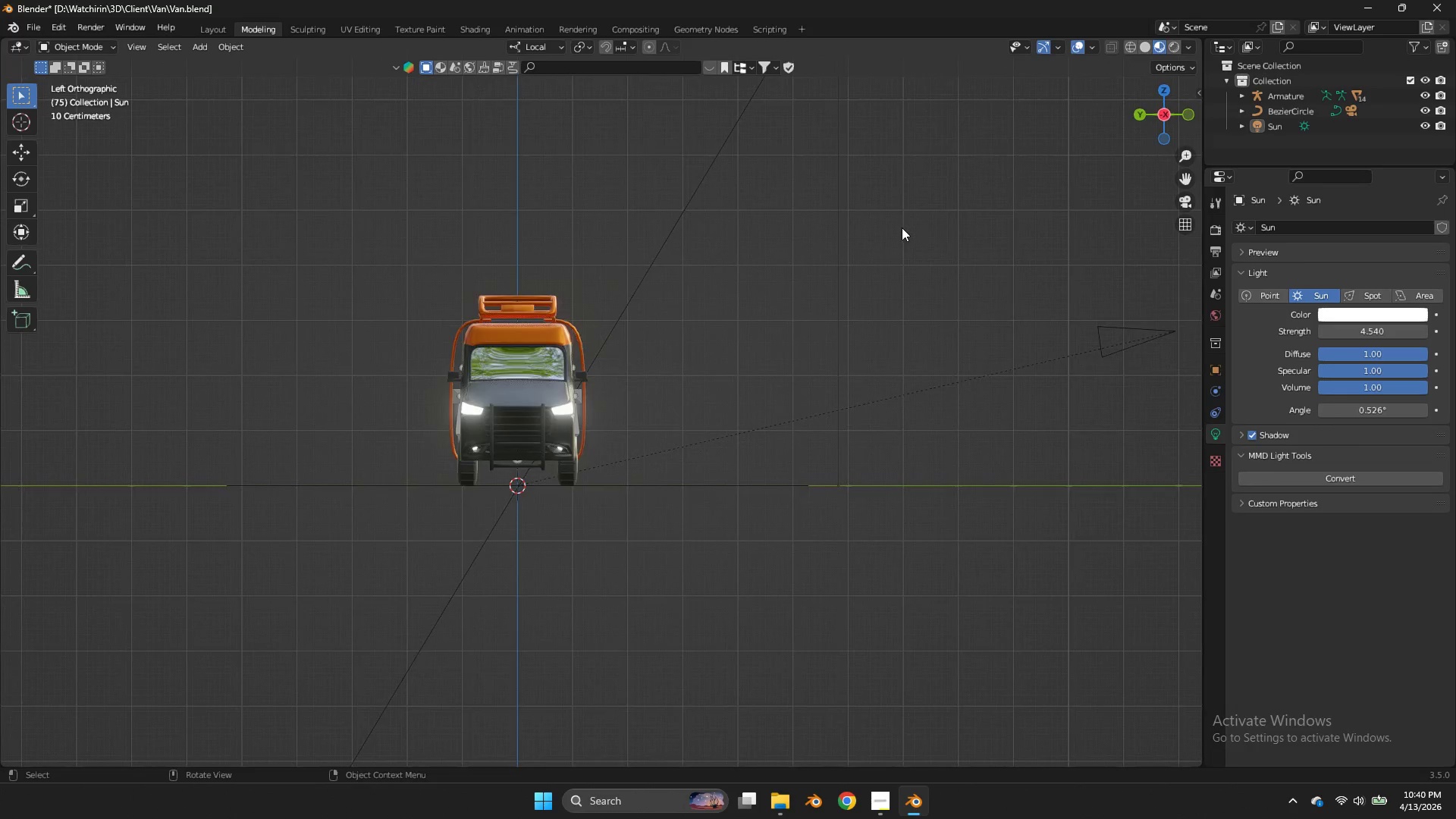 
key(Z)
 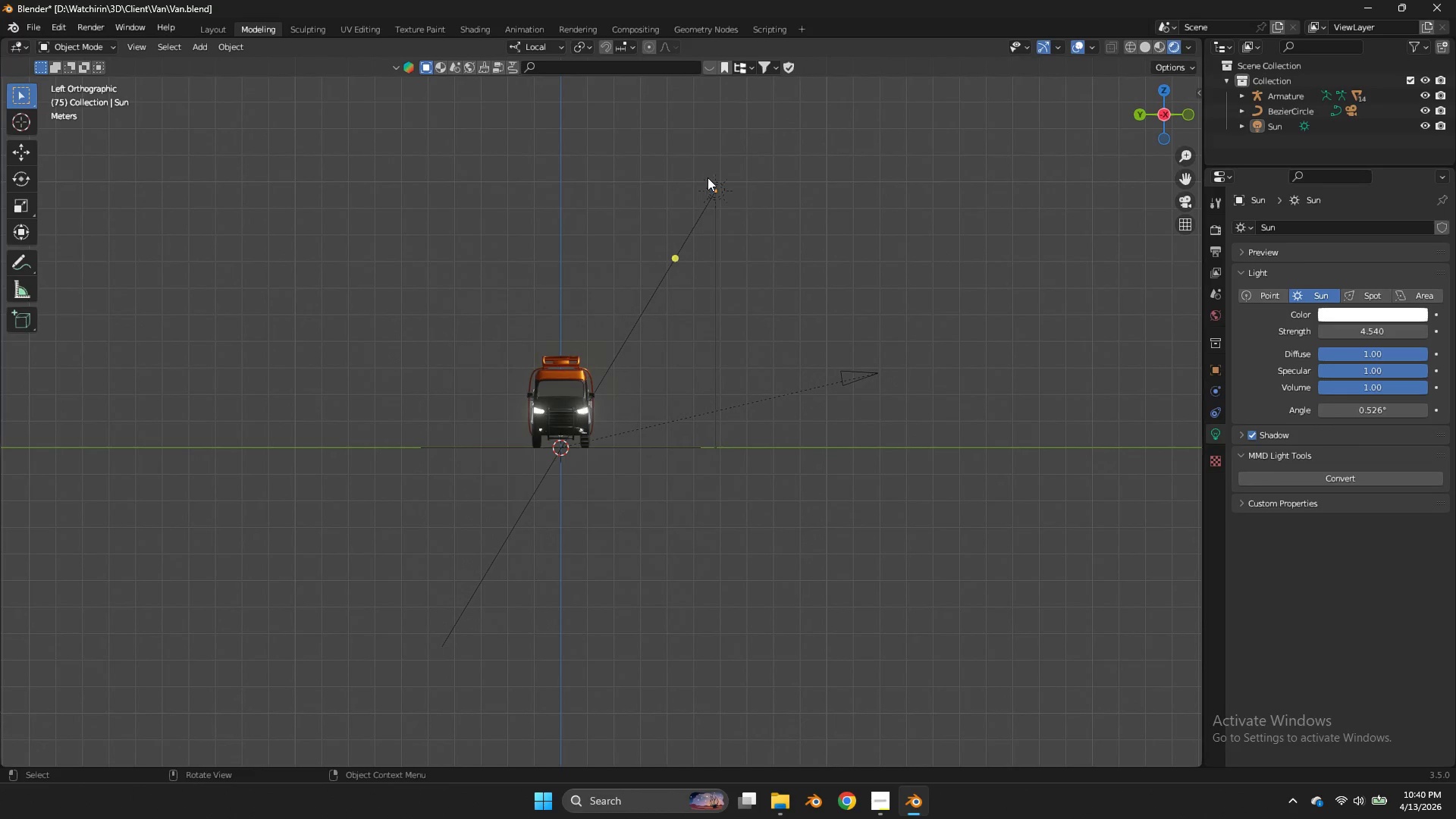 
double_click([708, 178])
 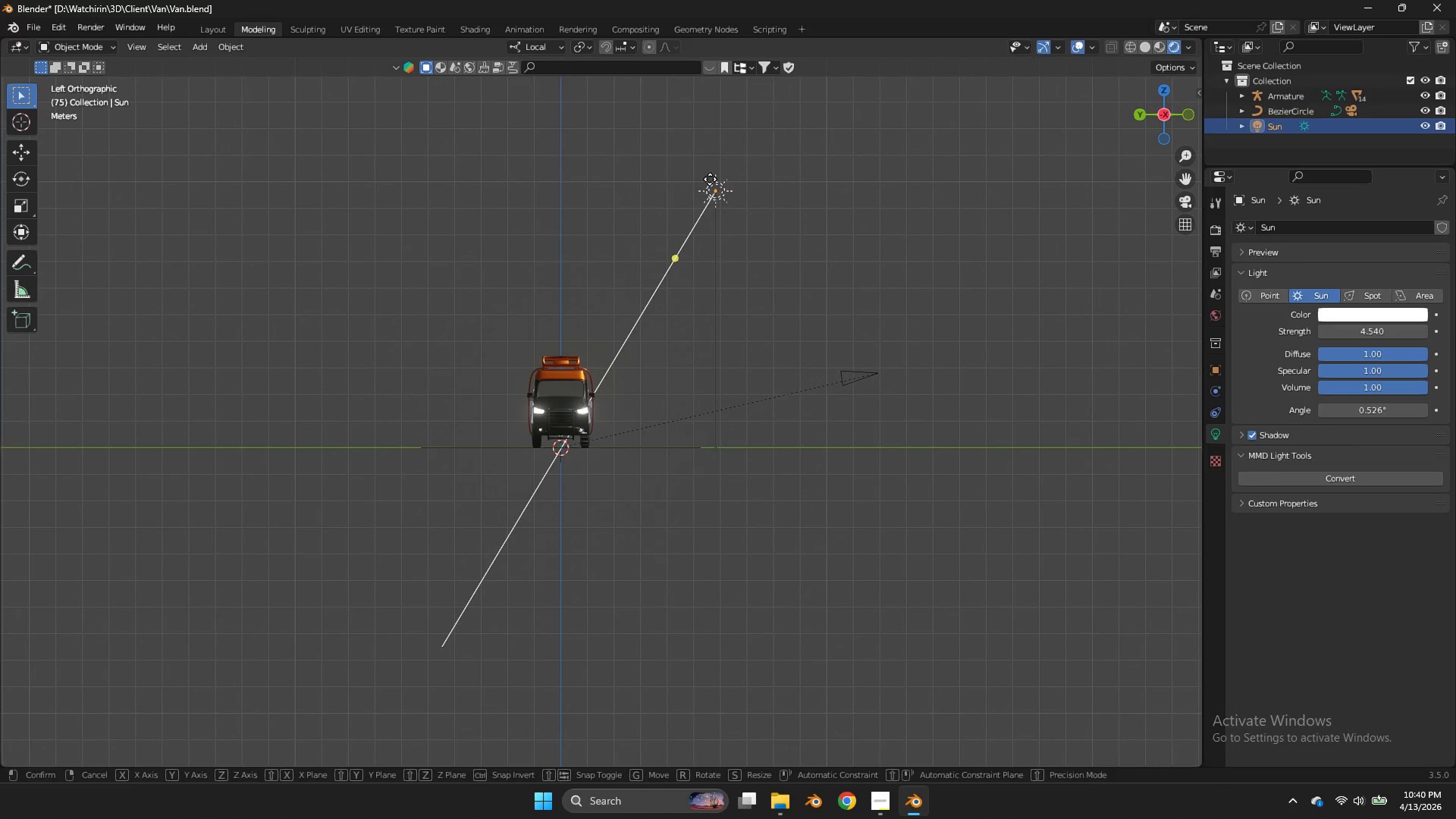 
key(G)
 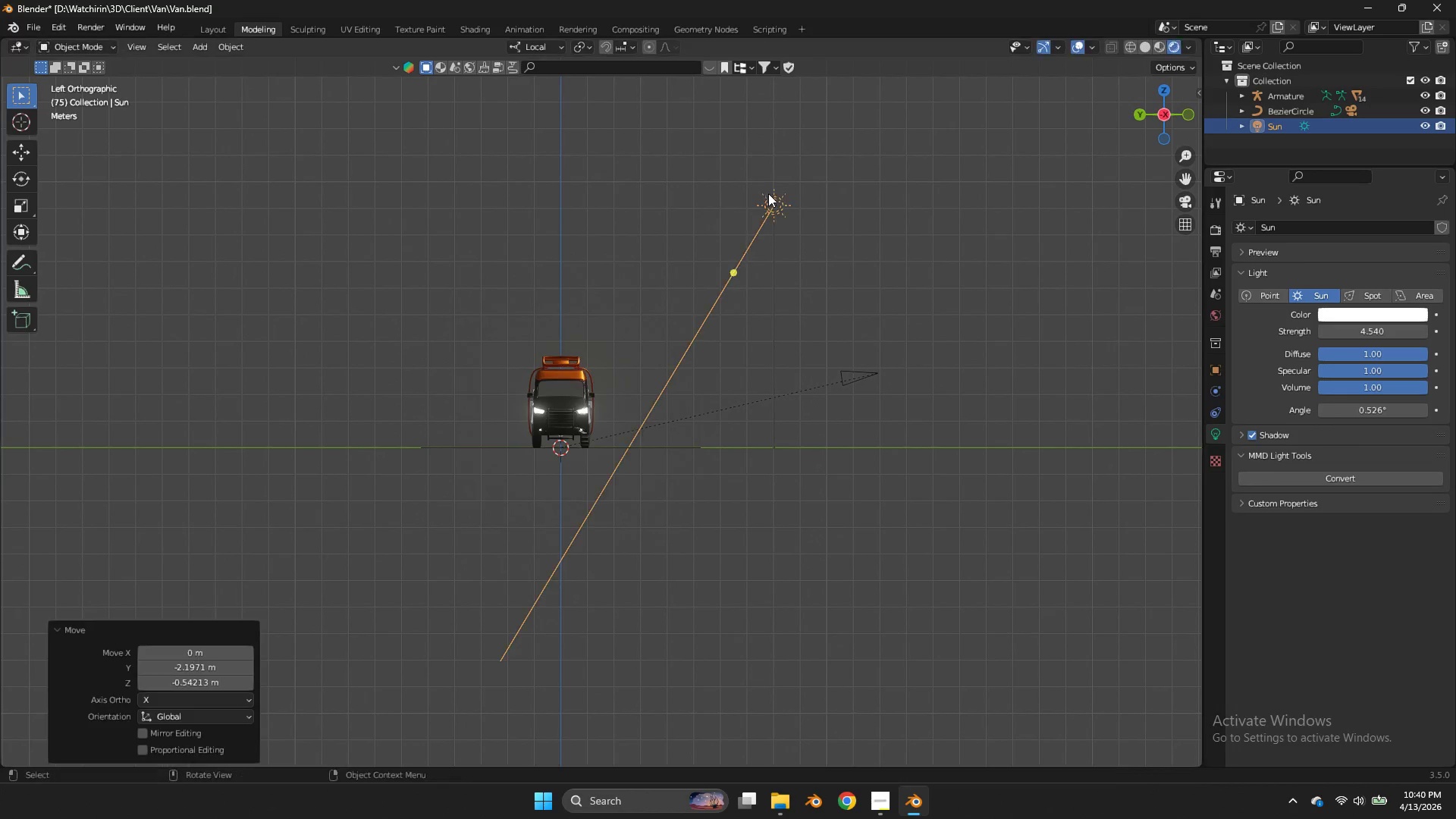 
left_click([768, 193])
 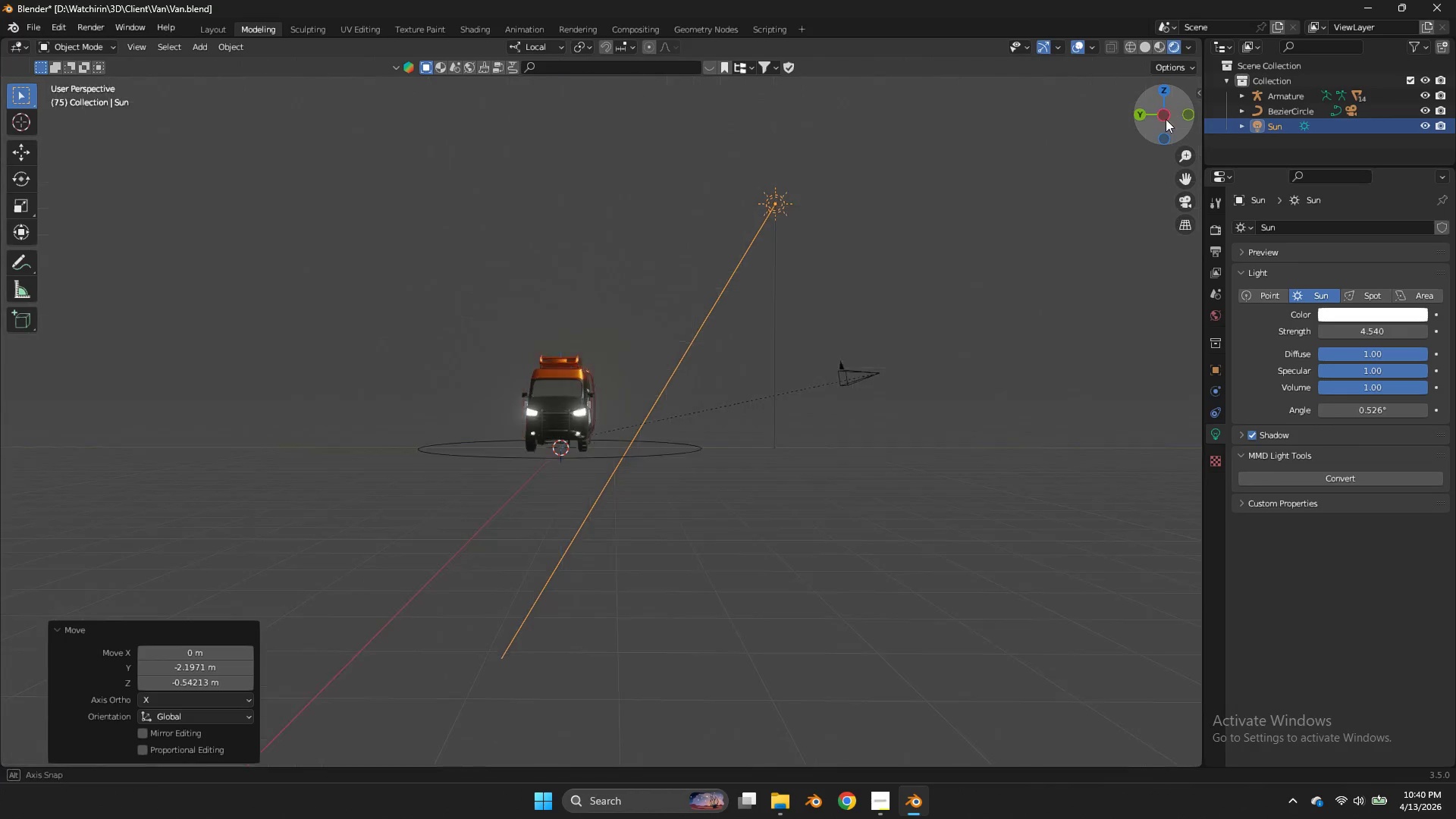 
scroll: coordinate [897, 231], scroll_direction: down, amount: 4.0
 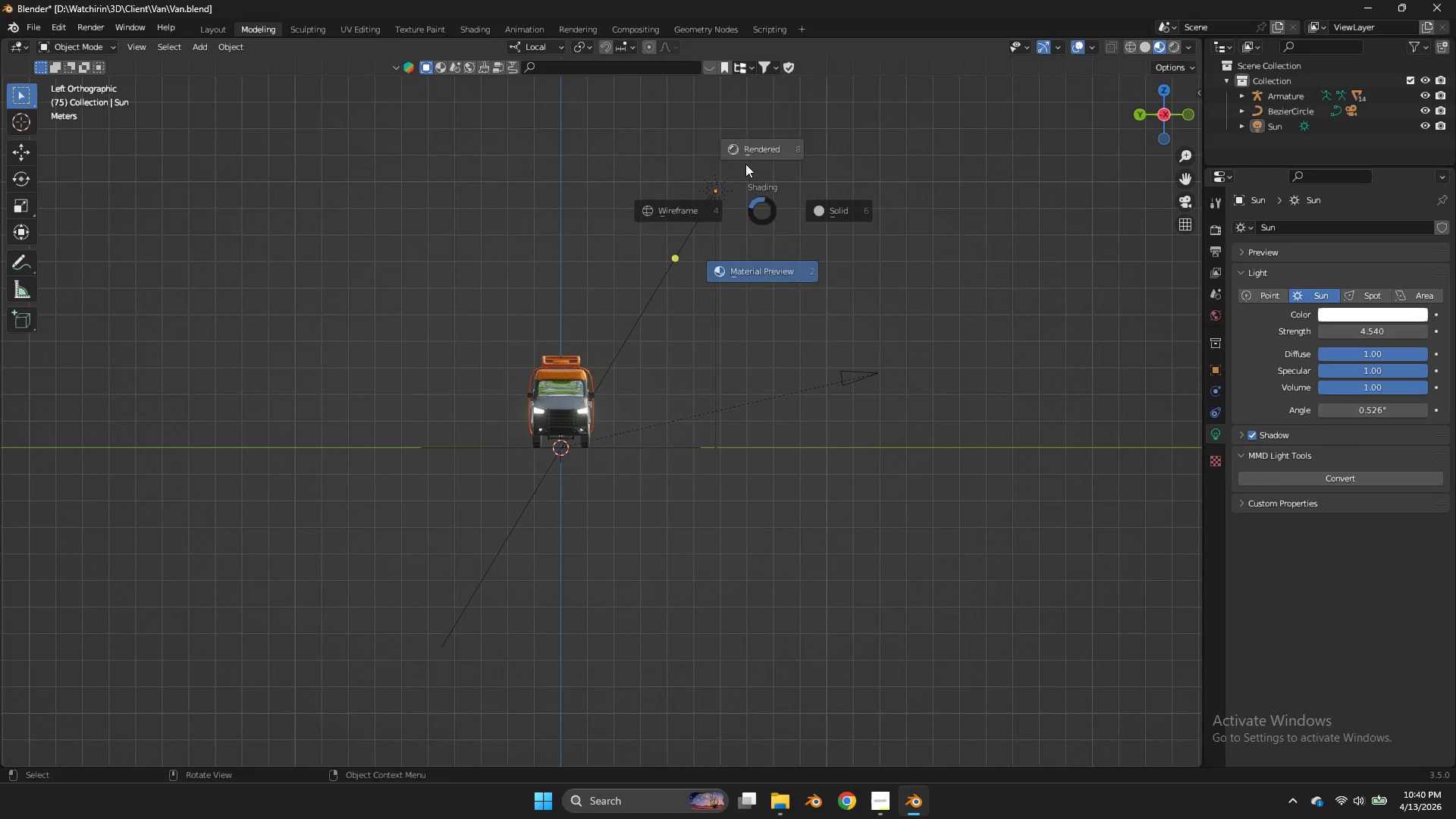 
left_click_drag(start_coordinate=[1169, 111], to_coordinate=[935, 134])
 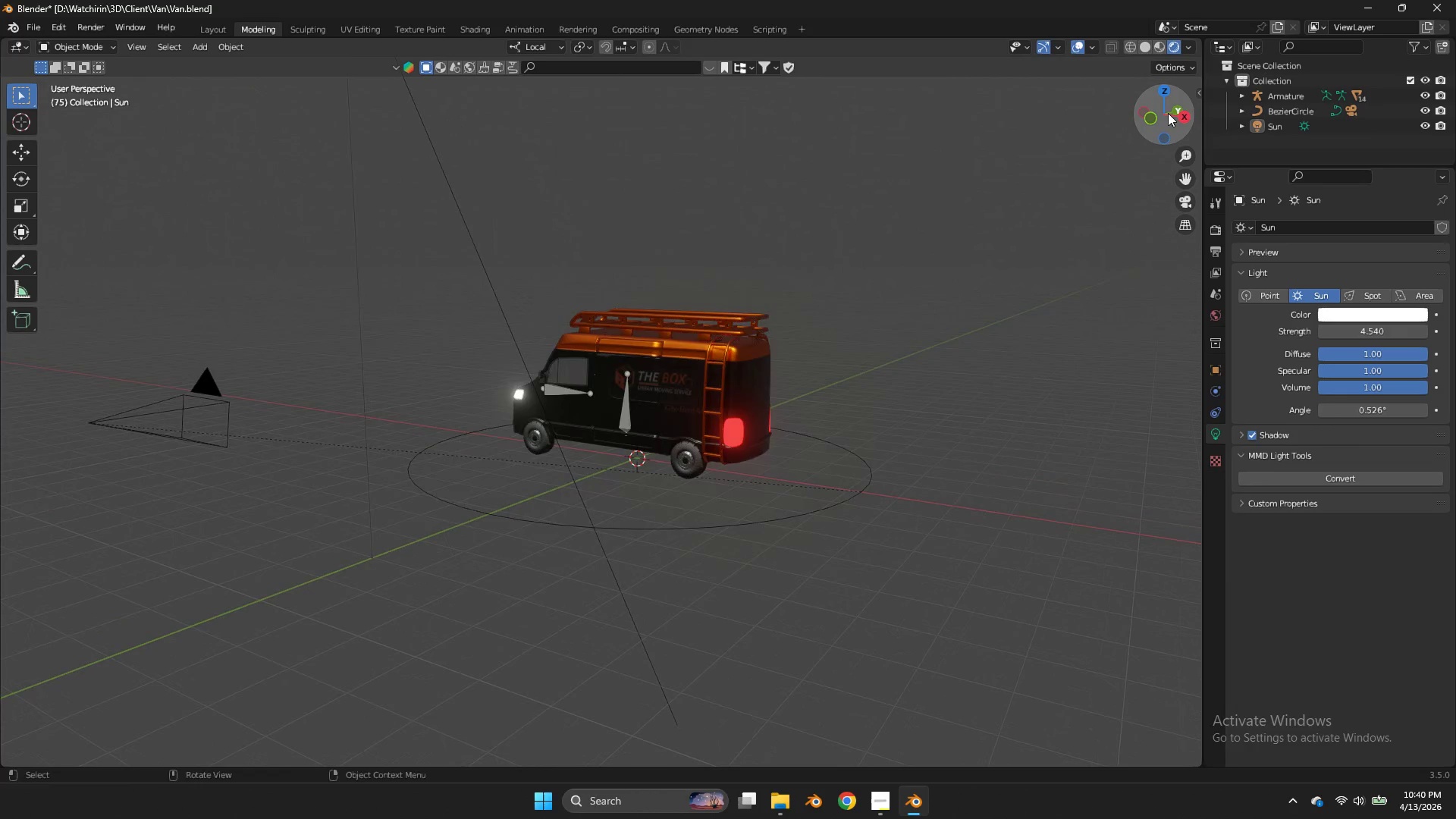 
left_click([1163, 133])
 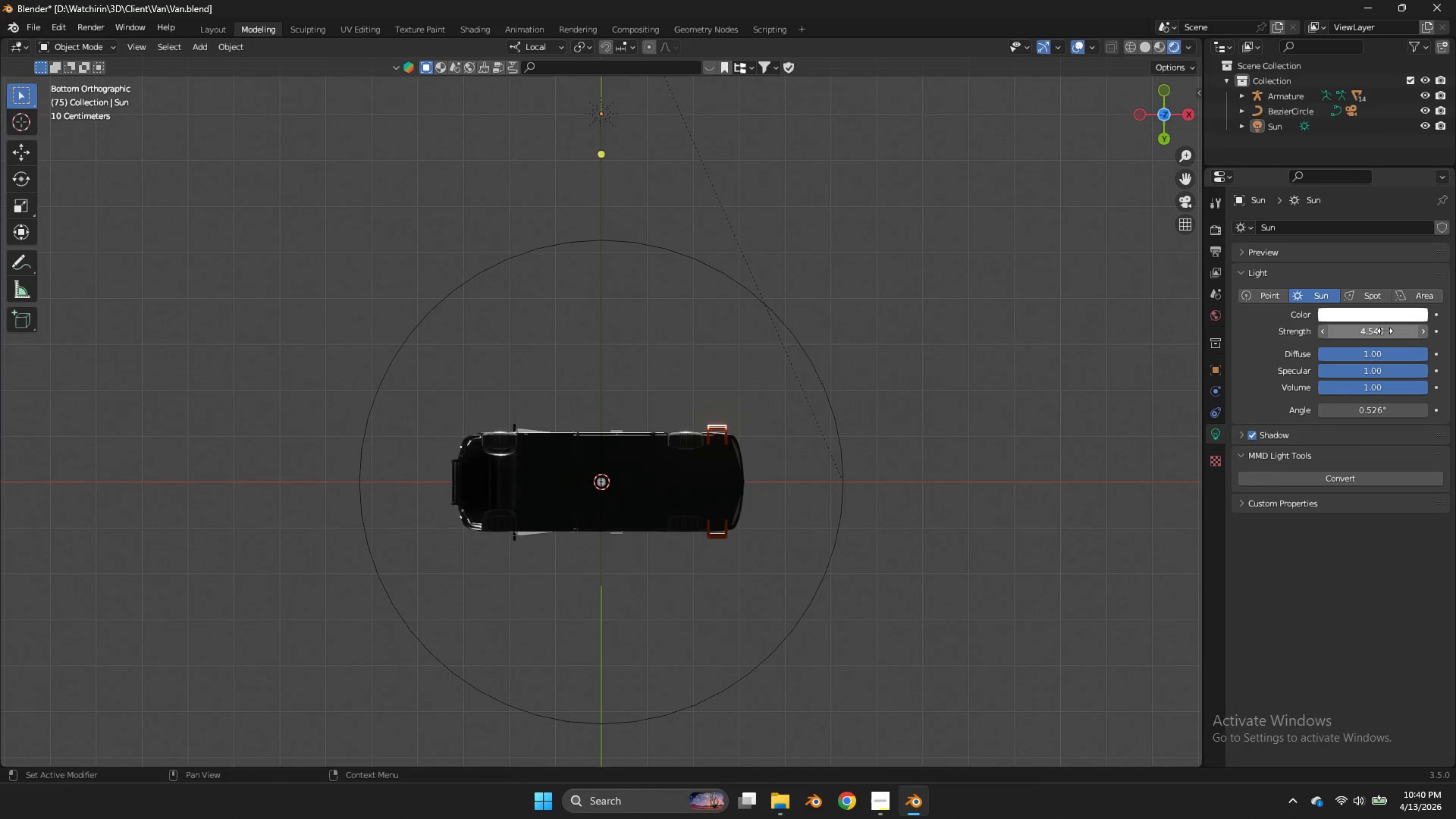 
left_click_drag(start_coordinate=[1385, 331], to_coordinate=[779, 344])
 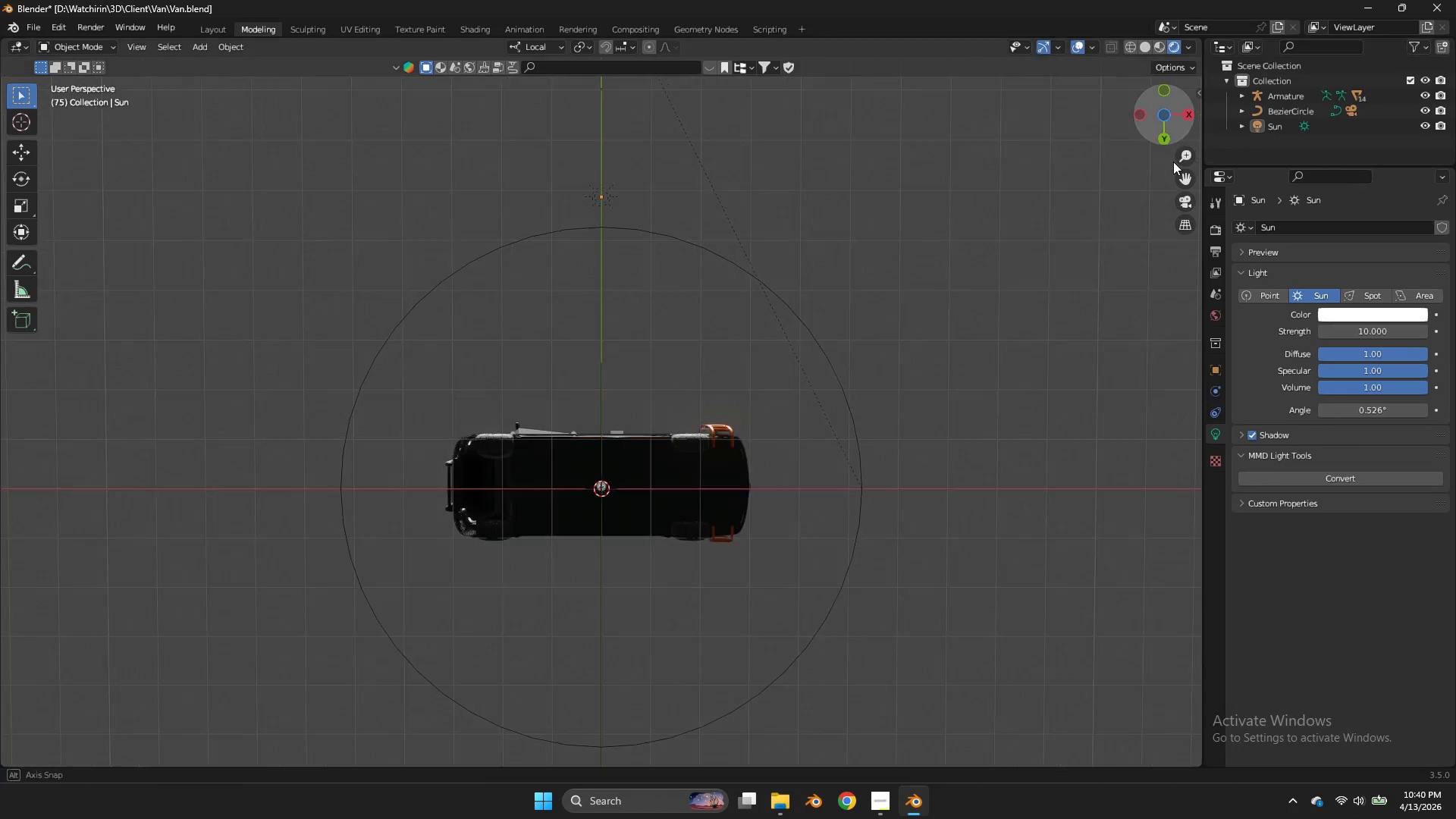 
scroll: coordinate [1168, 113], scroll_direction: up, amount: 3.0
 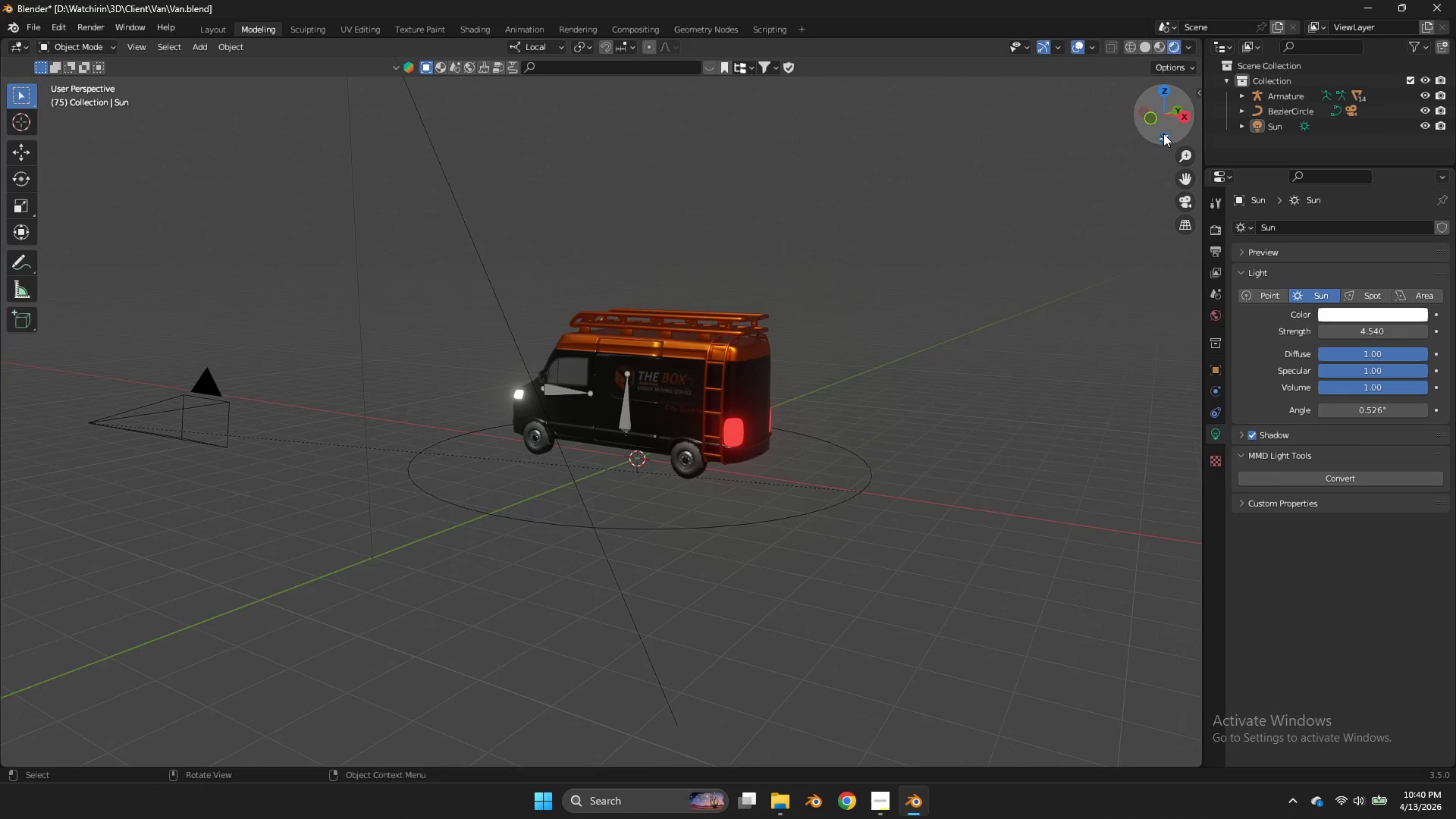 
left_click_drag(start_coordinate=[1172, 135], to_coordinate=[115, 336])
 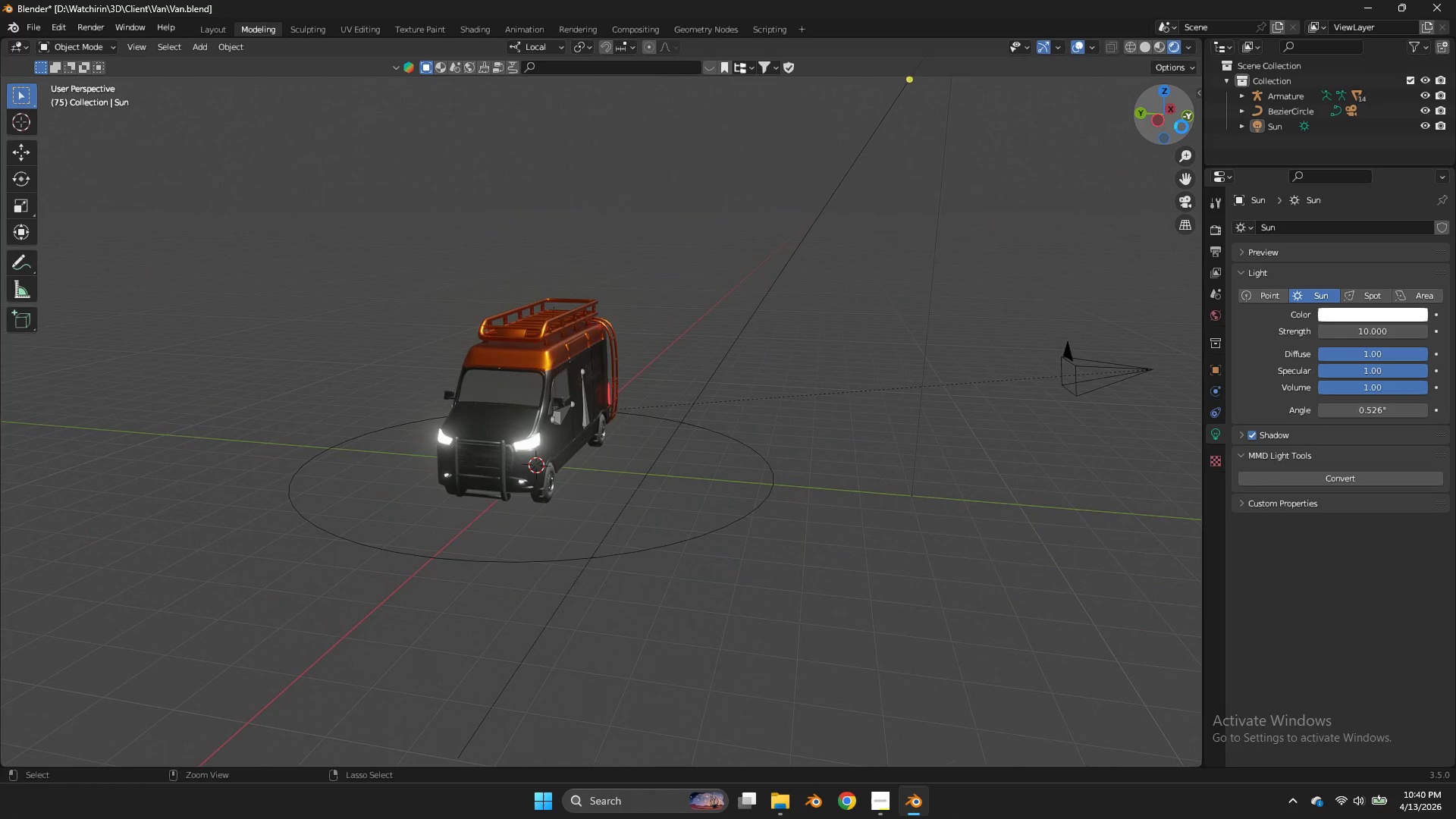 
key(Control+S)
 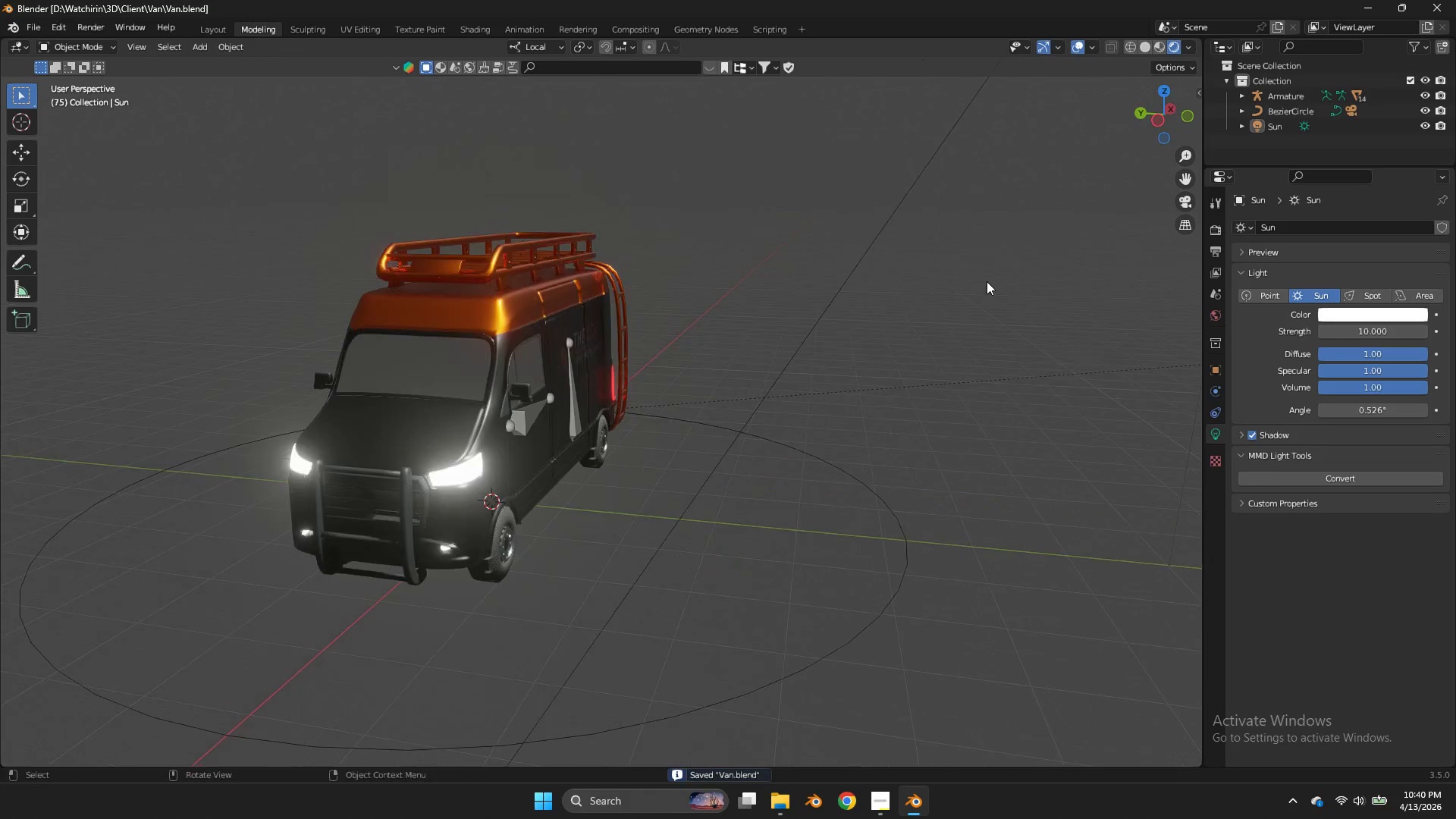 
type(zz)
 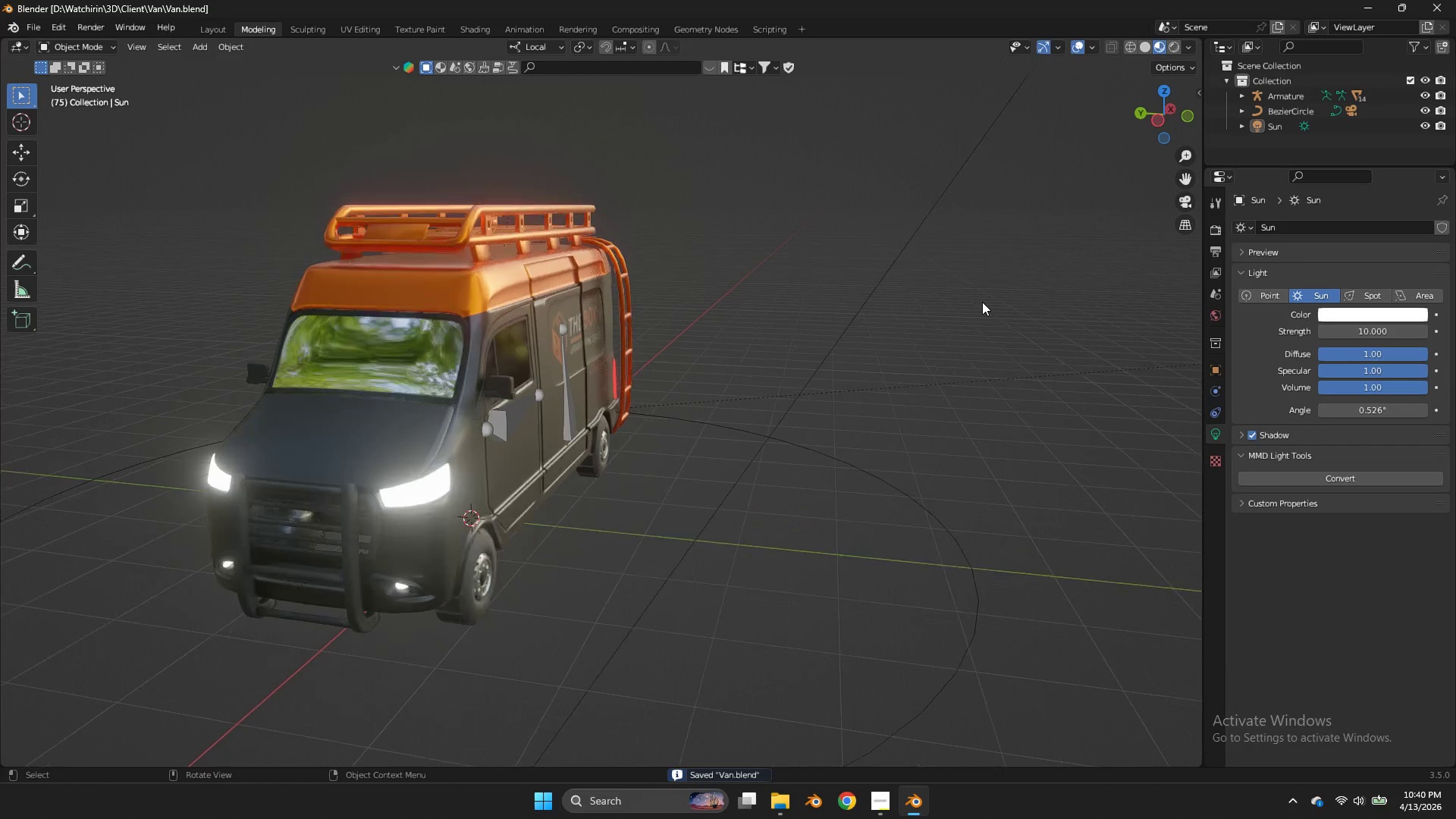 
scroll: coordinate [986, 282], scroll_direction: up, amount: 3.0
 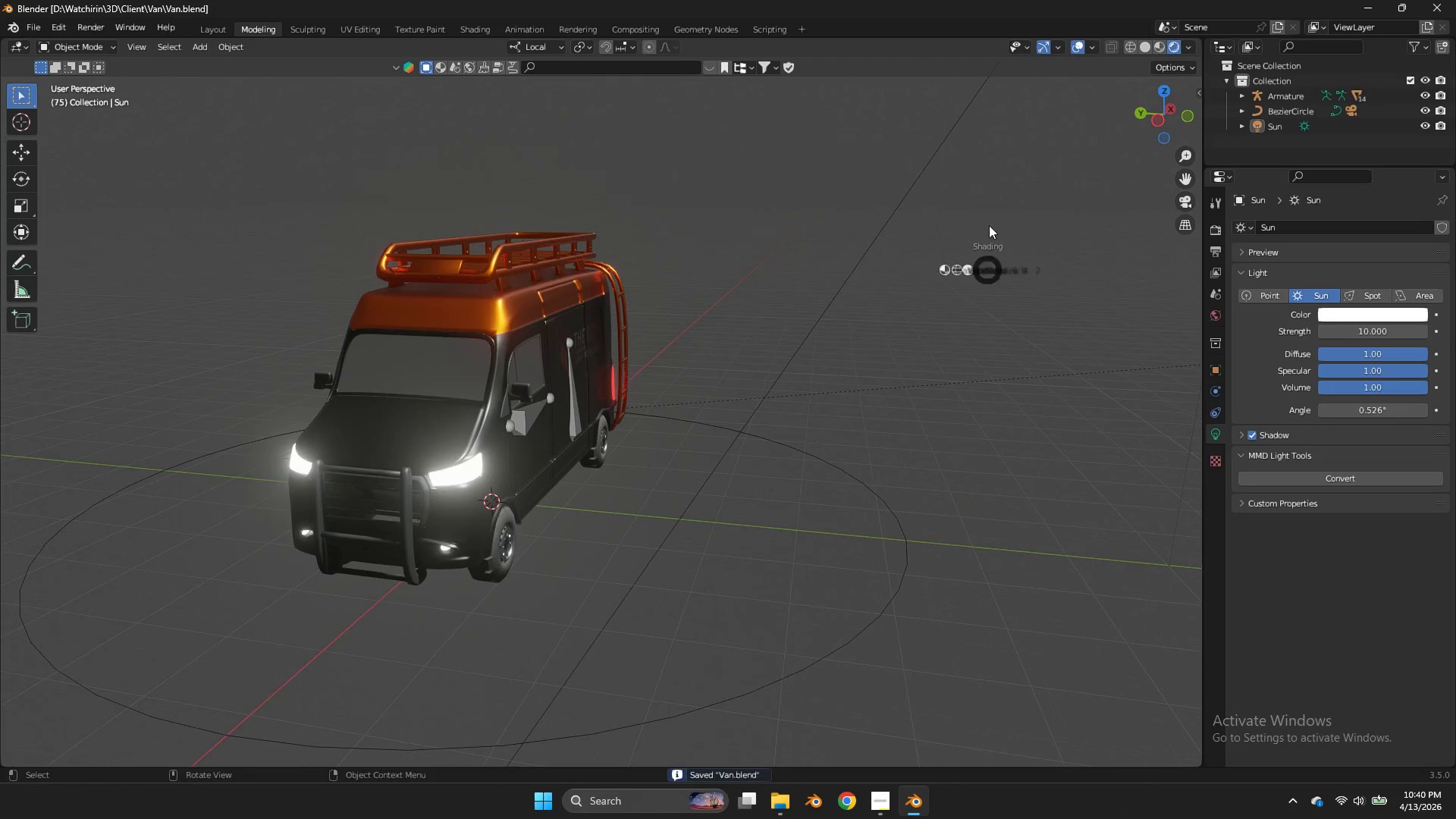 
key(Z)
 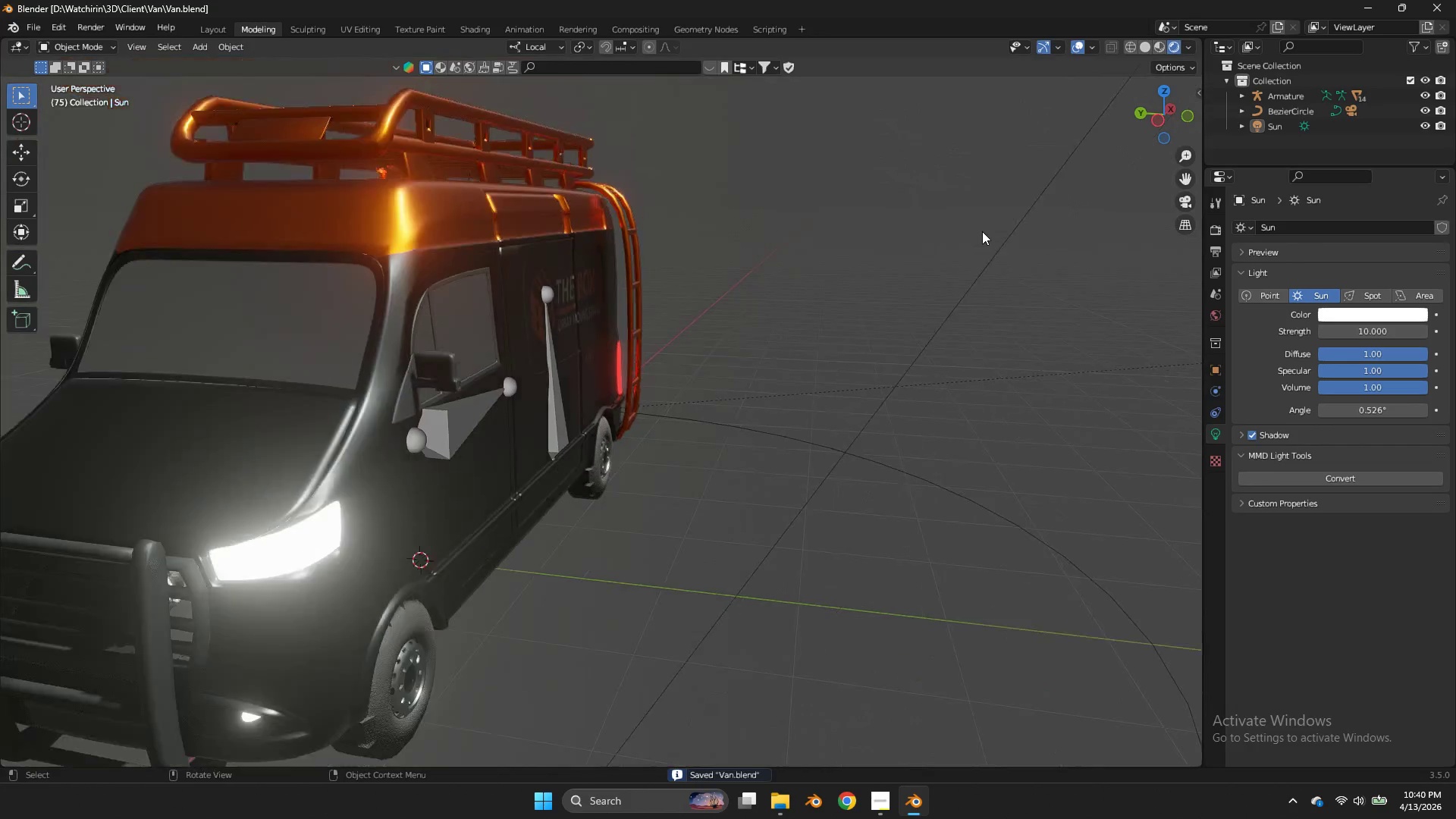 
key(Control+S)
 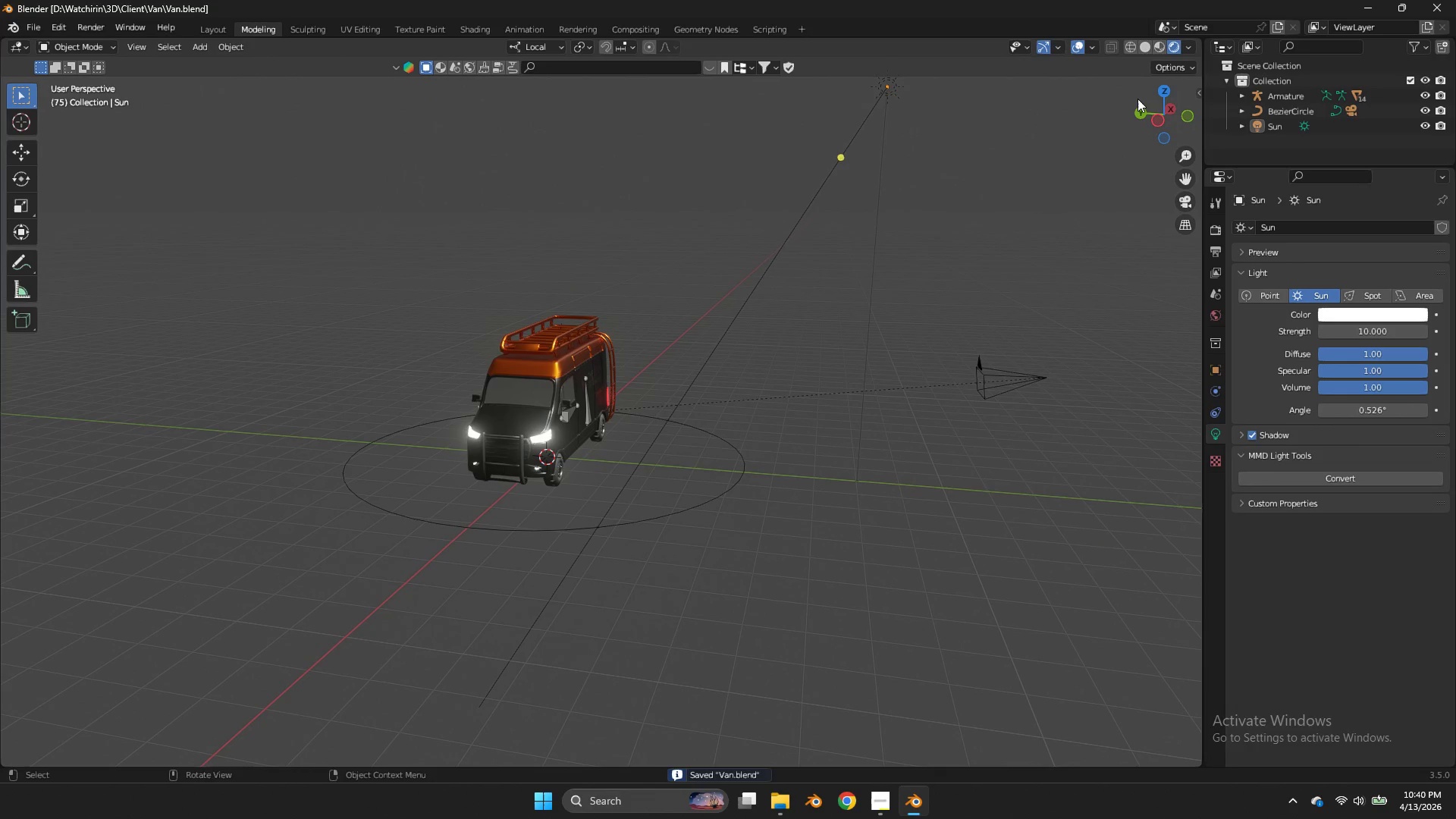 
scroll: coordinate [982, 302], scroll_direction: up, amount: 4.0
 